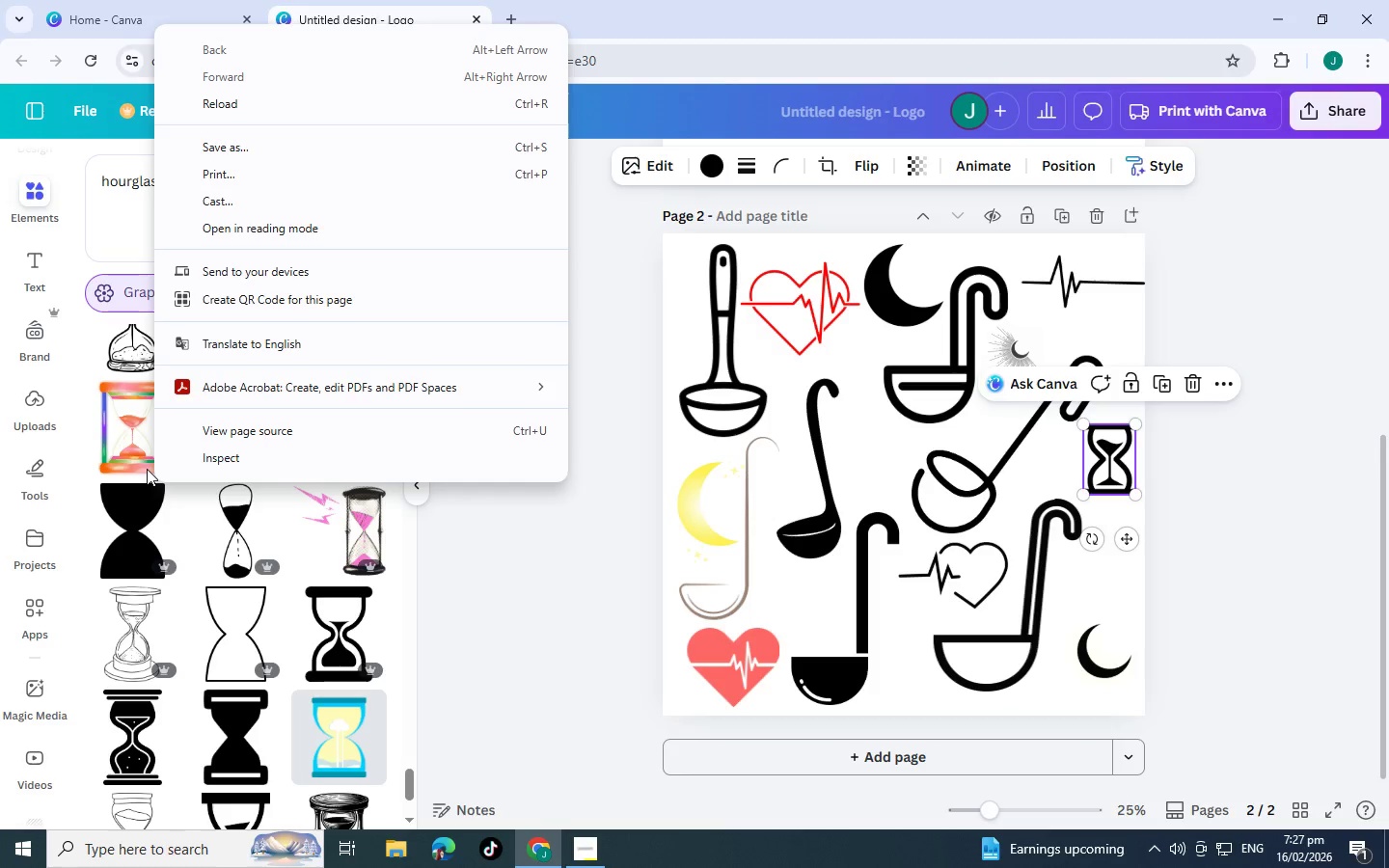 
wait(10.59)
 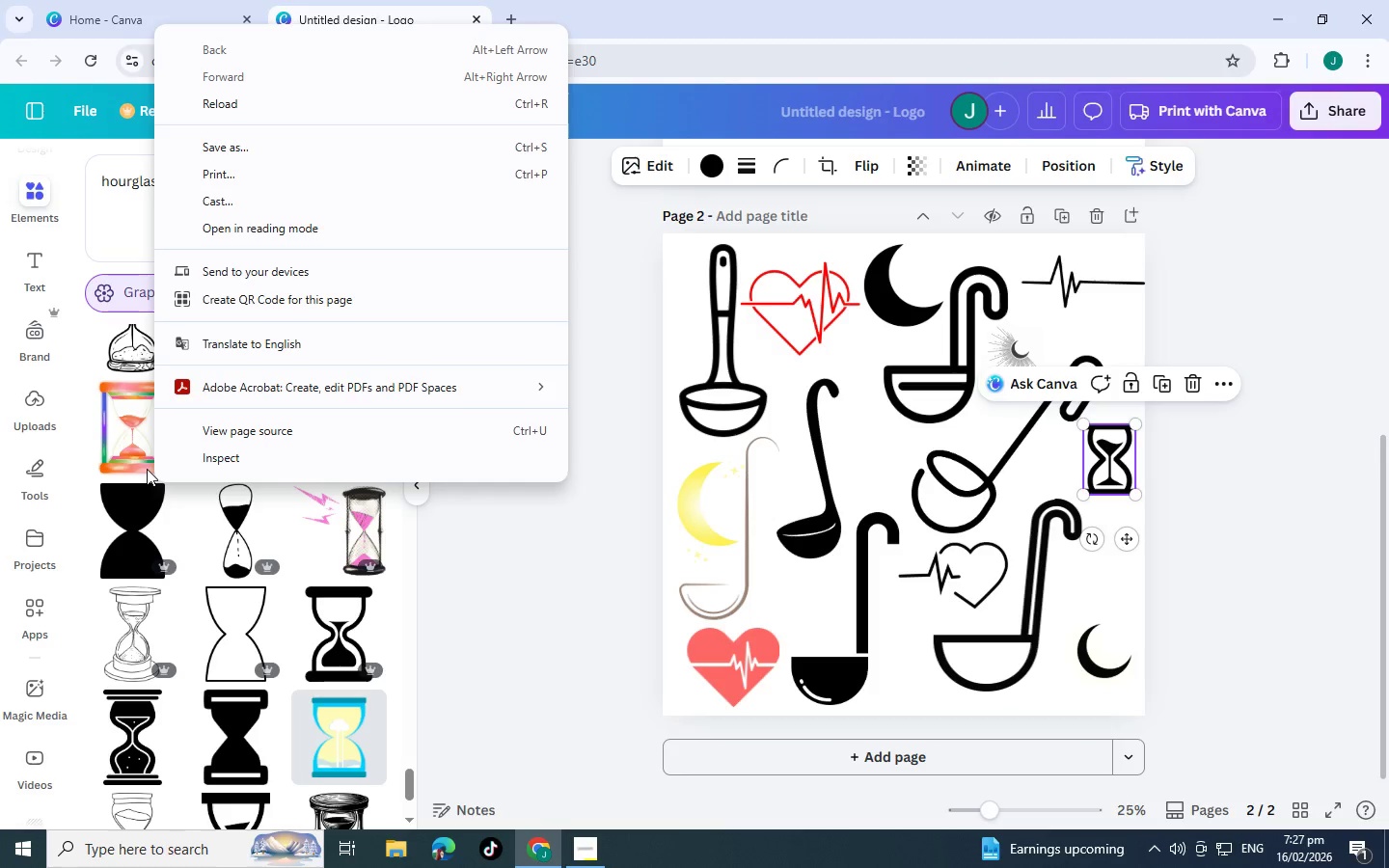 
left_click([552, 620])
 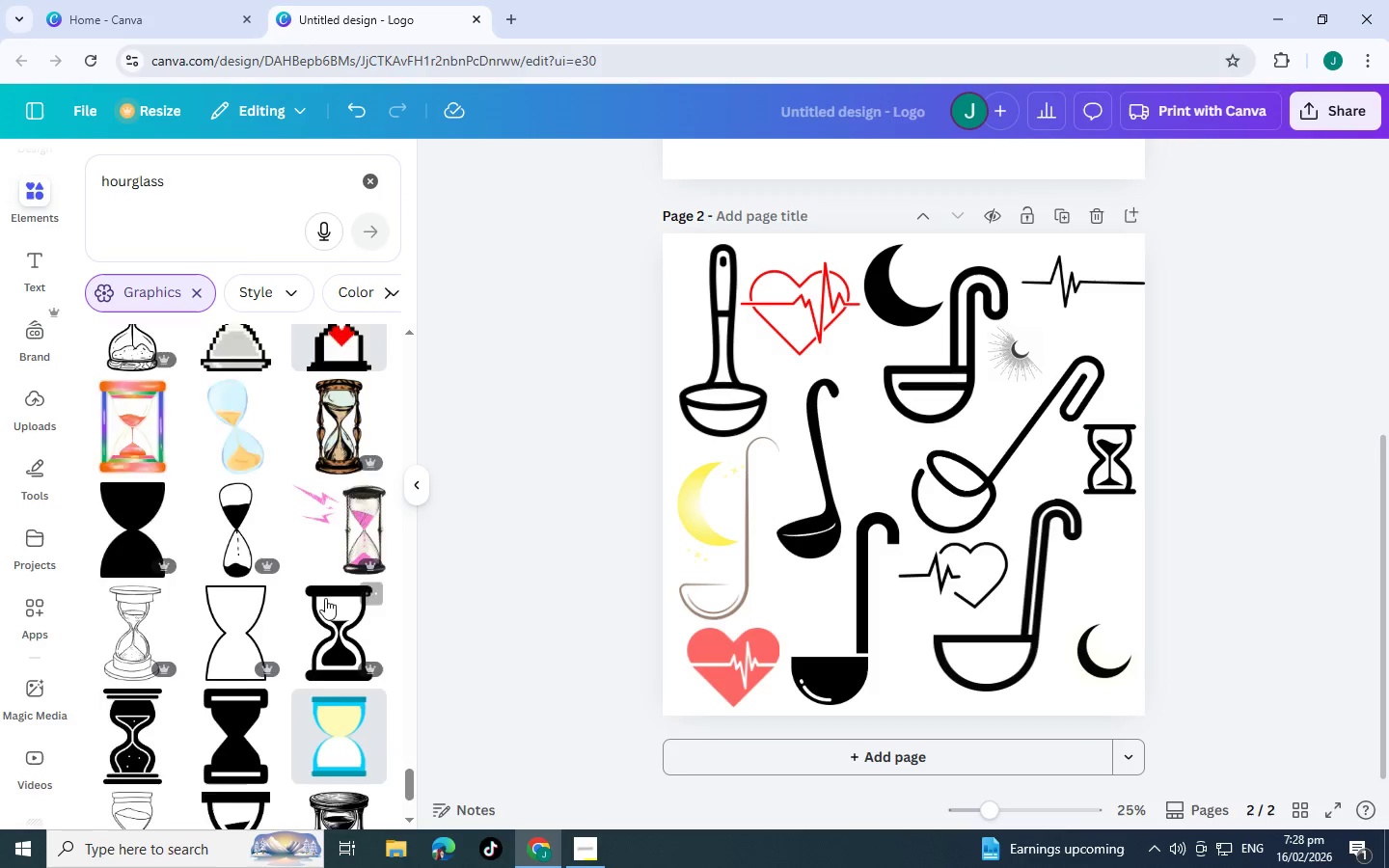 
scroll: coordinate [184, 489], scroll_direction: down, amount: 7.0
 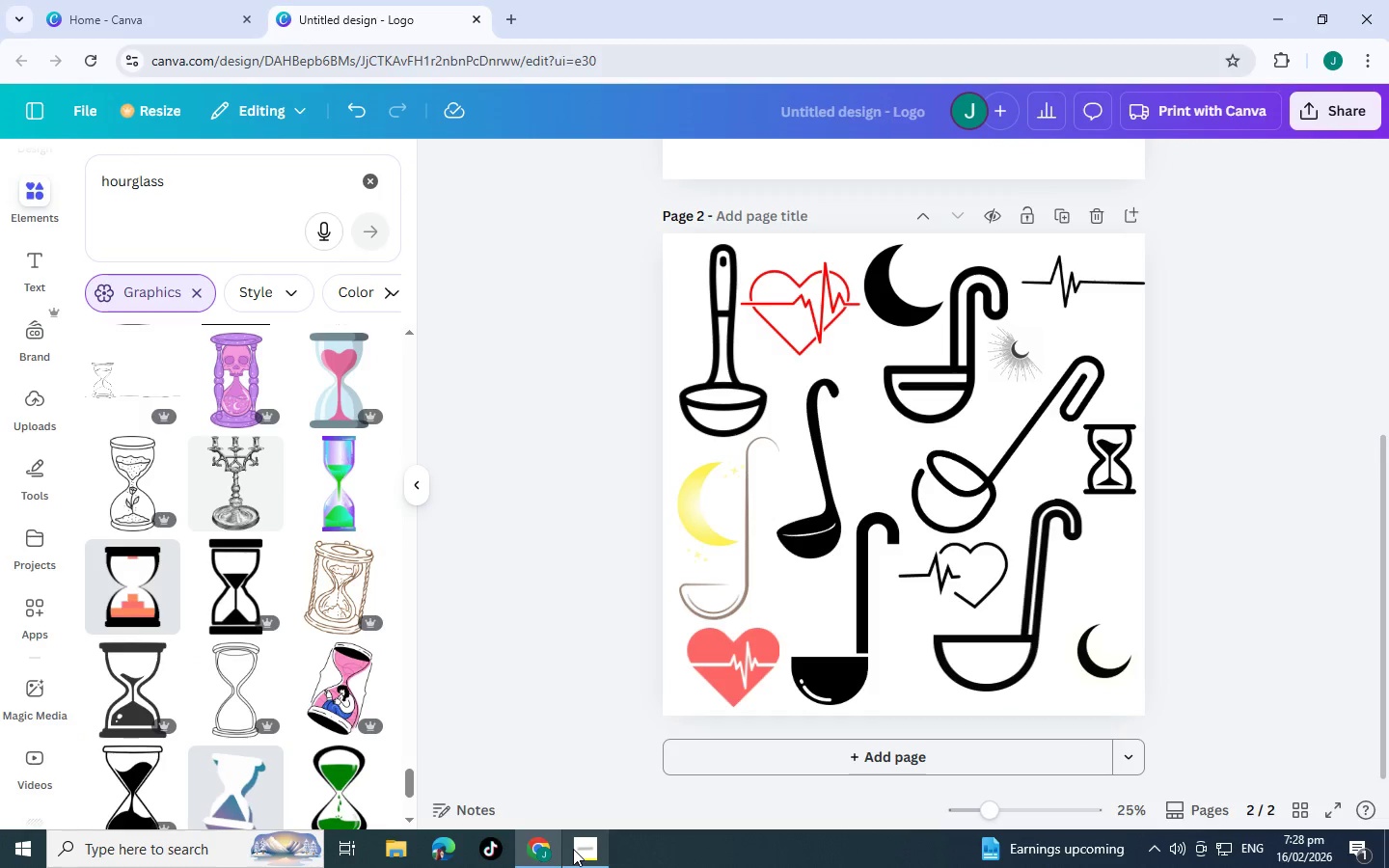 
left_click([573, 849])
 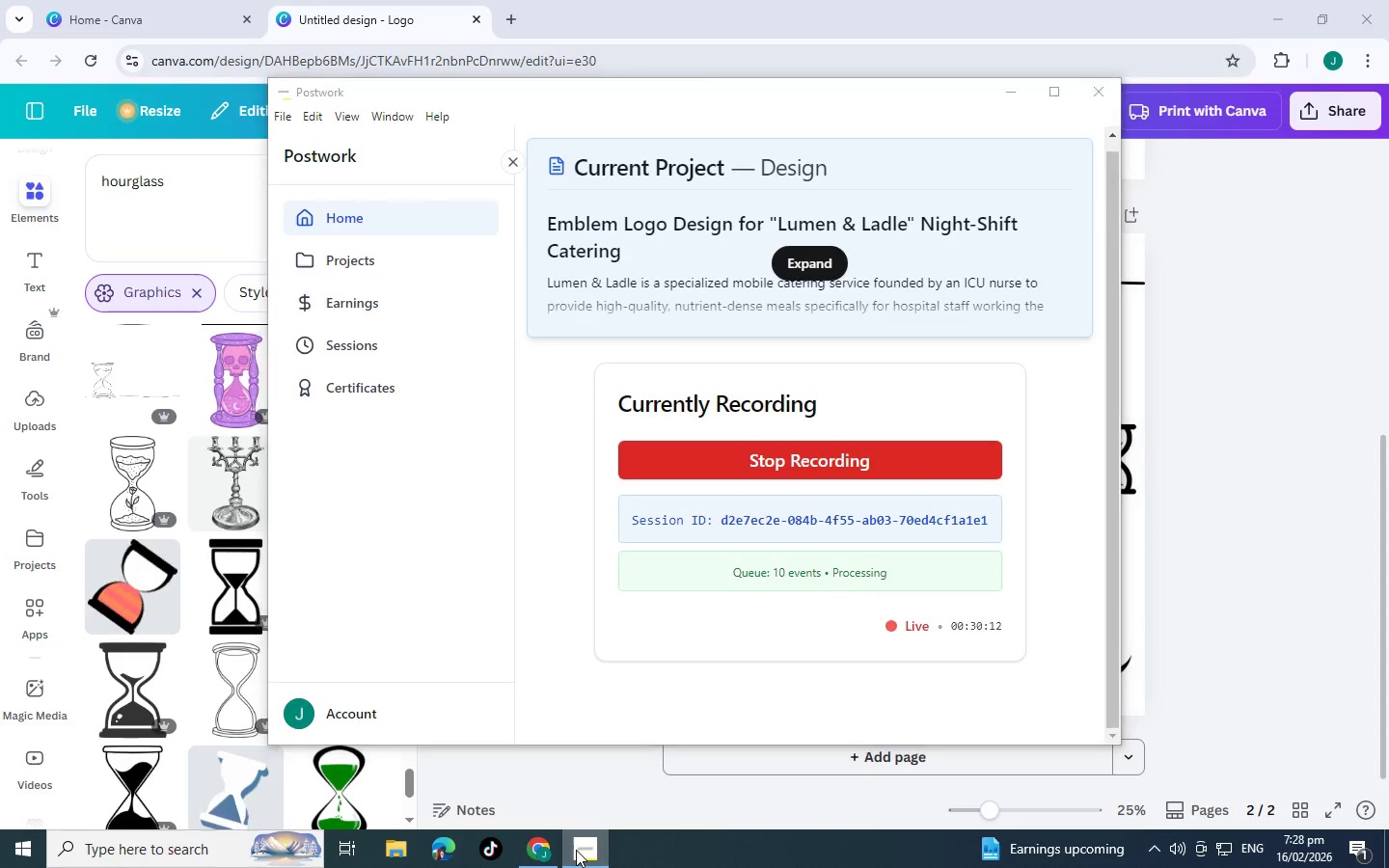 
left_click([576, 850])
 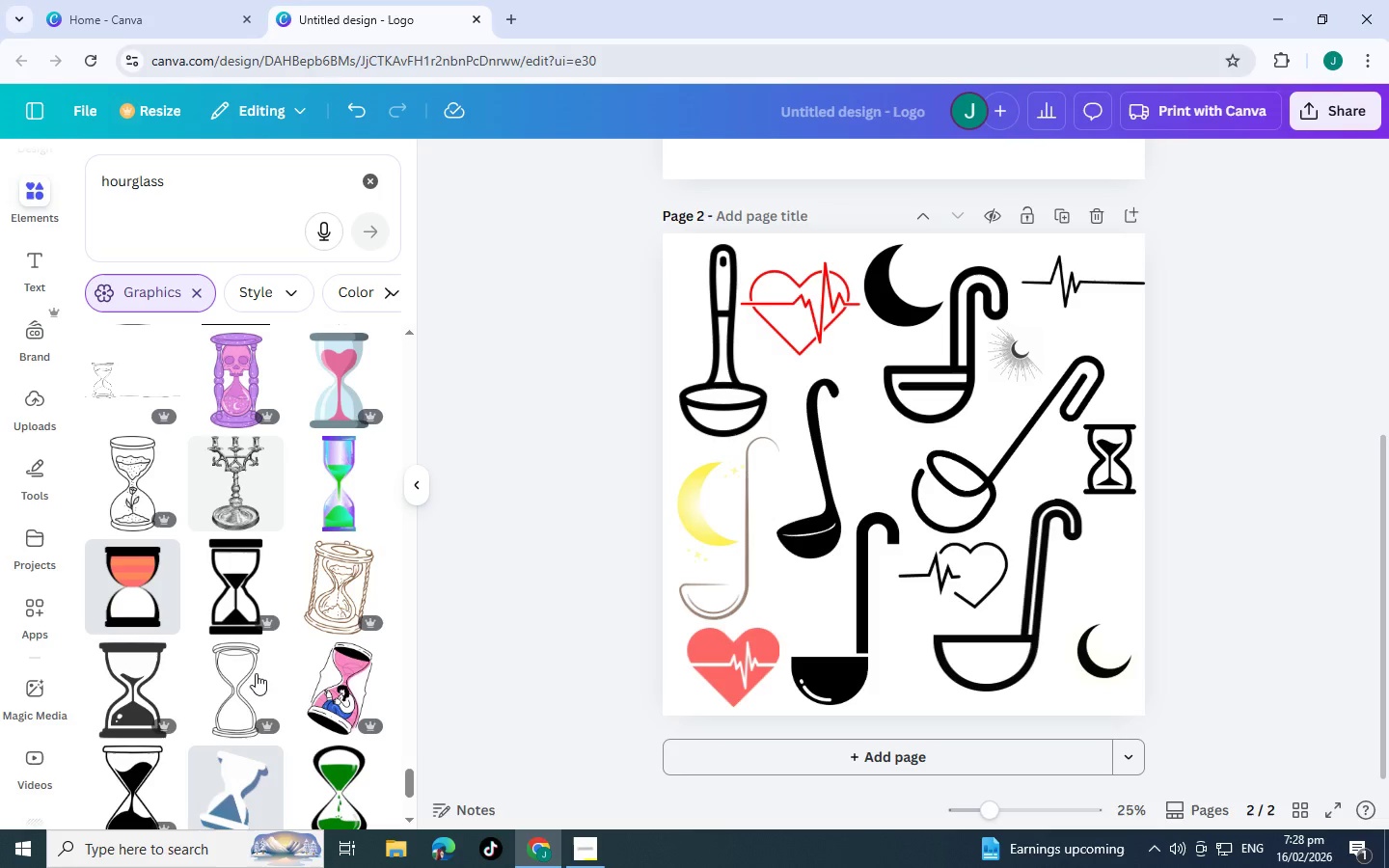 
scroll: coordinate [264, 546], scroll_direction: down, amount: 11.0
 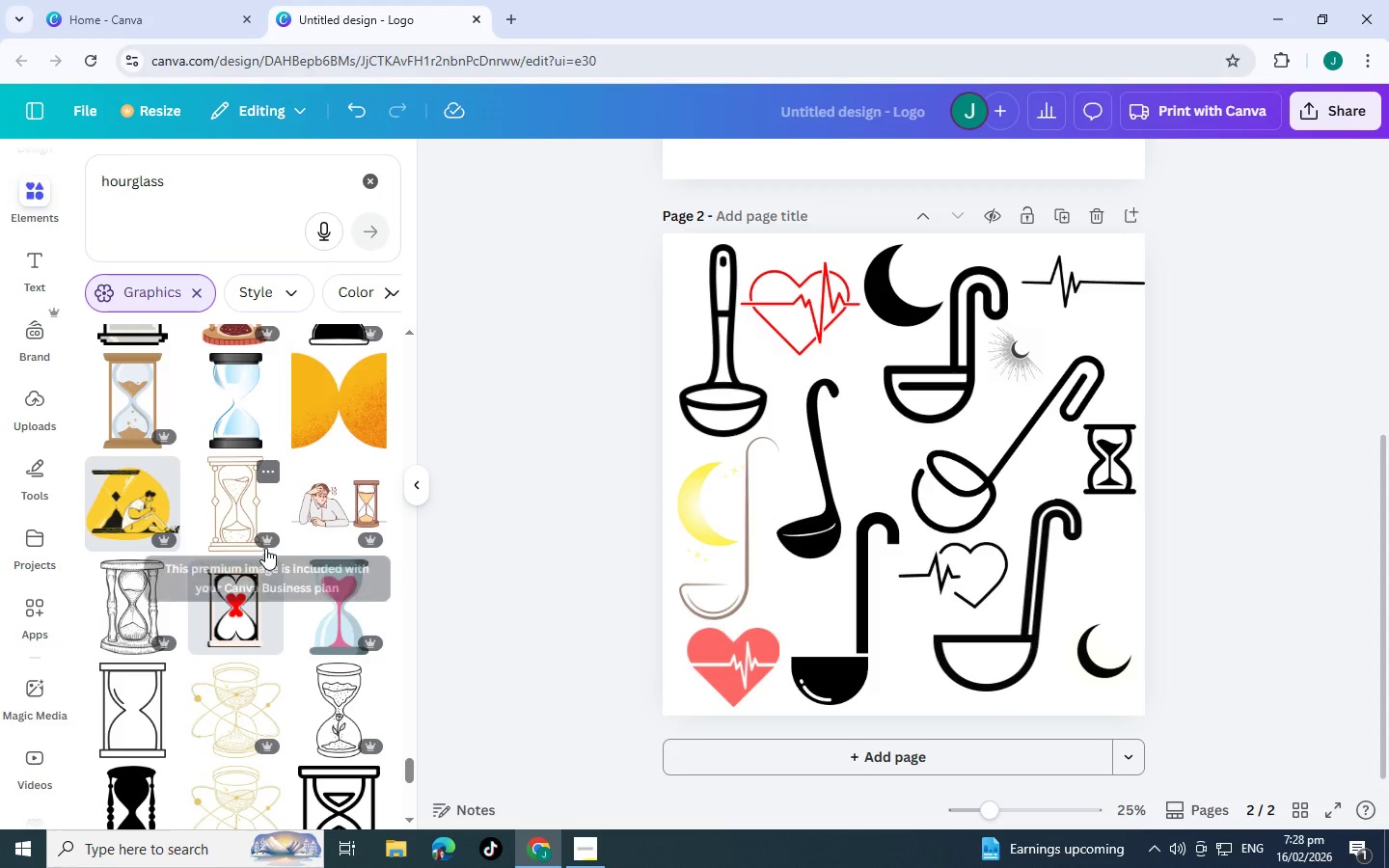 
scroll: coordinate [186, 572], scroll_direction: down, amount: 11.0
 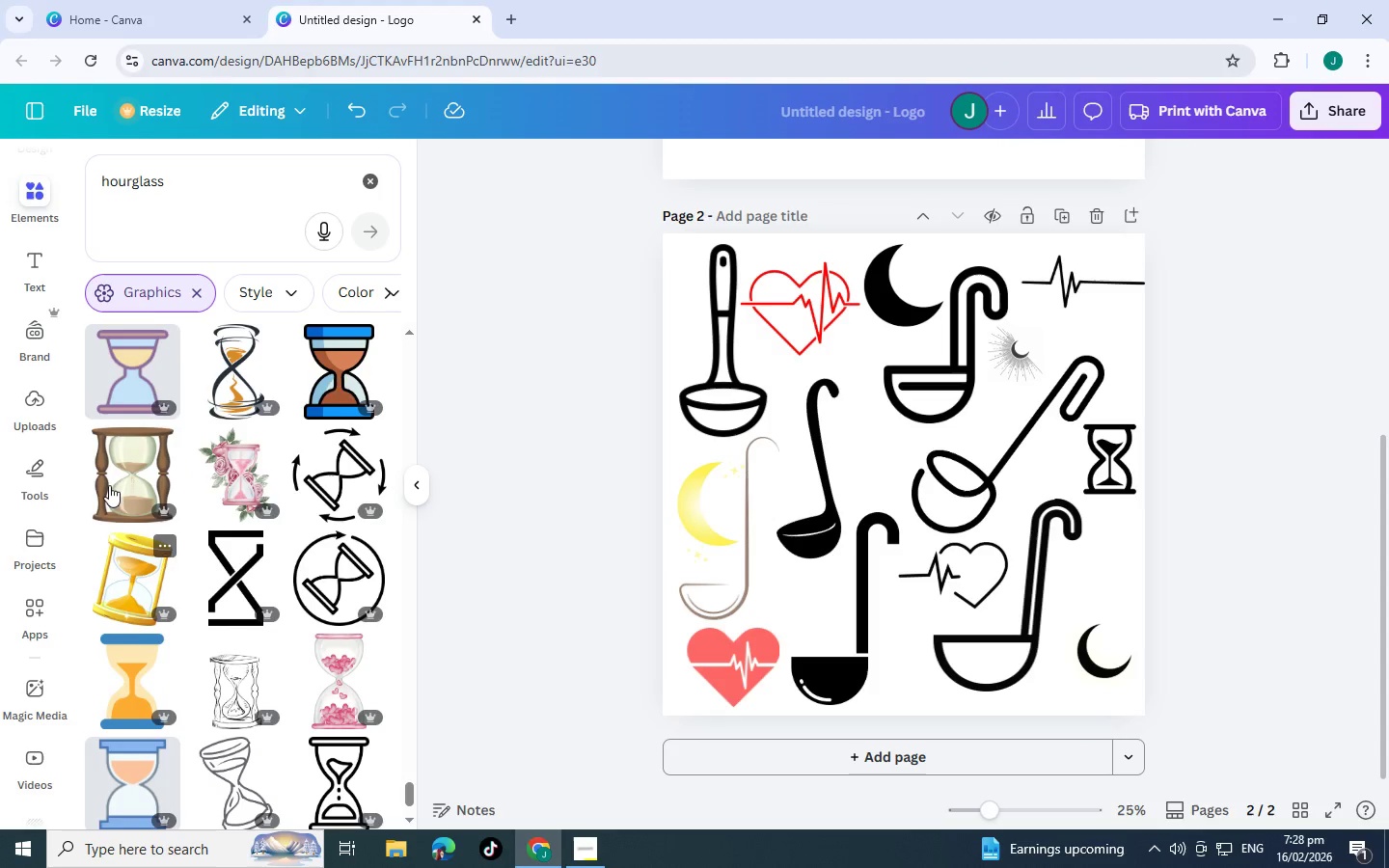 
scroll: coordinate [110, 485], scroll_direction: up, amount: 2.0
 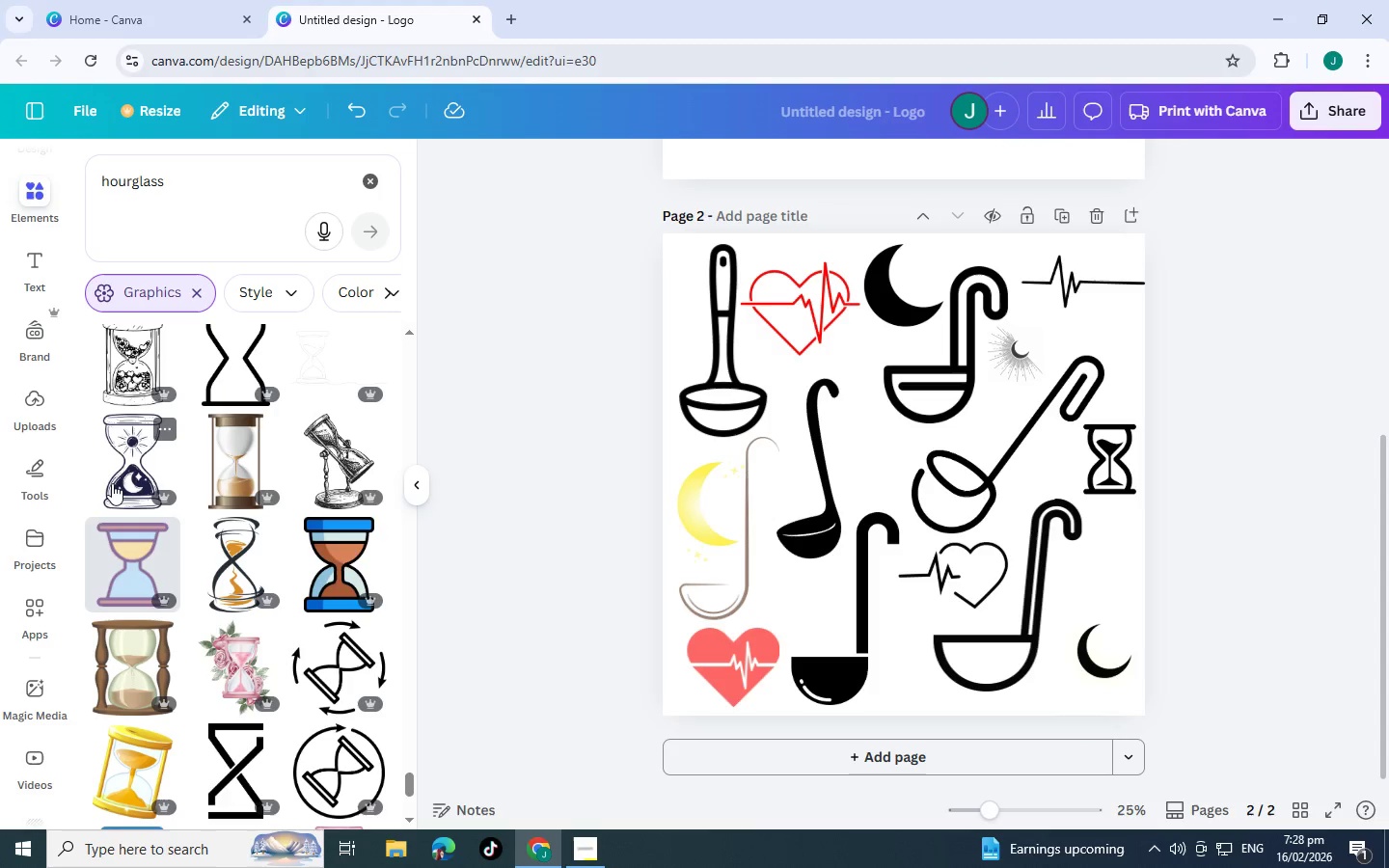 
left_click([112, 483])
 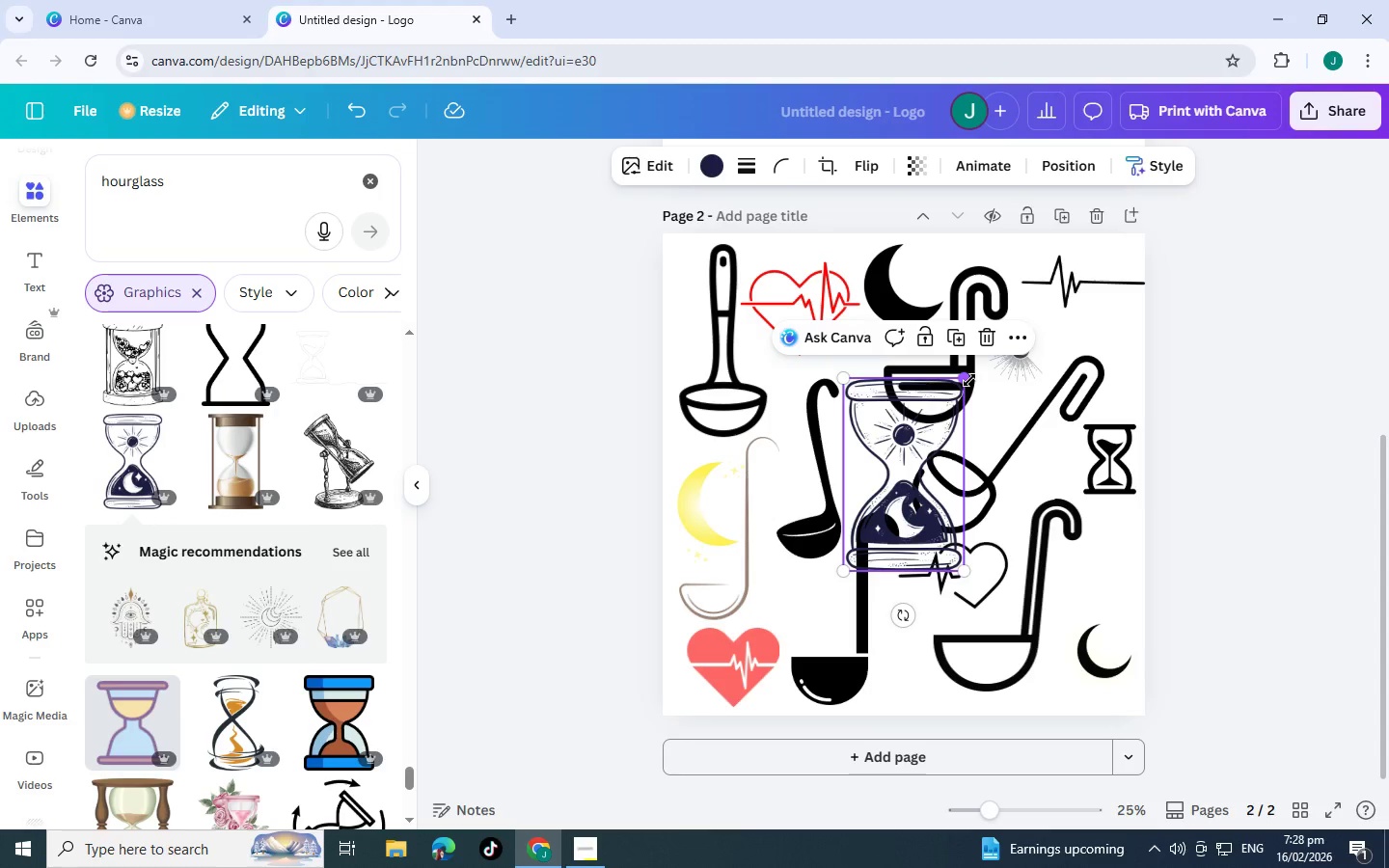 
left_click_drag(start_coordinate=[968, 379], to_coordinate=[873, 431])
 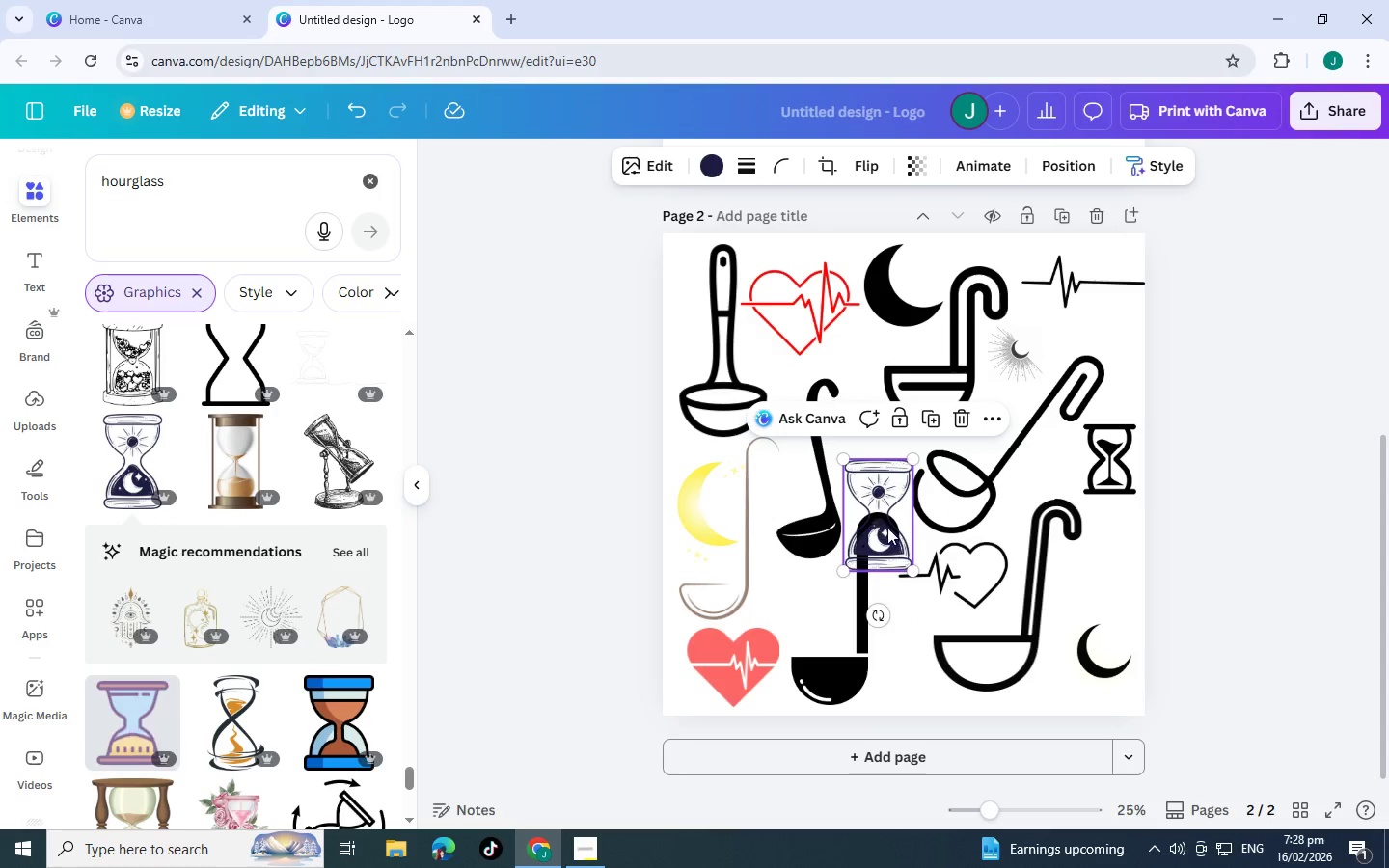 
left_click_drag(start_coordinate=[874, 515], to_coordinate=[1110, 565])
 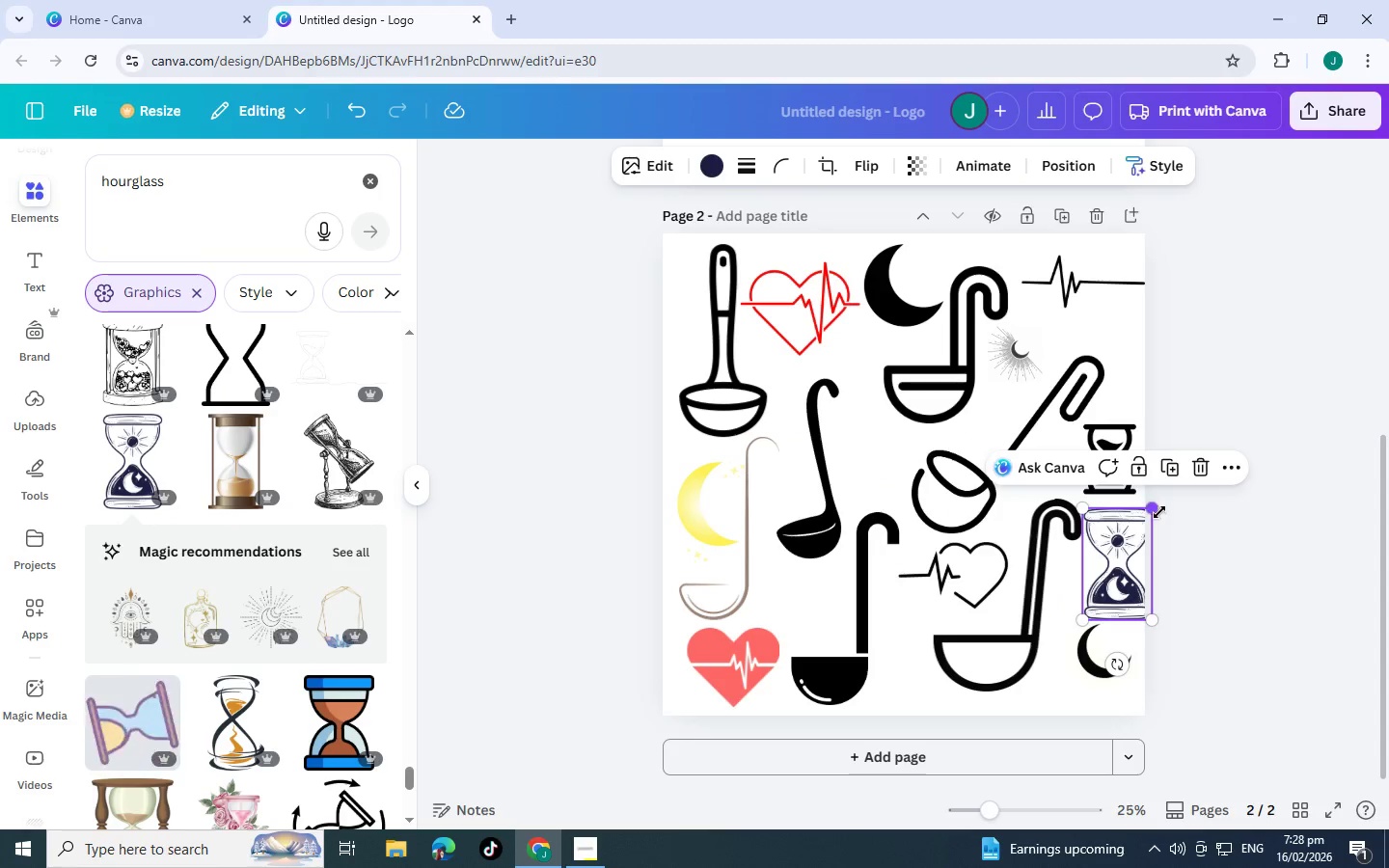 
left_click_drag(start_coordinate=[1159, 512], to_coordinate=[1124, 538])
 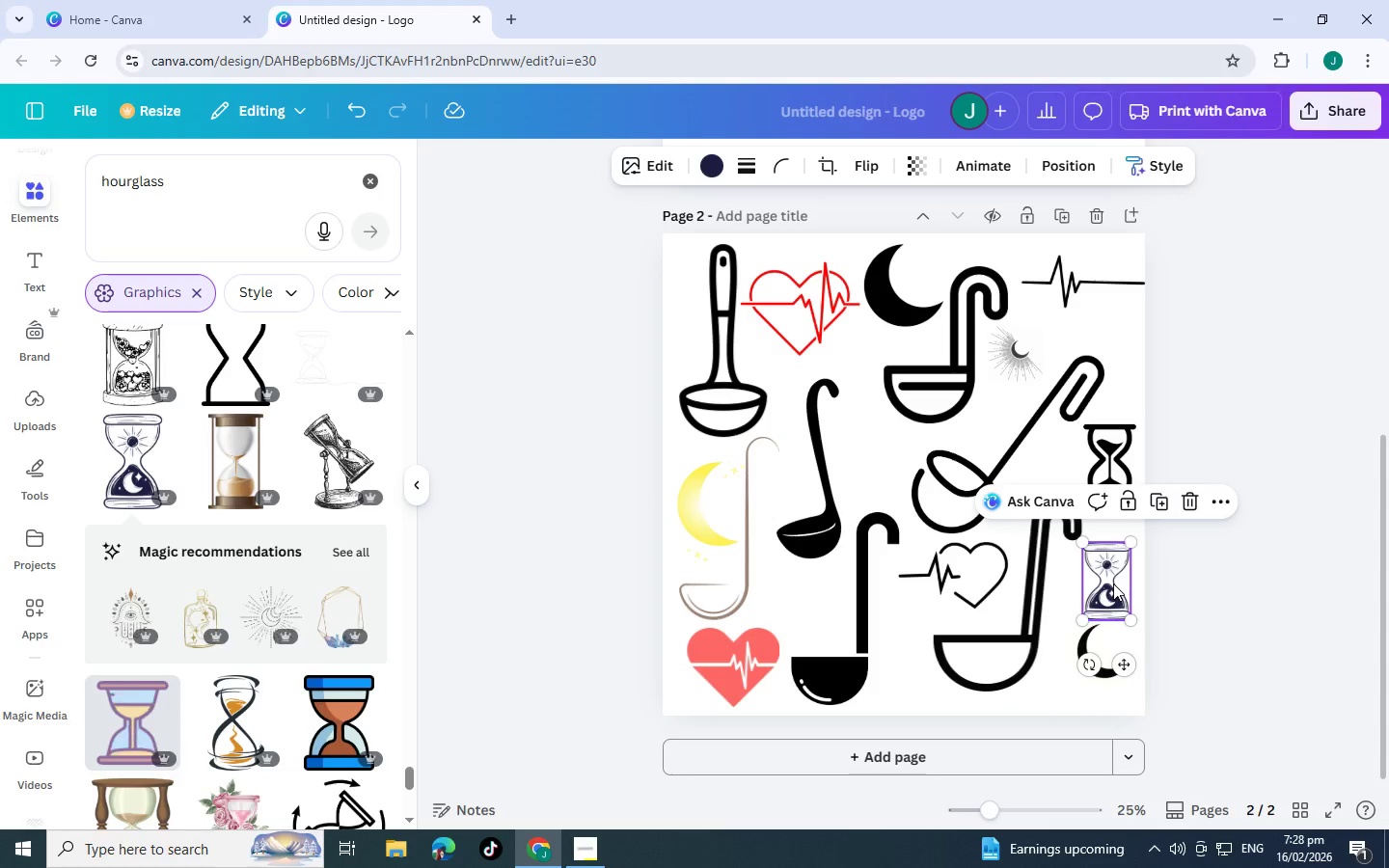 
left_click_drag(start_coordinate=[1113, 583], to_coordinate=[1121, 574])
 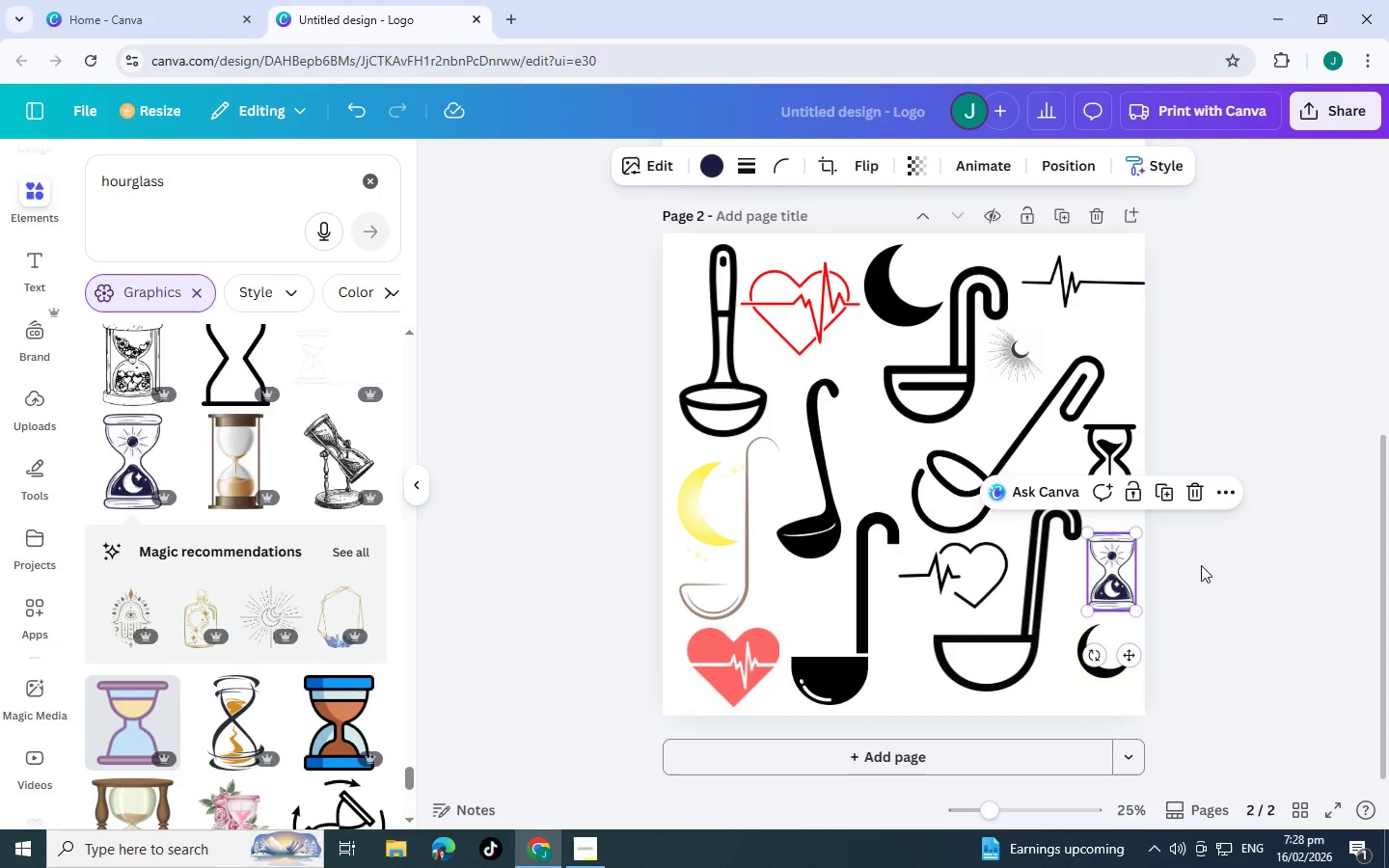 
left_click([1201, 565])
 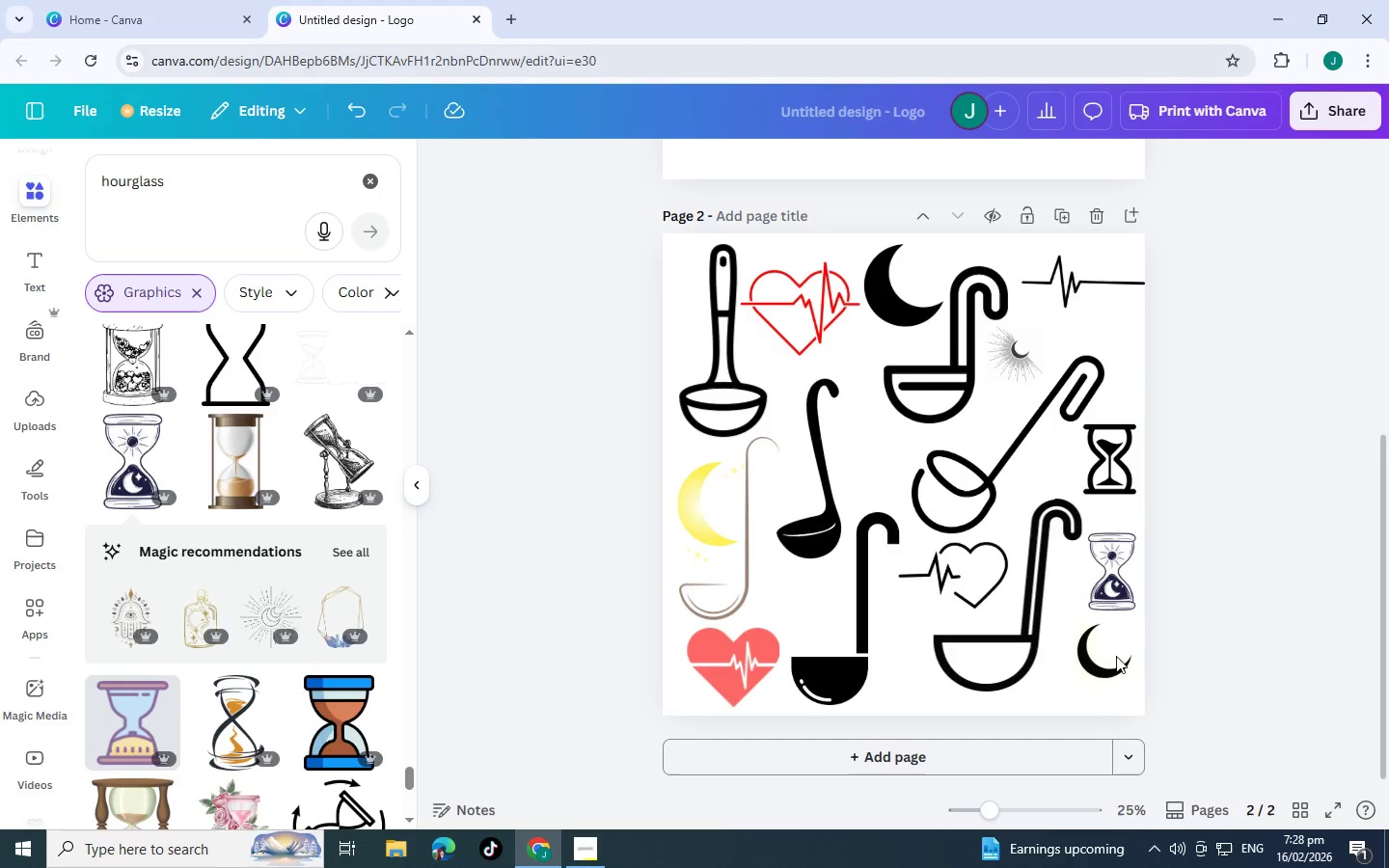 
scroll: coordinate [885, 637], scroll_direction: up, amount: 7.0
 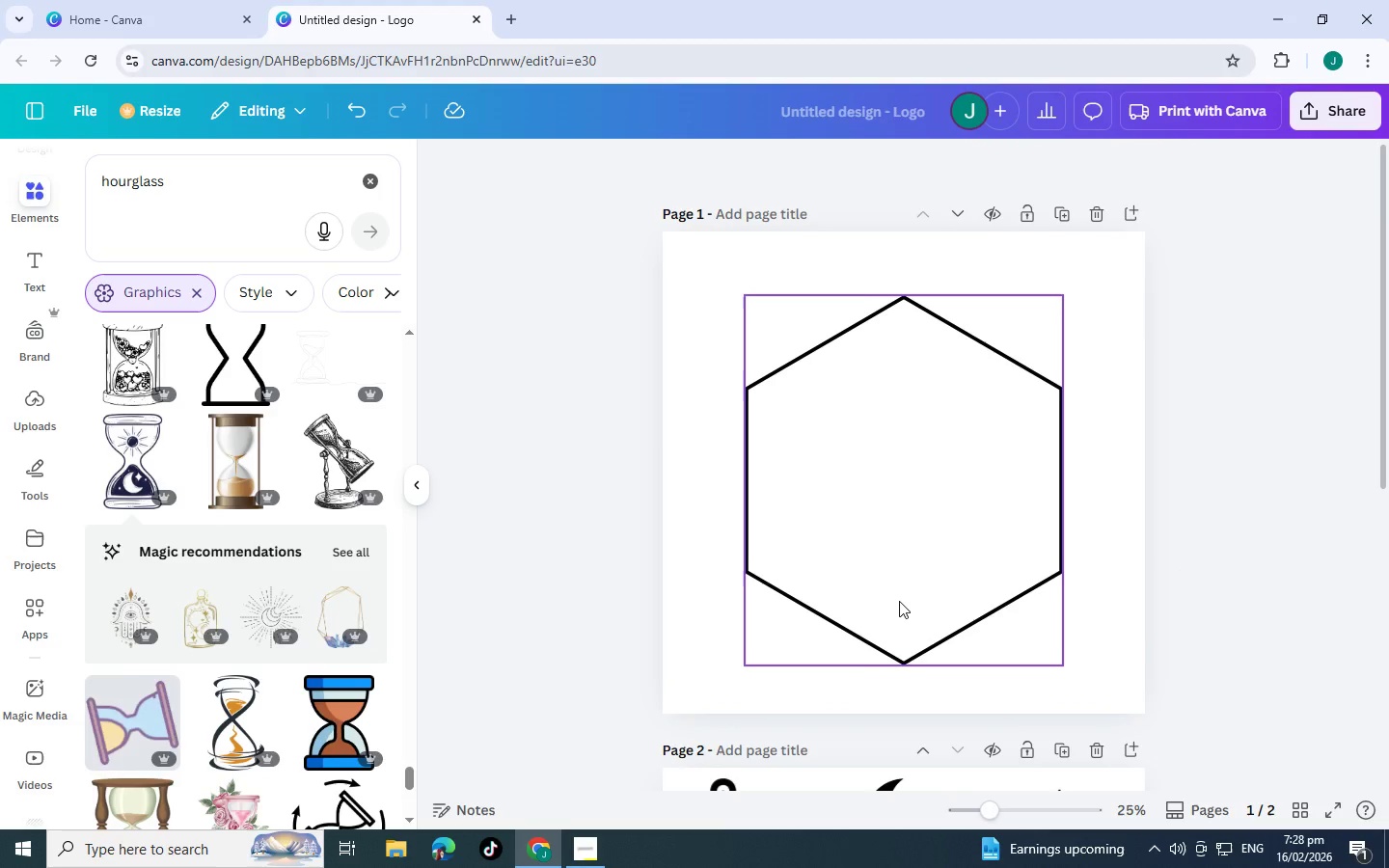 
scroll: coordinate [894, 616], scroll_direction: down, amount: 1.0
 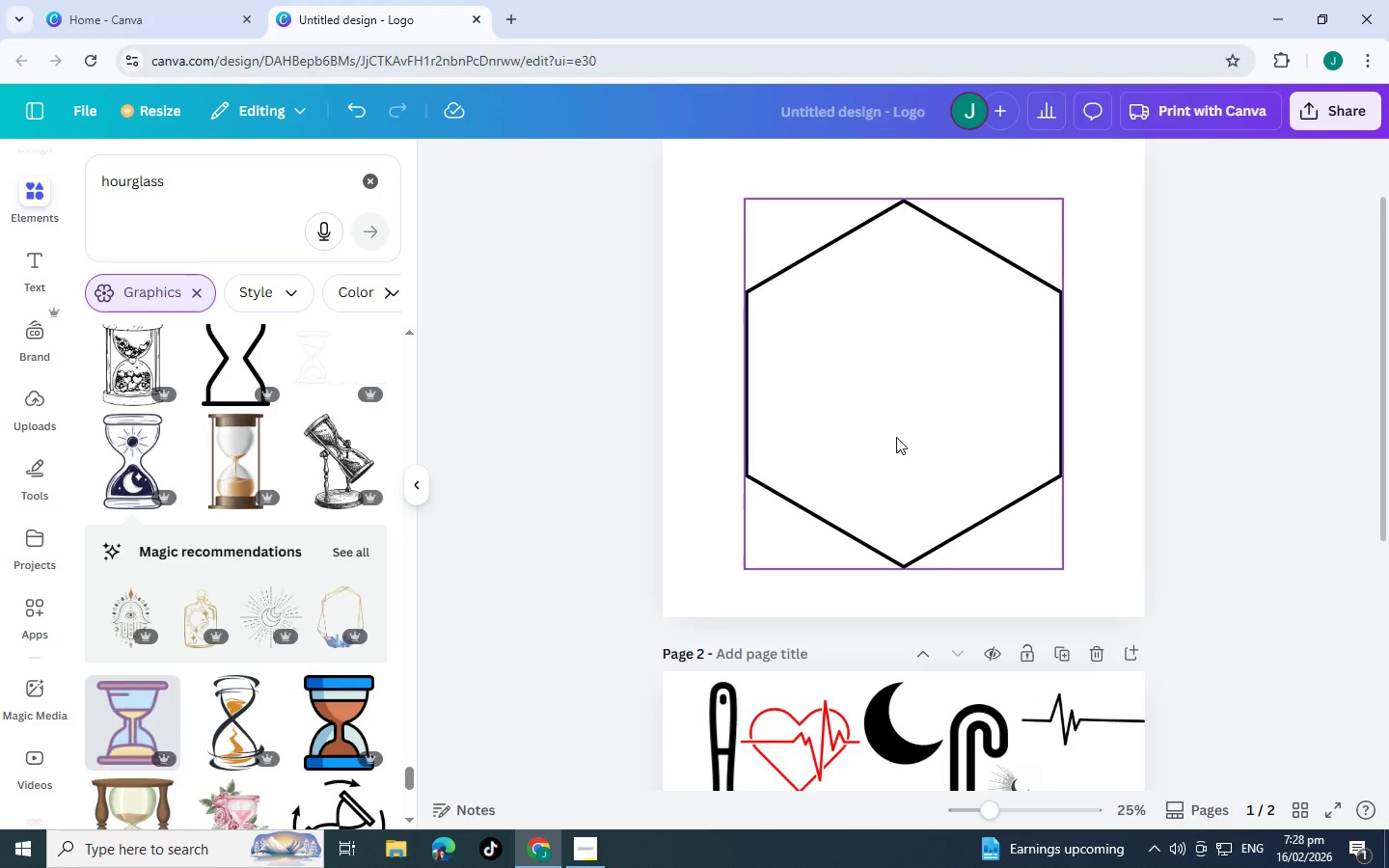 
left_click([896, 437])
 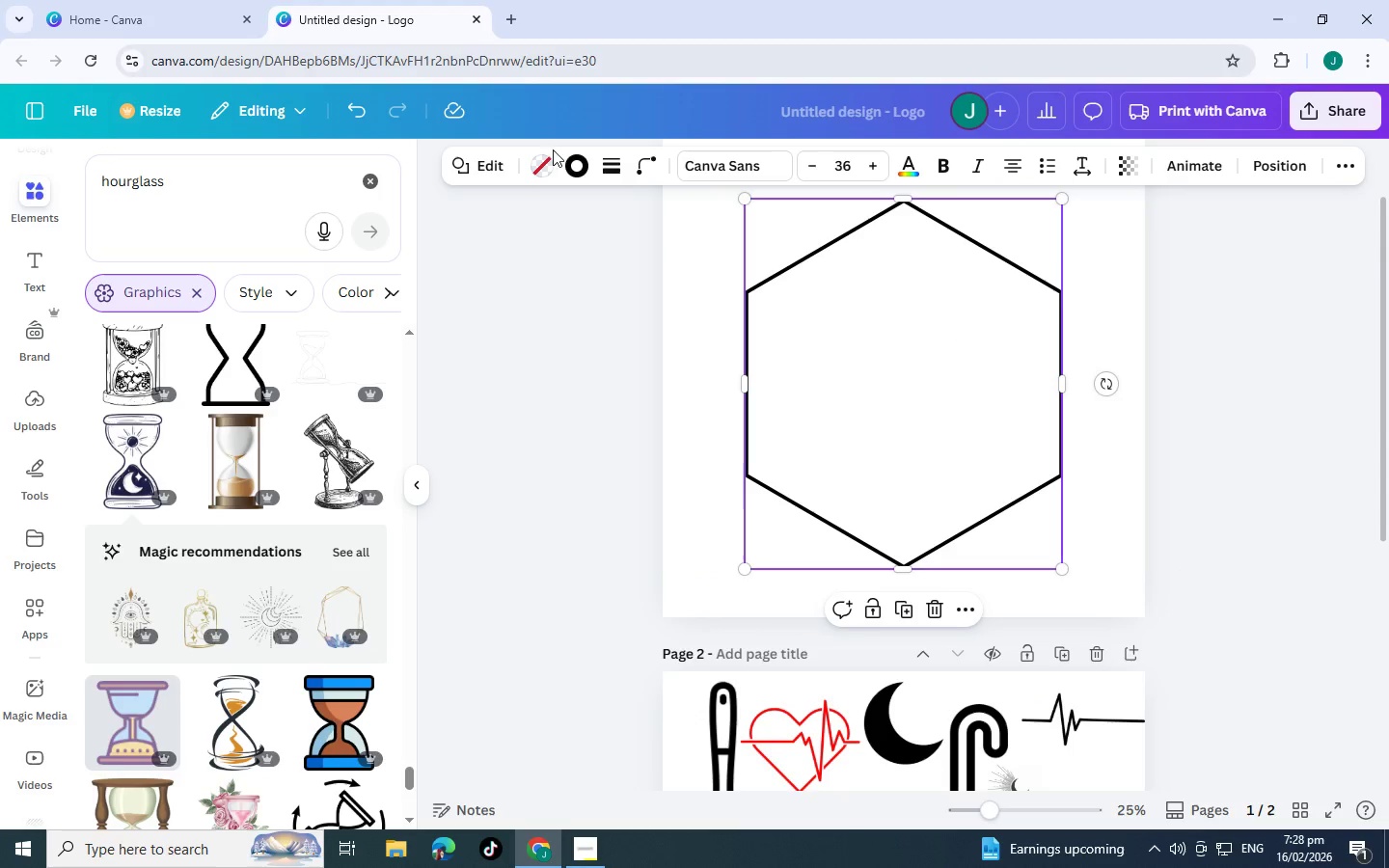 
left_click([574, 155])
 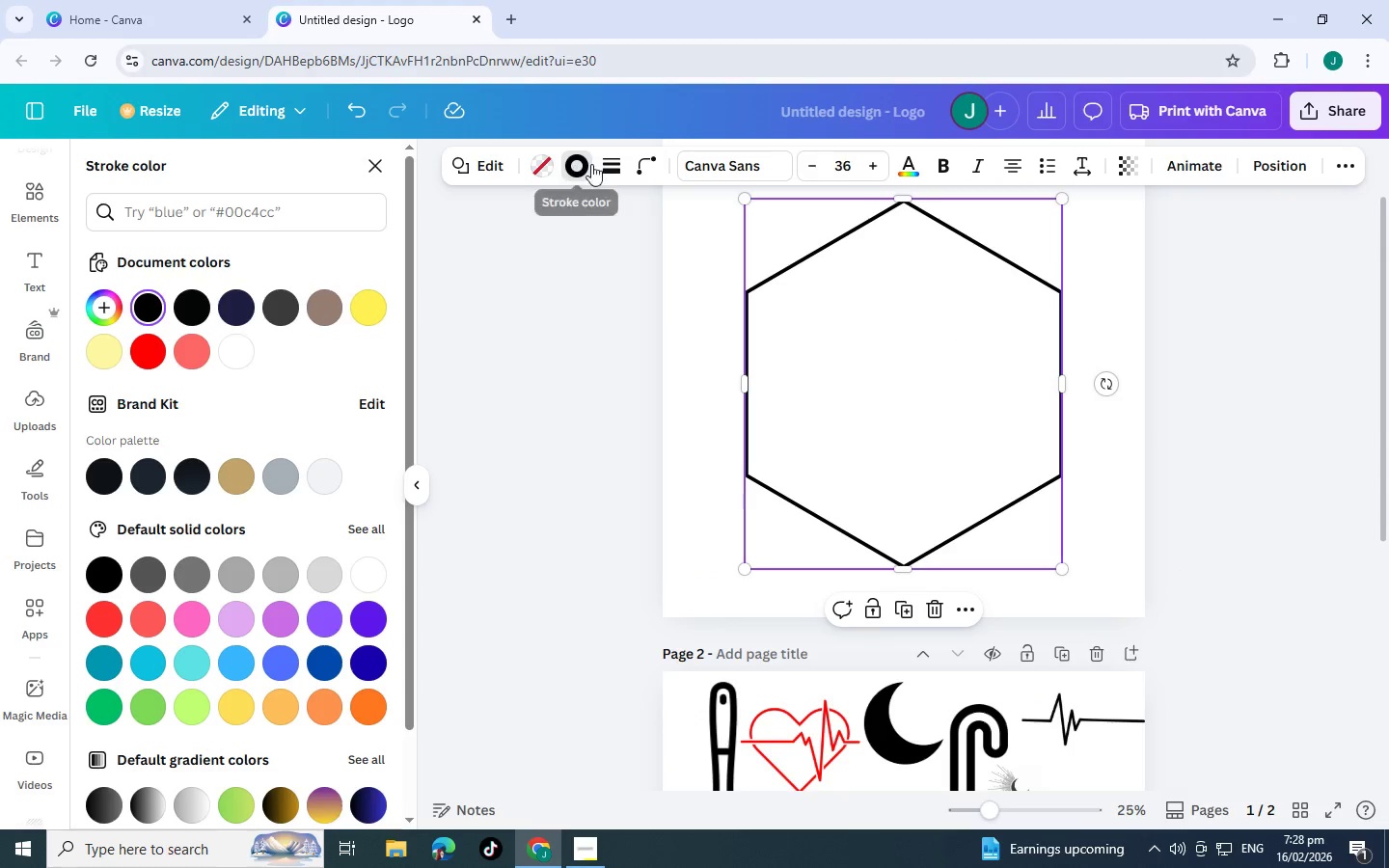 
left_click([620, 161])
 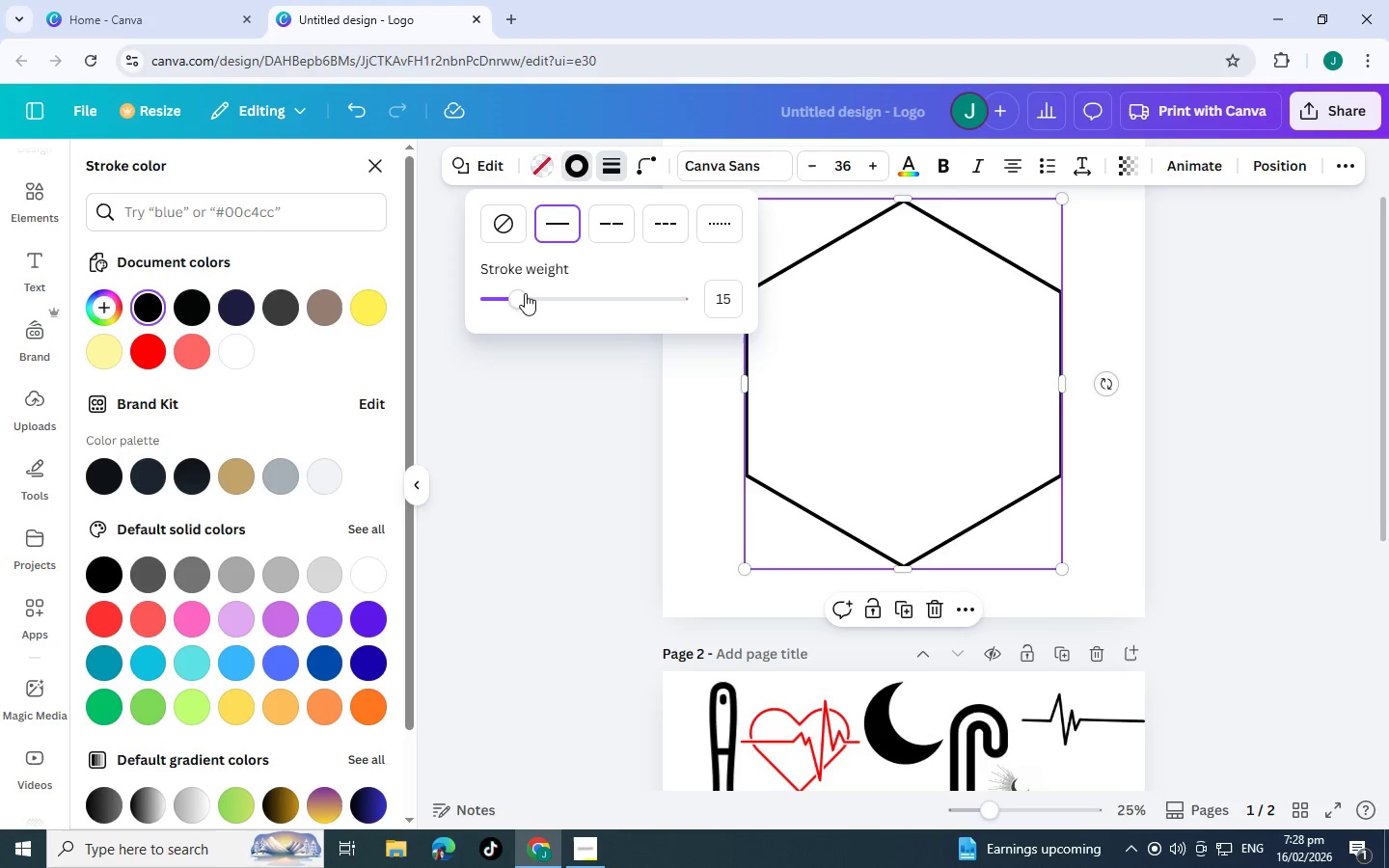 
left_click_drag(start_coordinate=[524, 293], to_coordinate=[566, 285])
 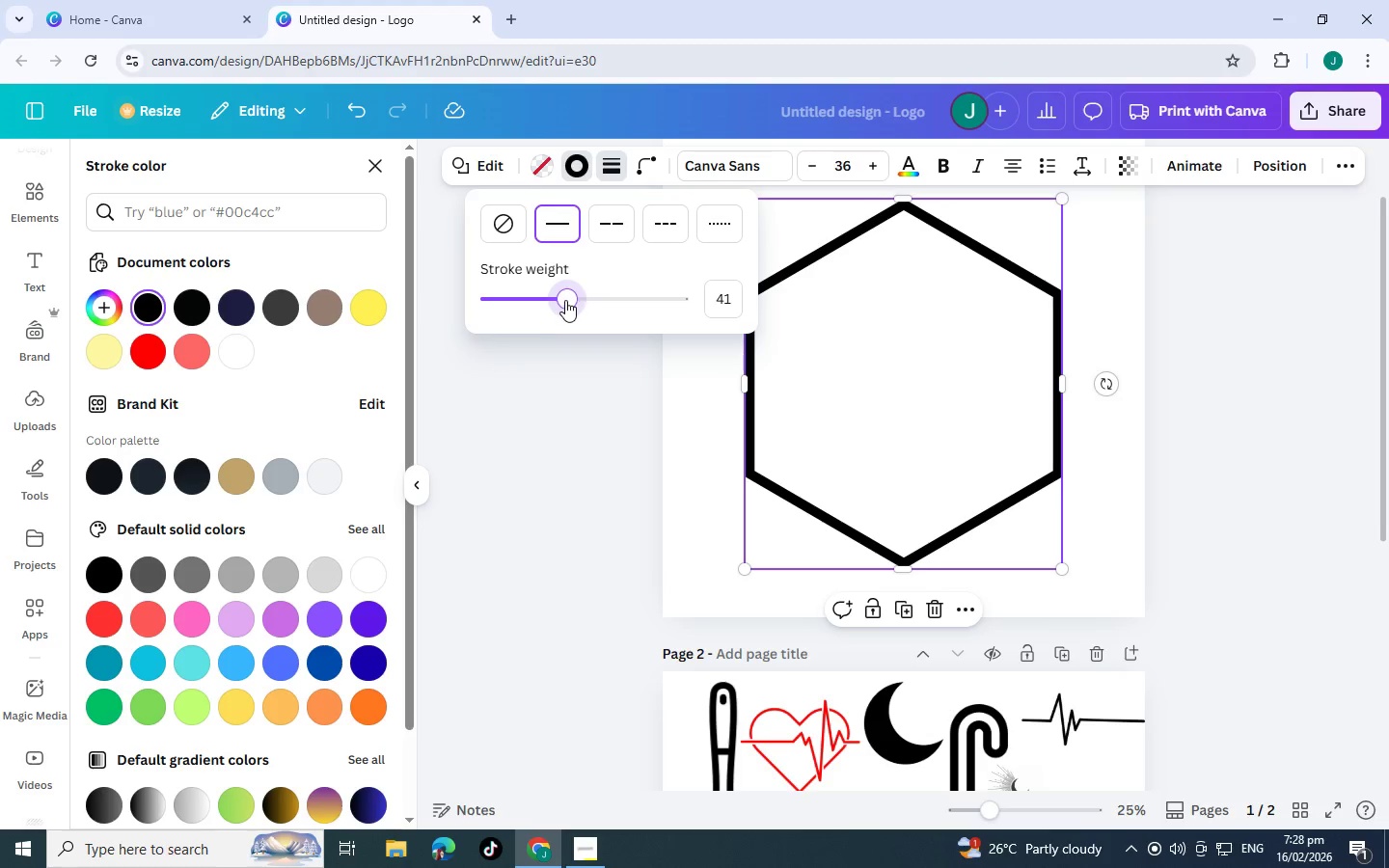 
left_click_drag(start_coordinate=[565, 300], to_coordinate=[584, 297])
 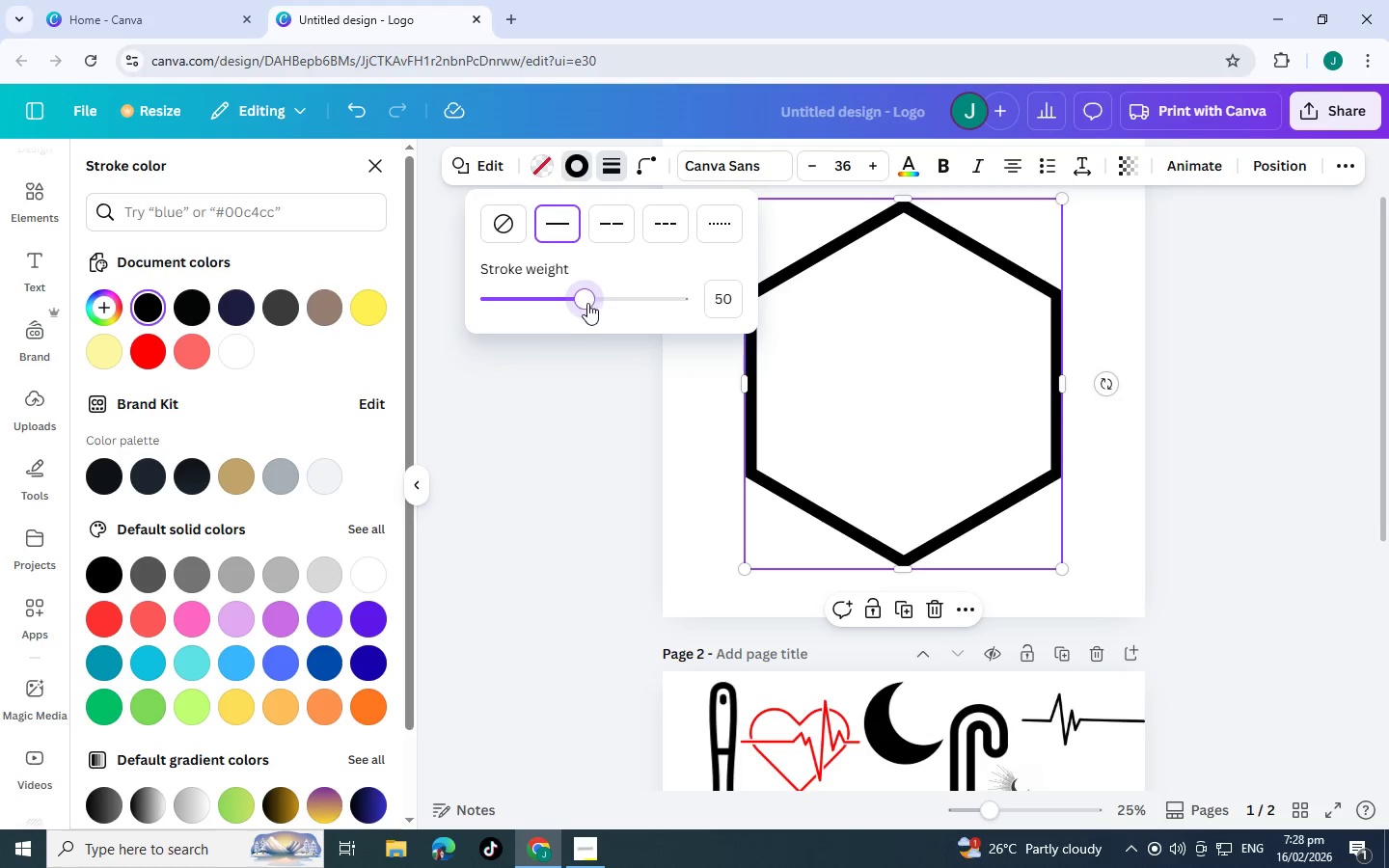 
left_click_drag(start_coordinate=[586, 304], to_coordinate=[565, 302])
 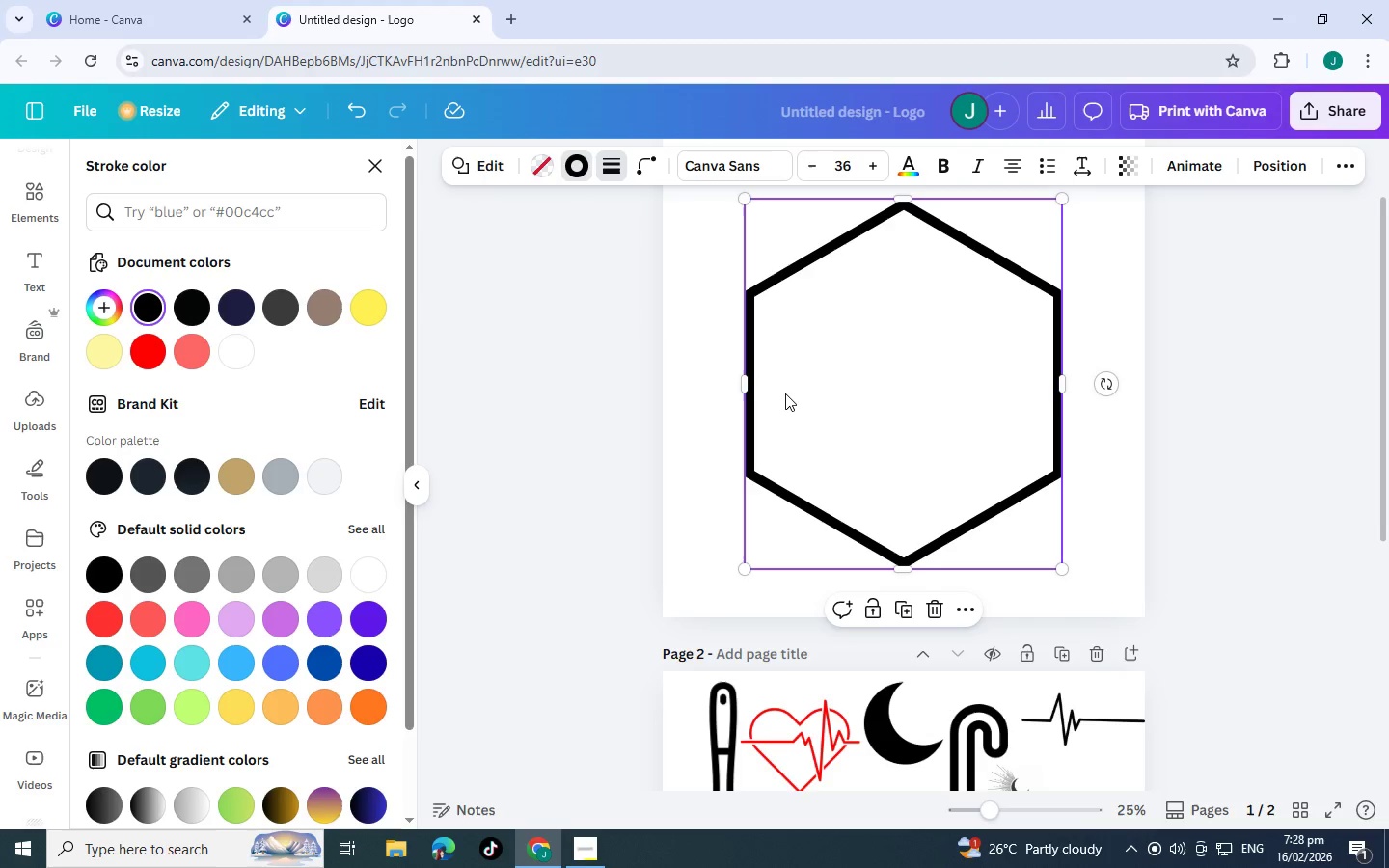 
left_click([785, 393])
 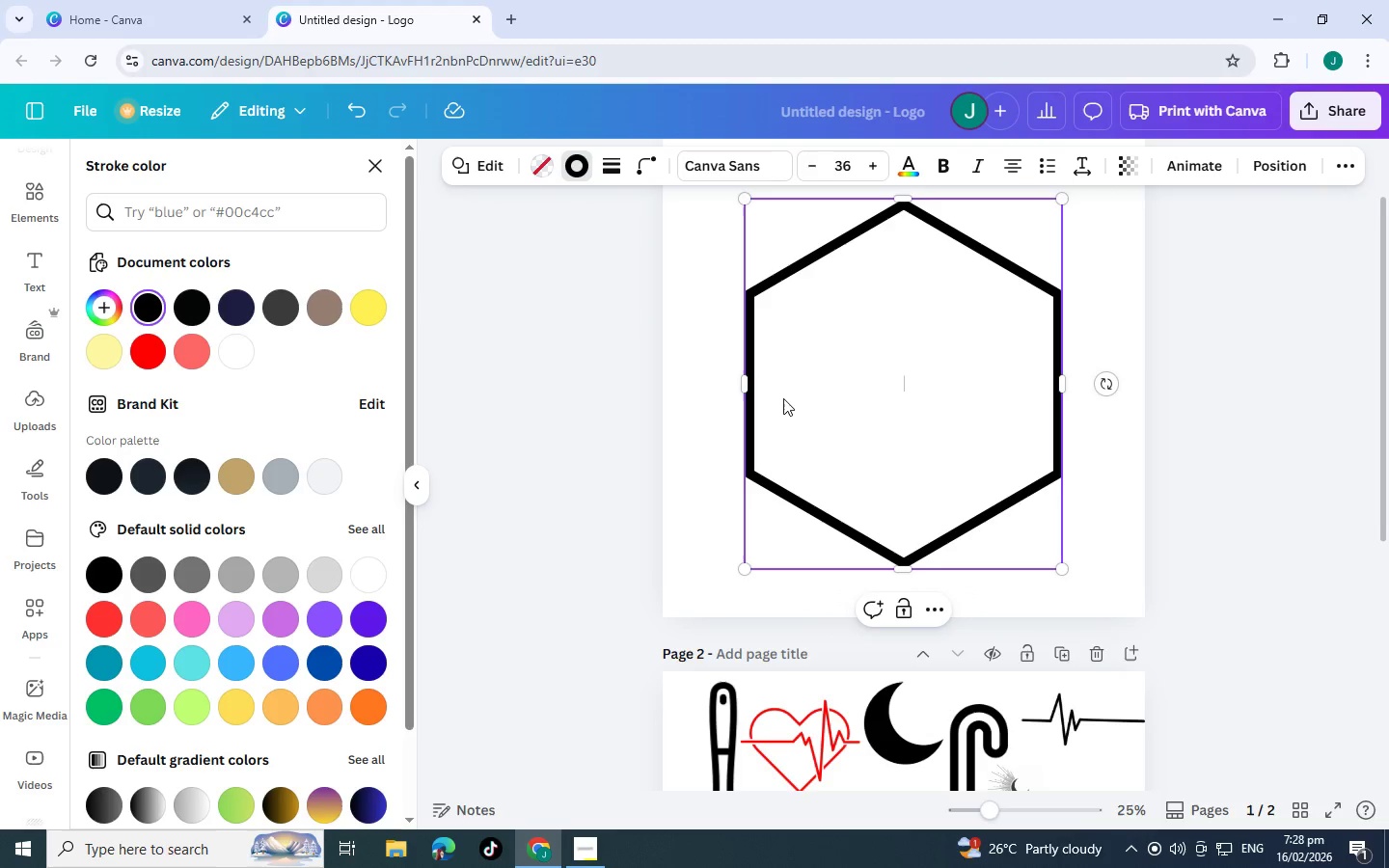 
key(Control+C)
 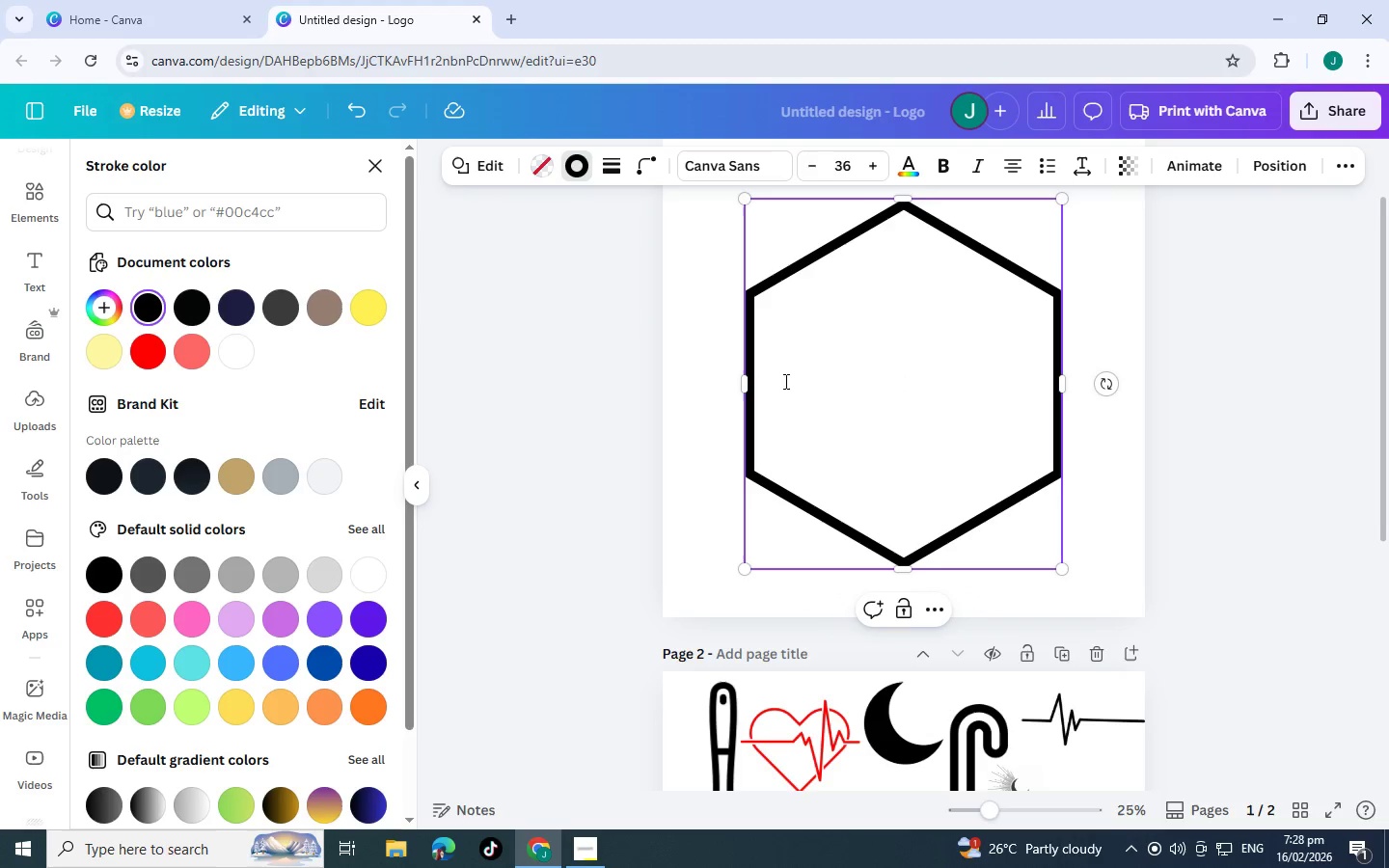 
key(Control+V)
 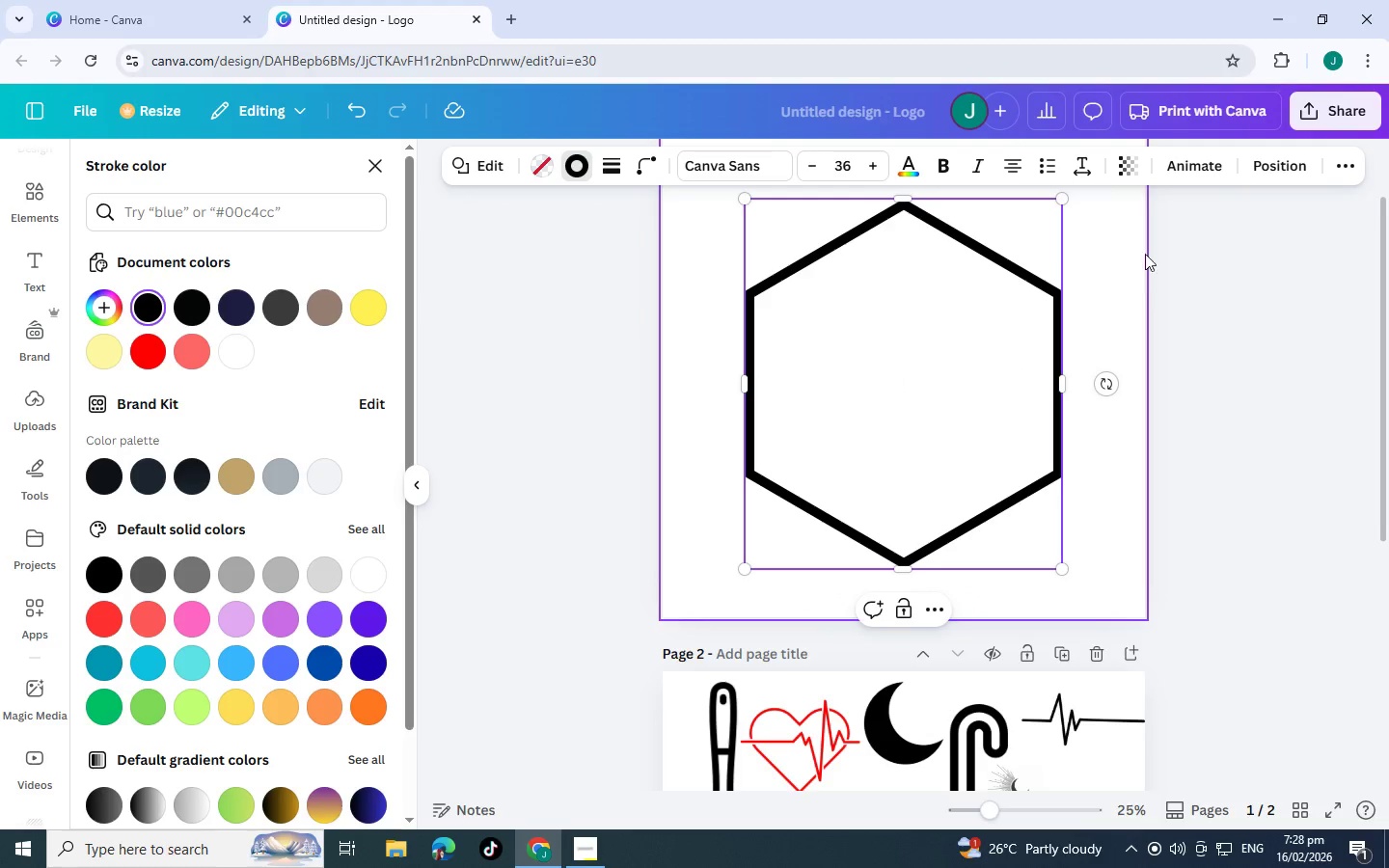 
left_click([1172, 264])
 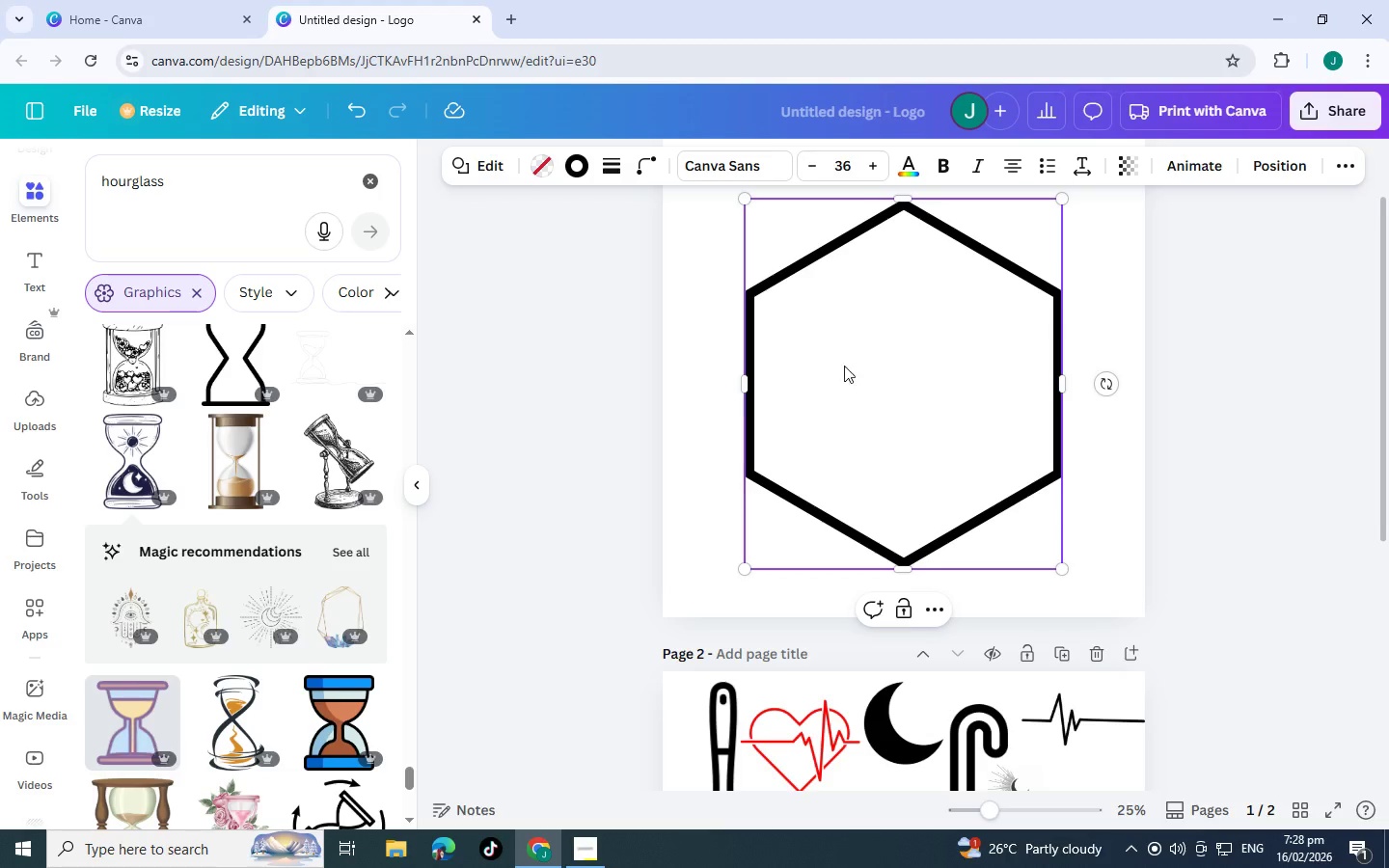 
left_click_drag(start_coordinate=[872, 370], to_coordinate=[926, 392])
 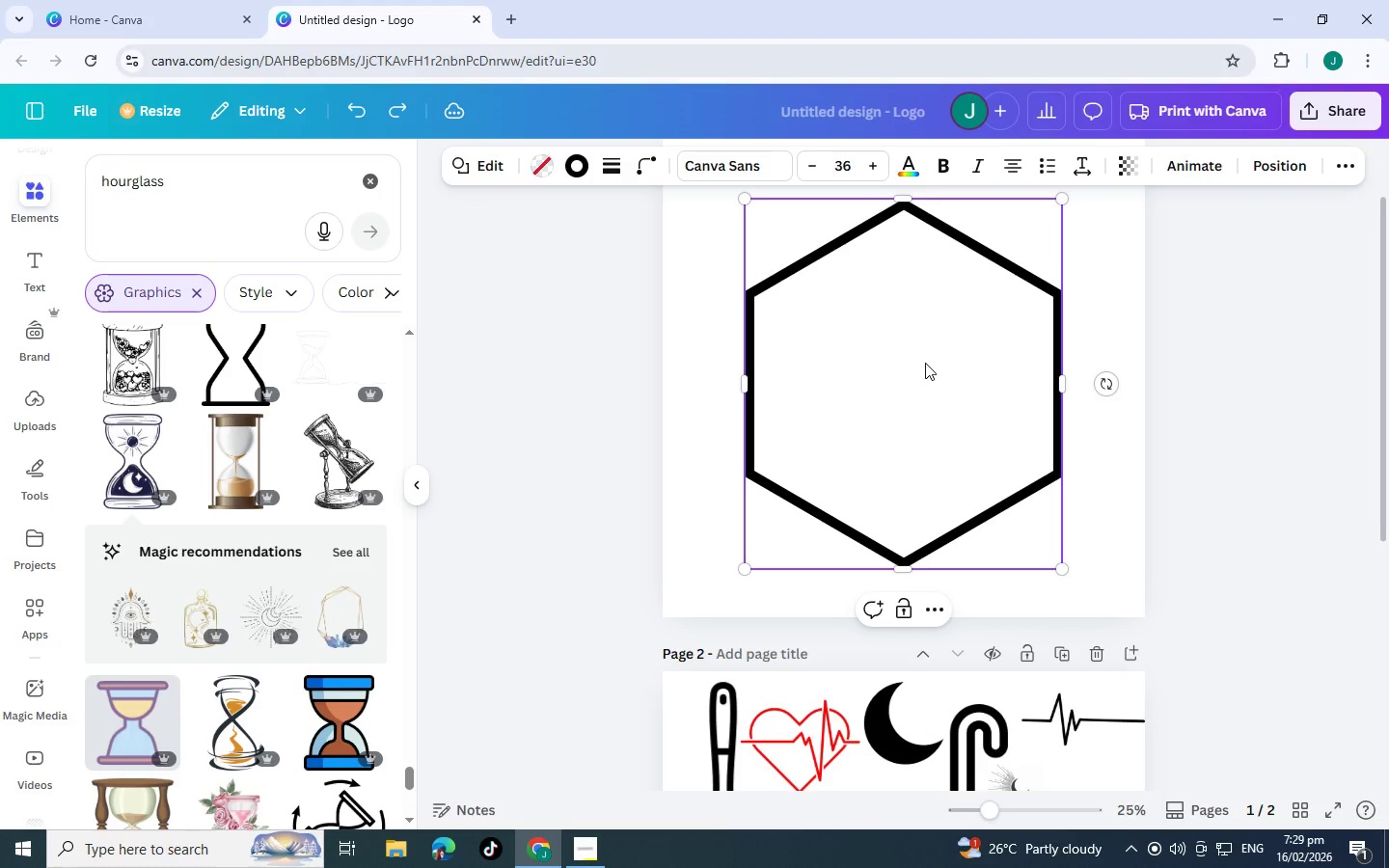 
key(Control+Z)
 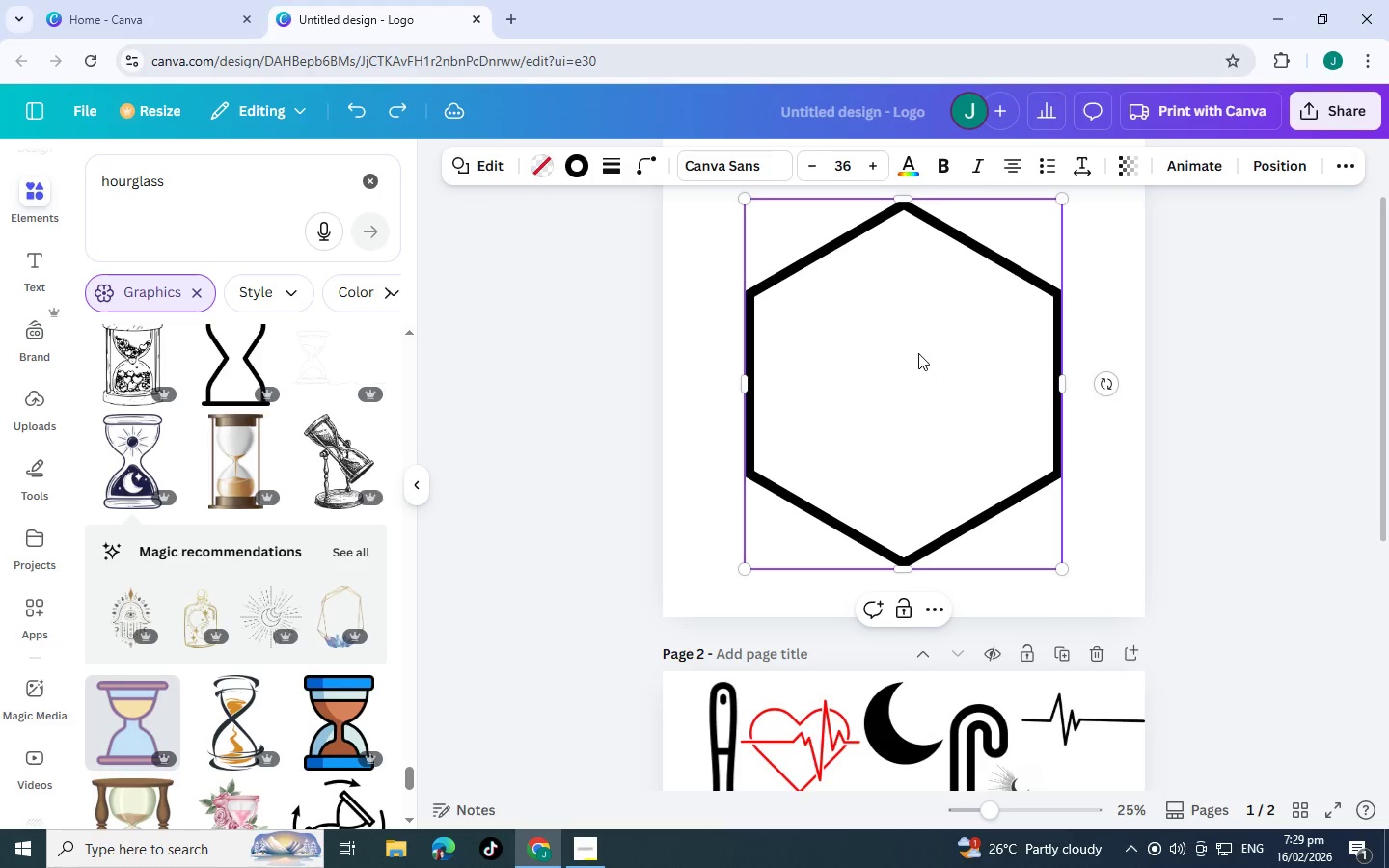 
left_click([918, 353])
 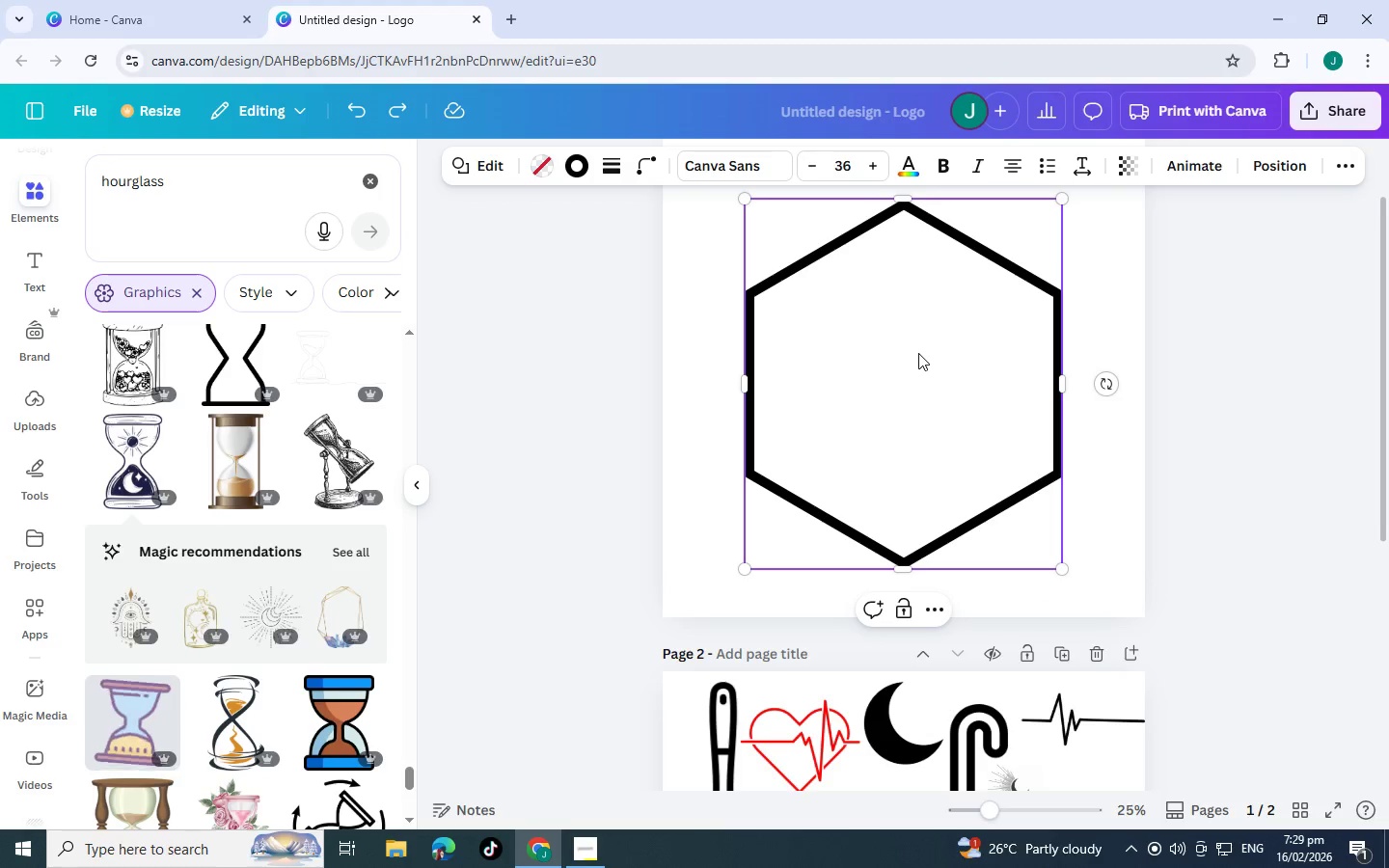 
key(Control+C)
 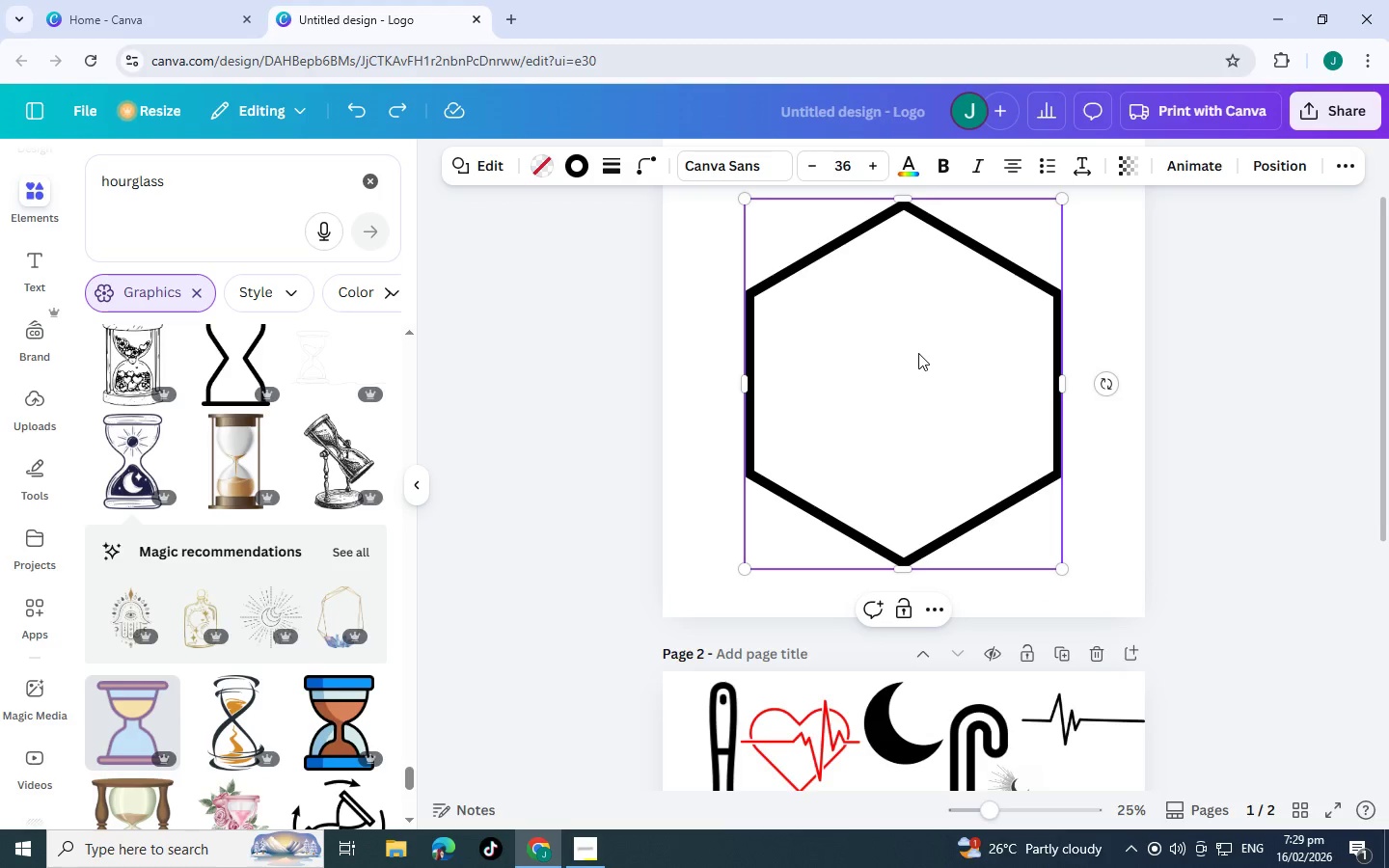 
key(Control+V)
 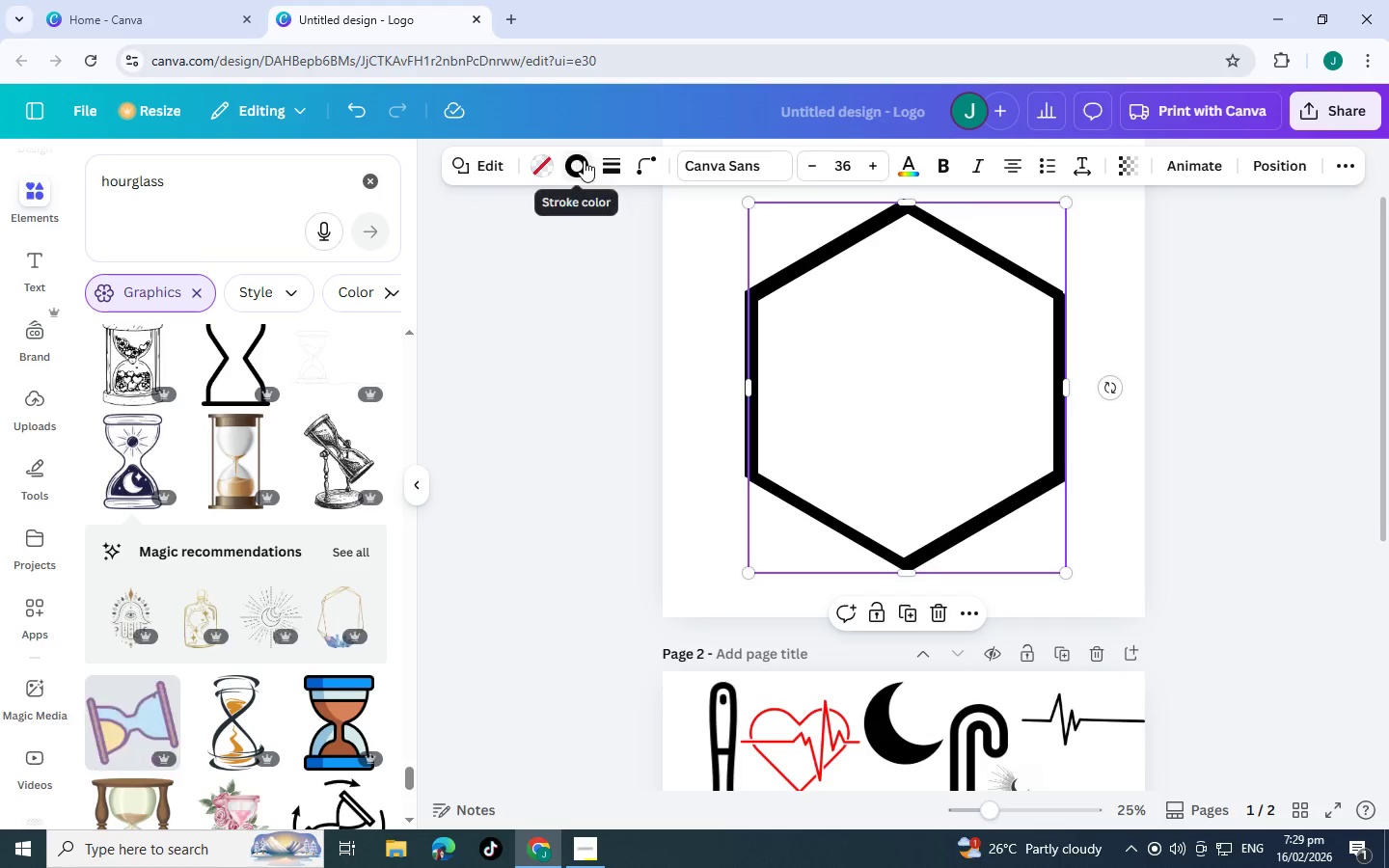 
left_click([612, 157])
 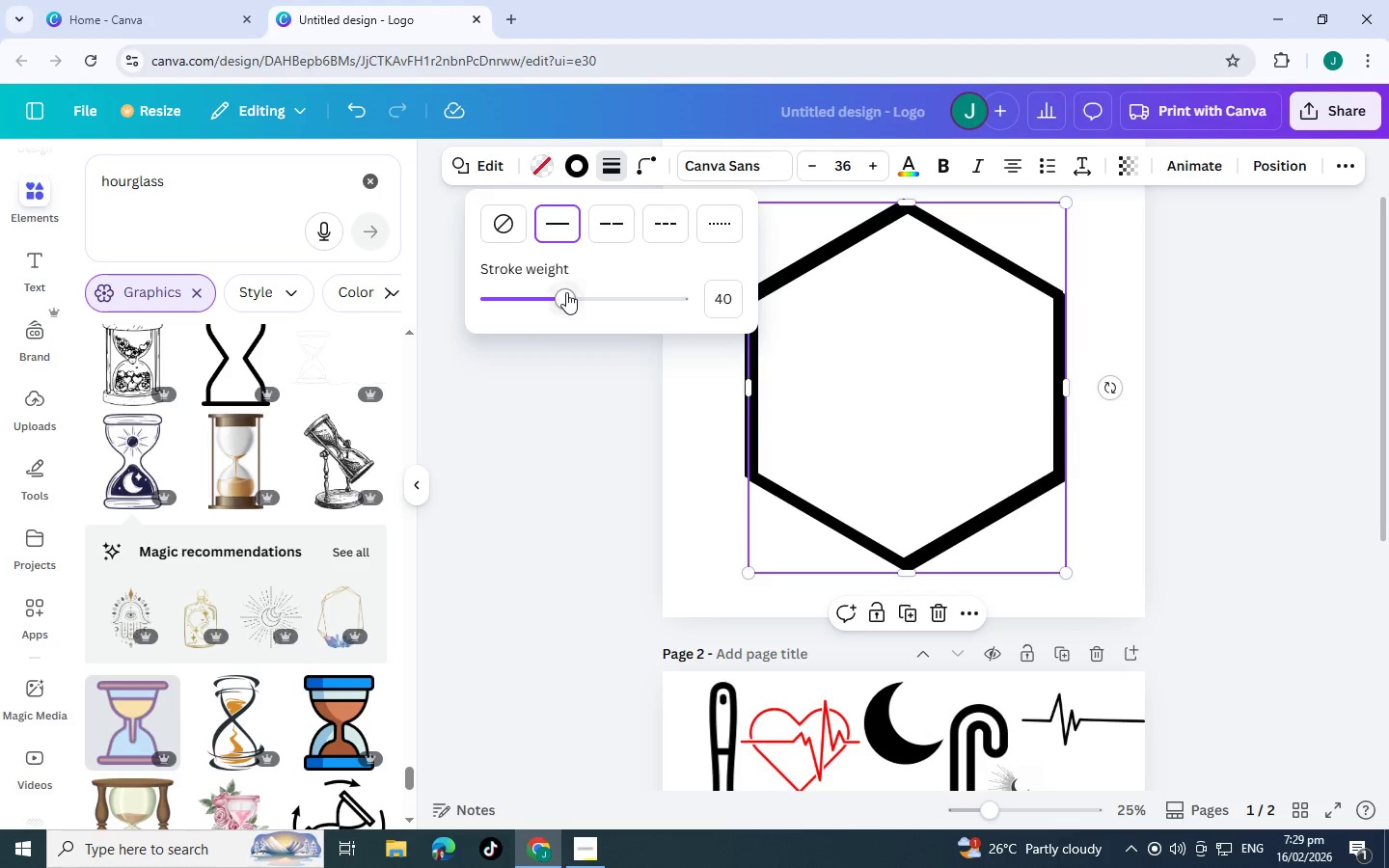 
left_click_drag(start_coordinate=[565, 292], to_coordinate=[503, 297])
 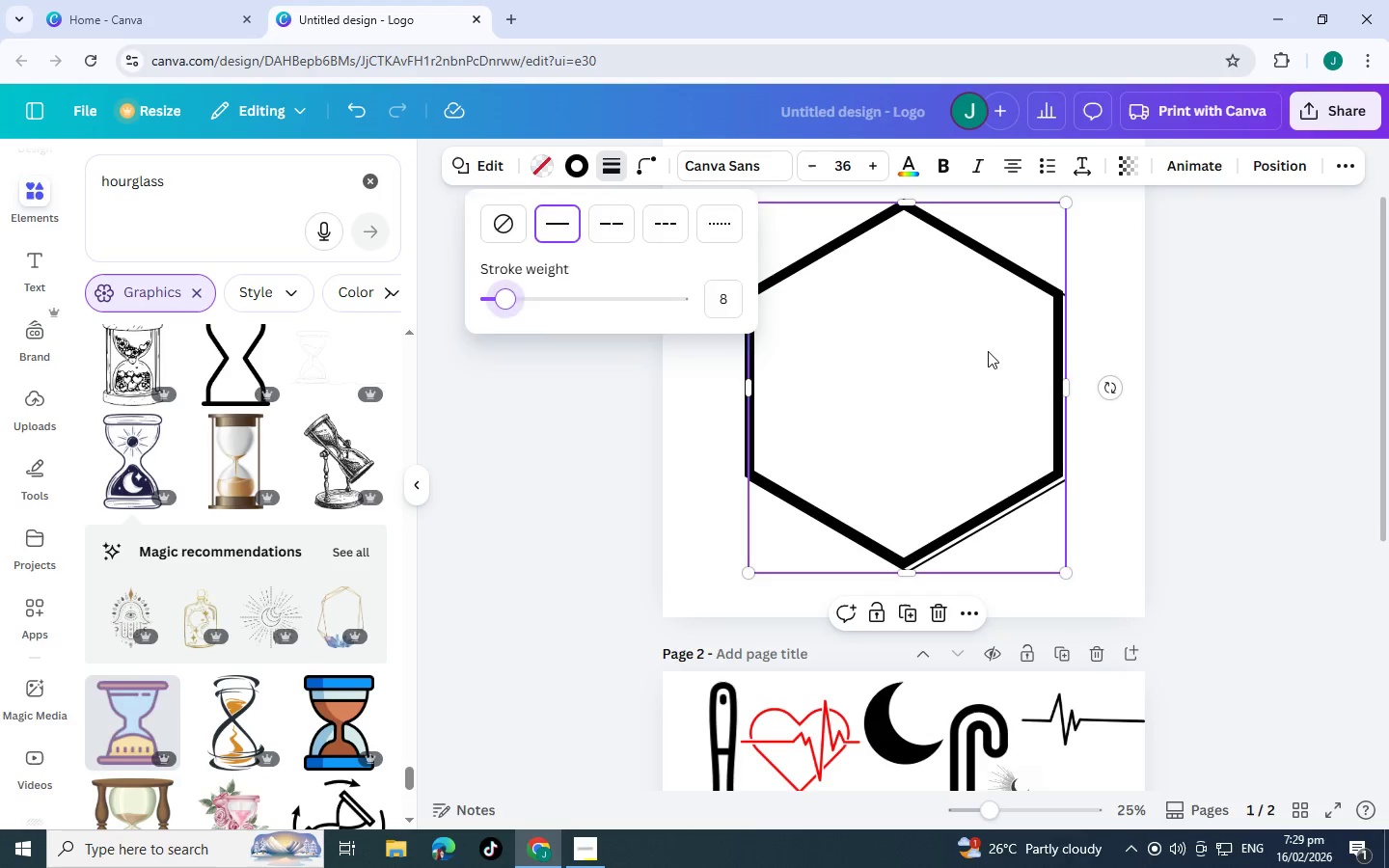 
left_click_drag(start_coordinate=[988, 351], to_coordinate=[1001, 373])
 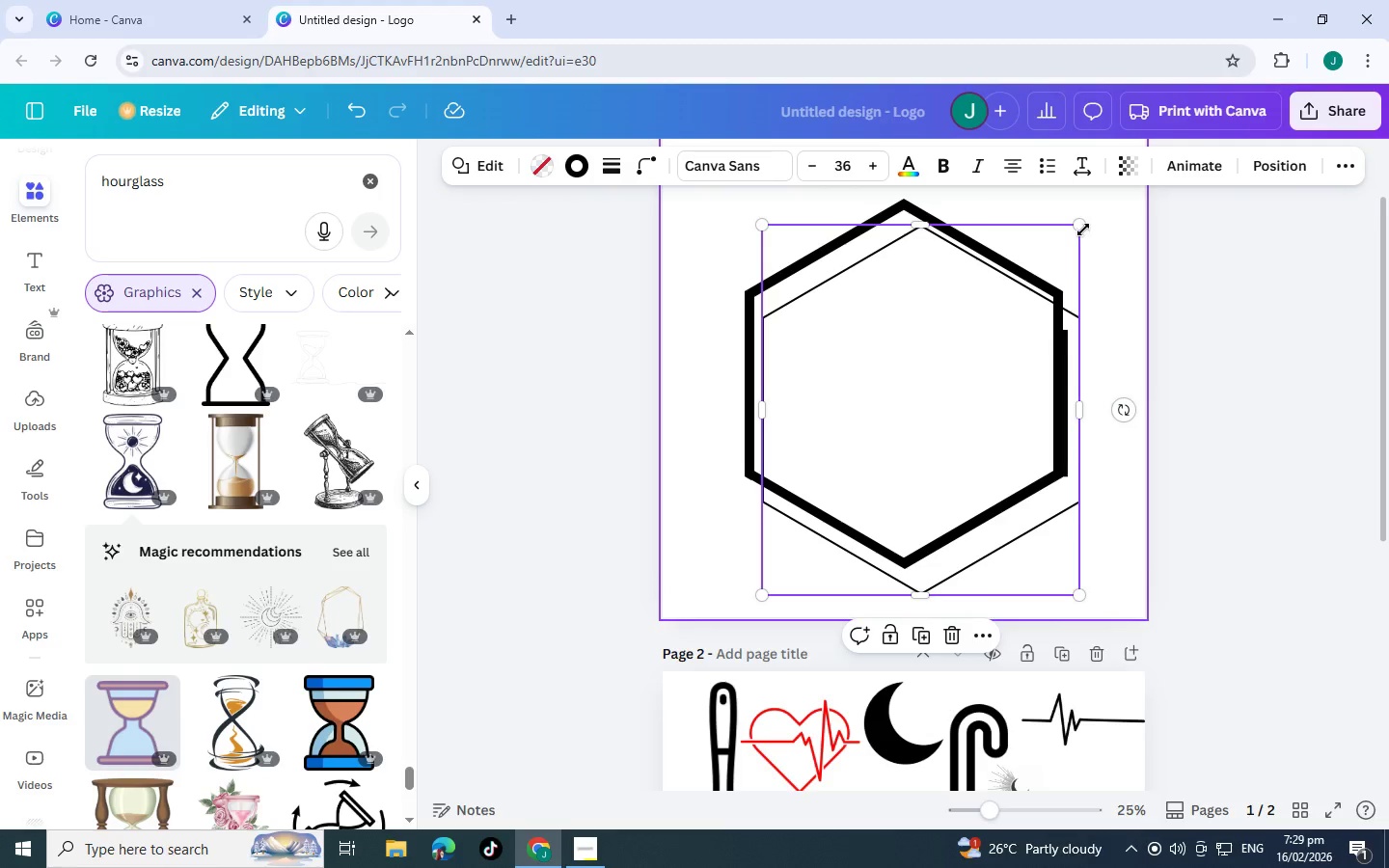 
left_click_drag(start_coordinate=[1083, 230], to_coordinate=[1049, 239])
 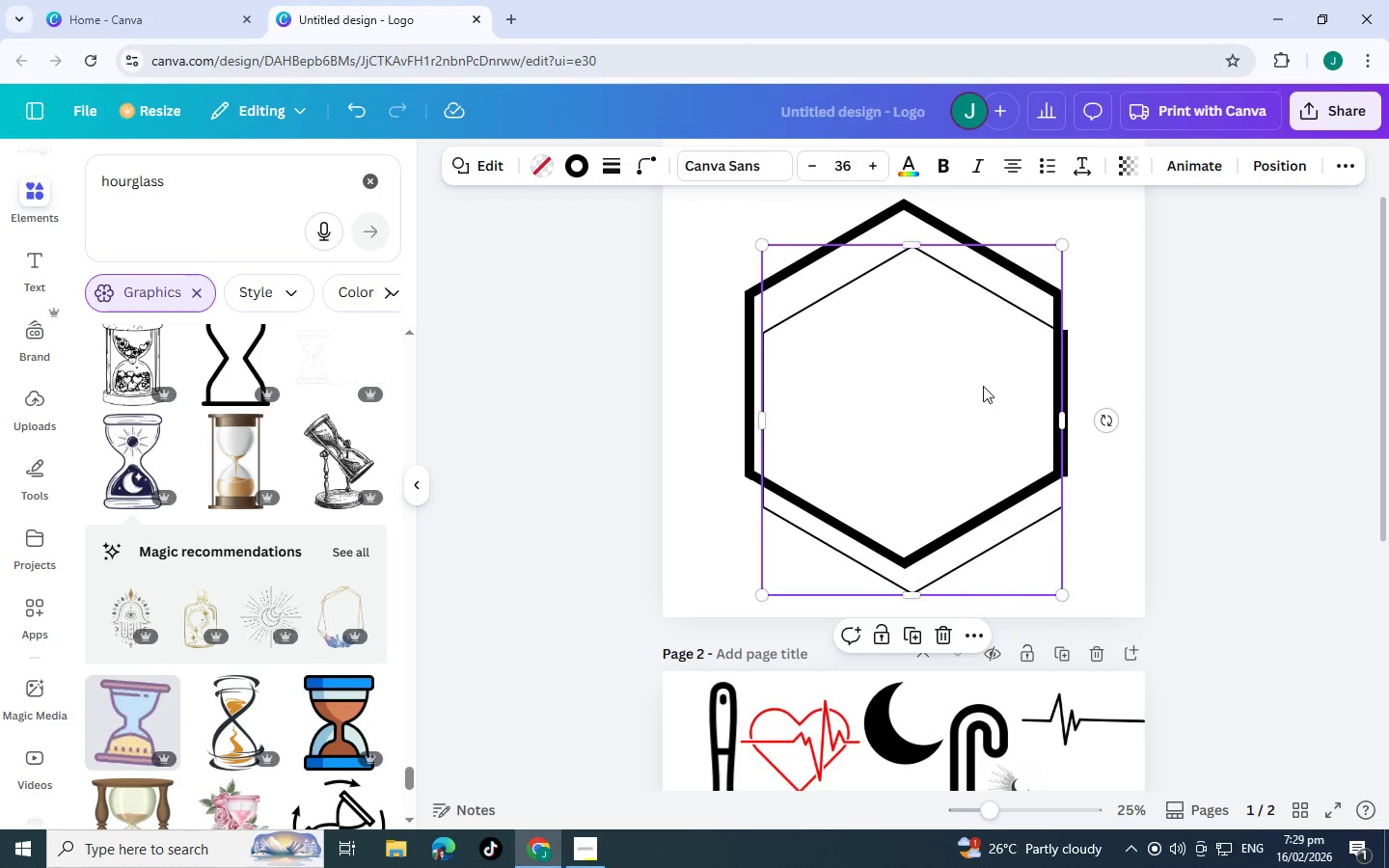 
left_click_drag(start_coordinate=[989, 388], to_coordinate=[978, 350])
 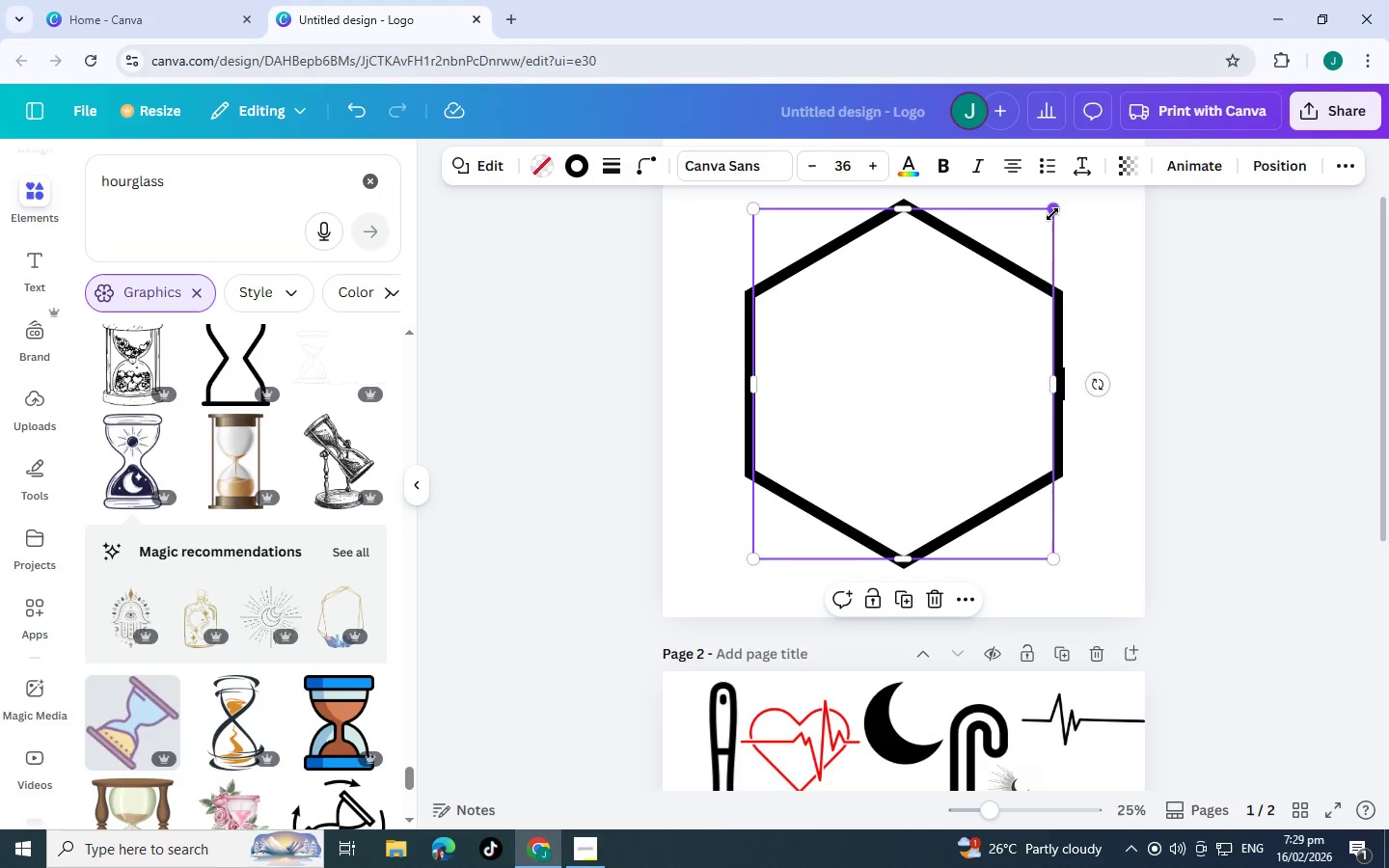 
left_click_drag(start_coordinate=[1052, 214], to_coordinate=[1038, 220])
 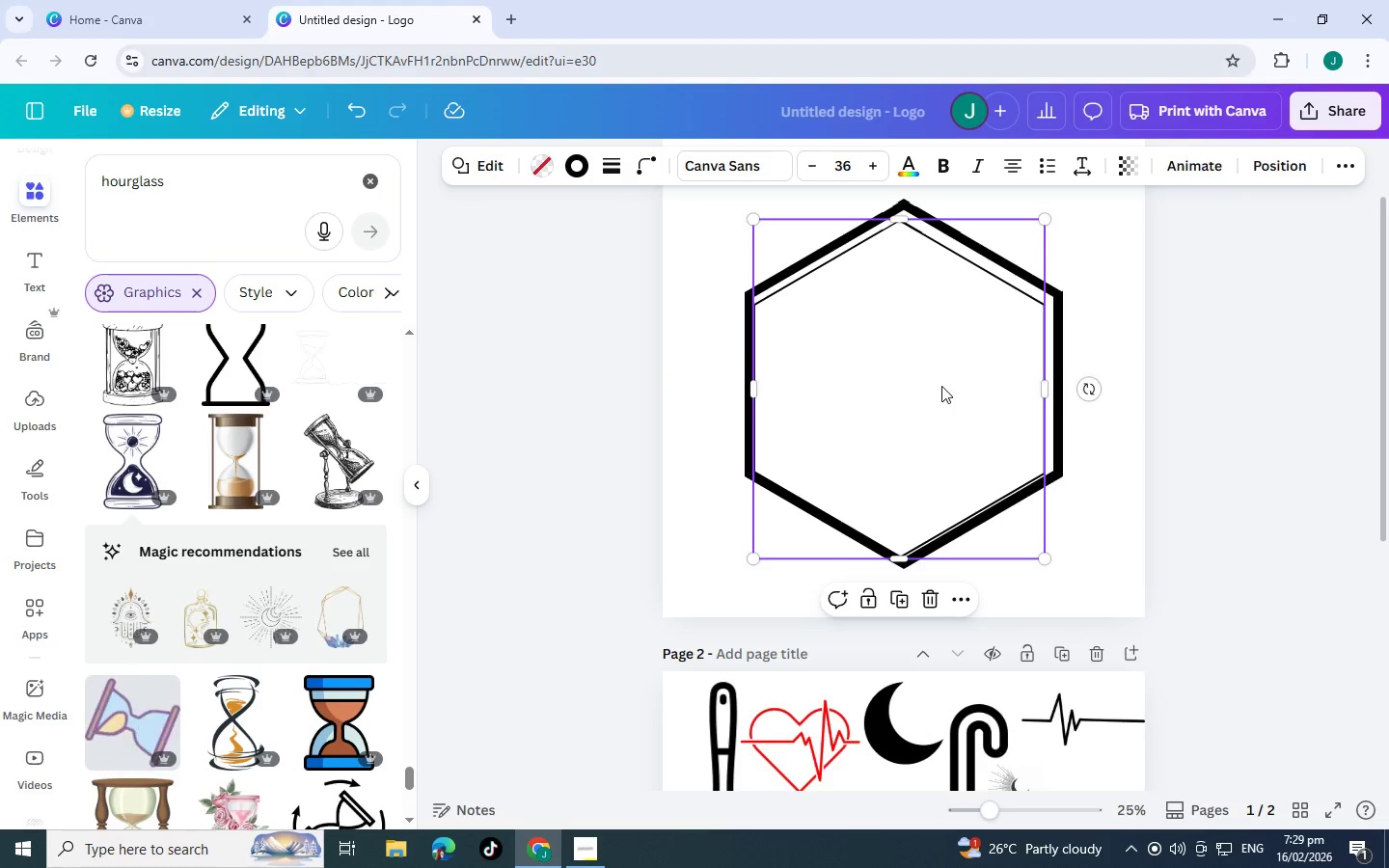 
left_click_drag(start_coordinate=[941, 386], to_coordinate=[948, 379])
 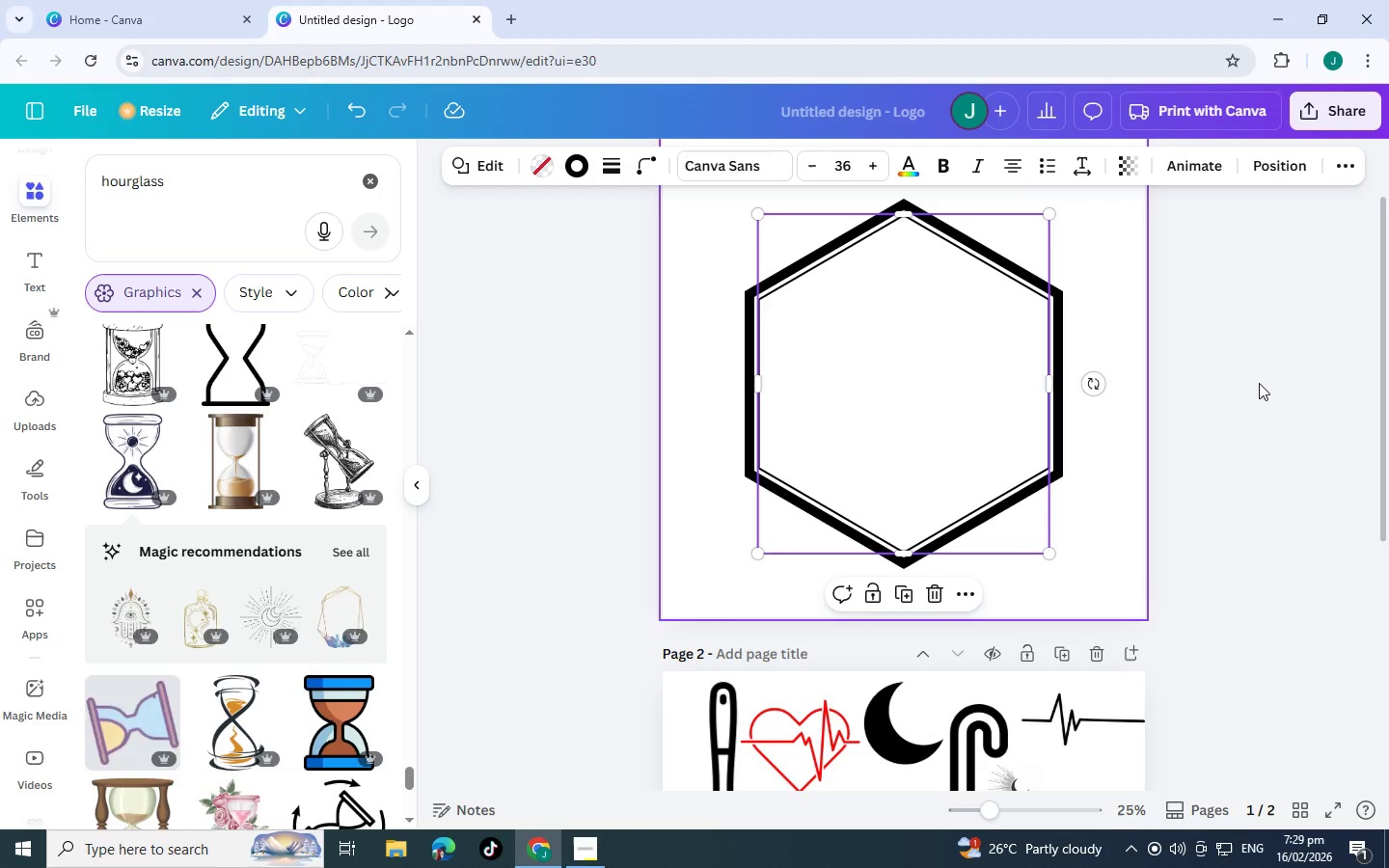 
left_click([1266, 382])
 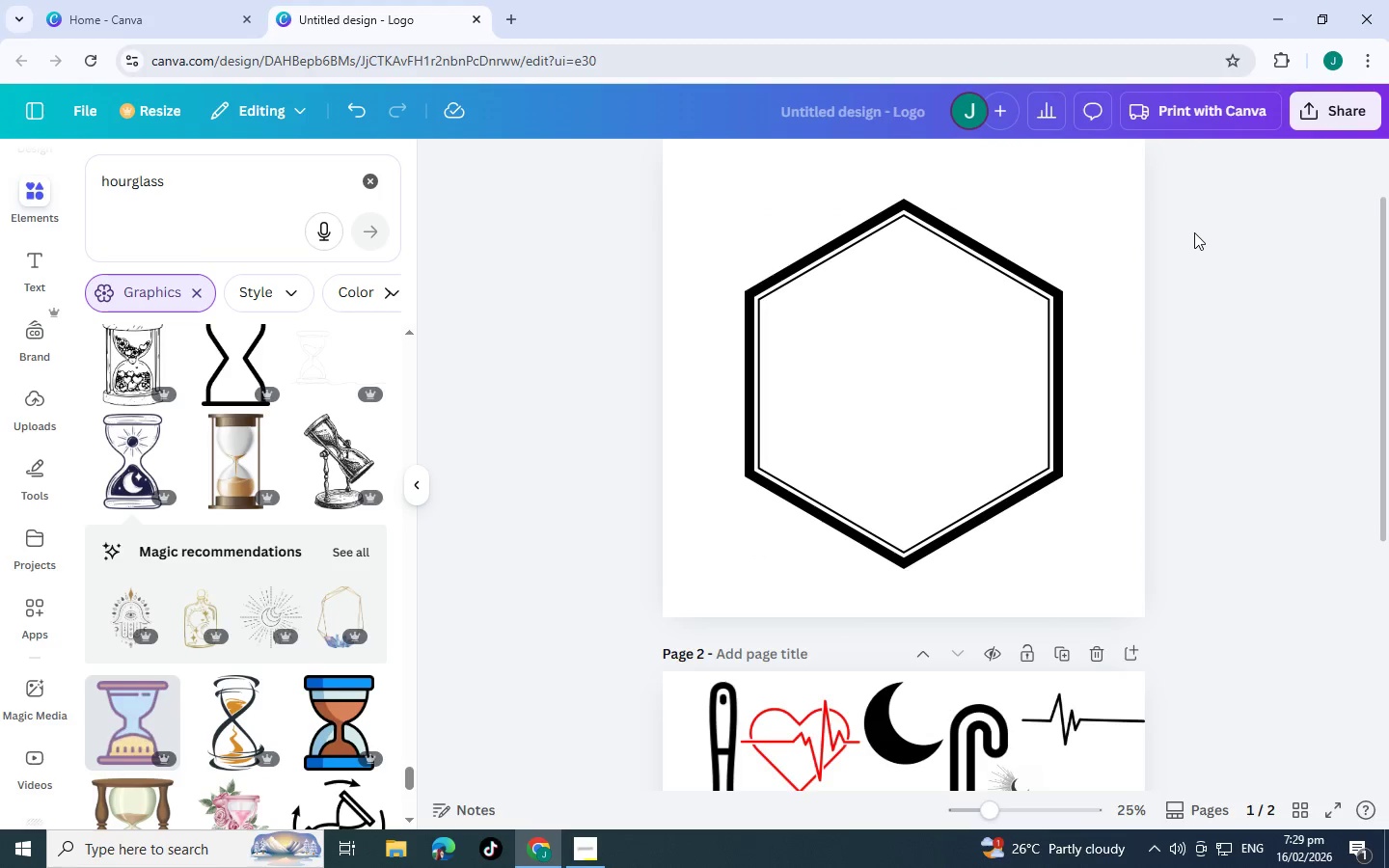 
left_click_drag(start_coordinate=[1194, 241], to_coordinate=[580, 520])
 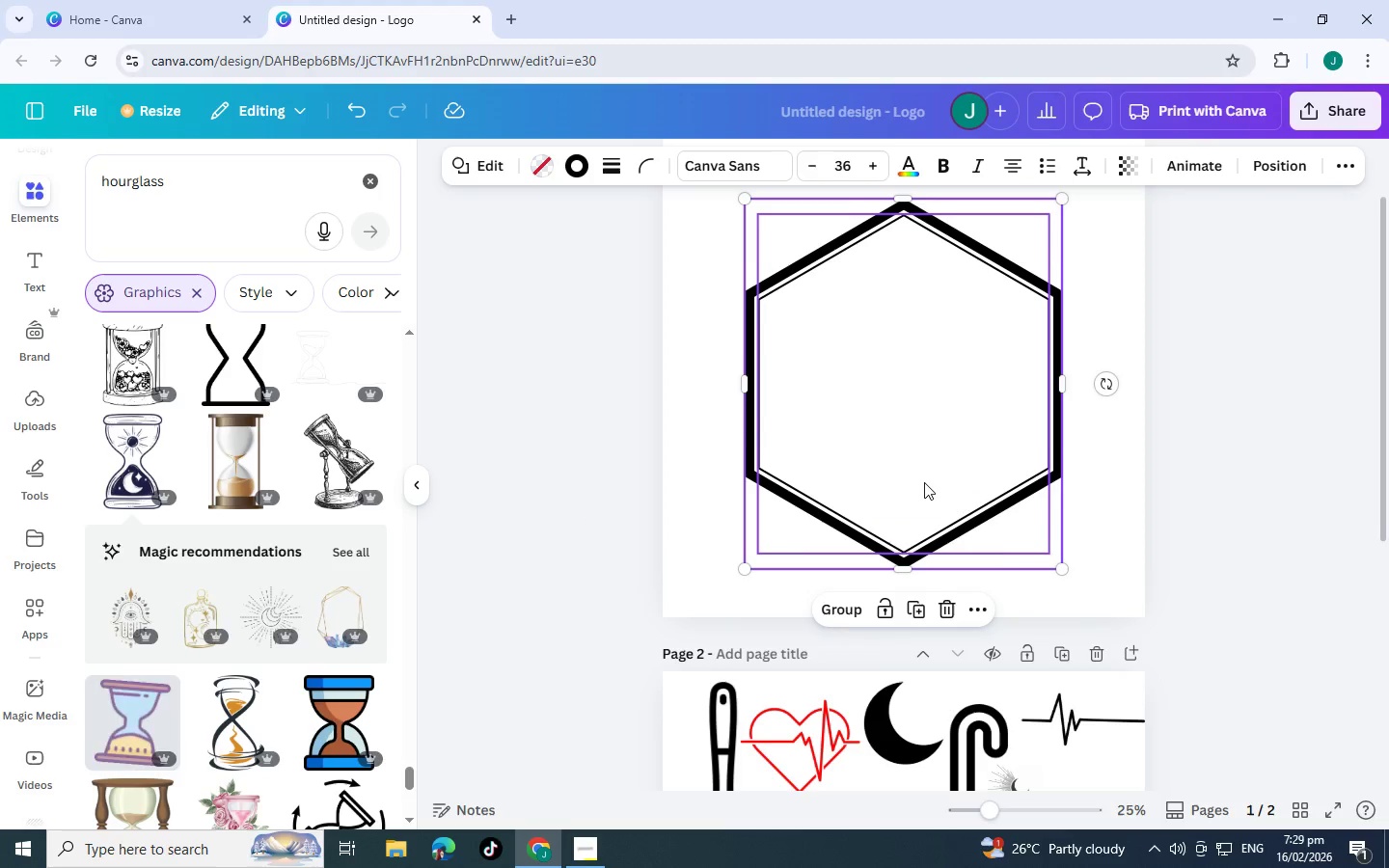 
scroll: coordinate [923, 481], scroll_direction: up, amount: 2.0
 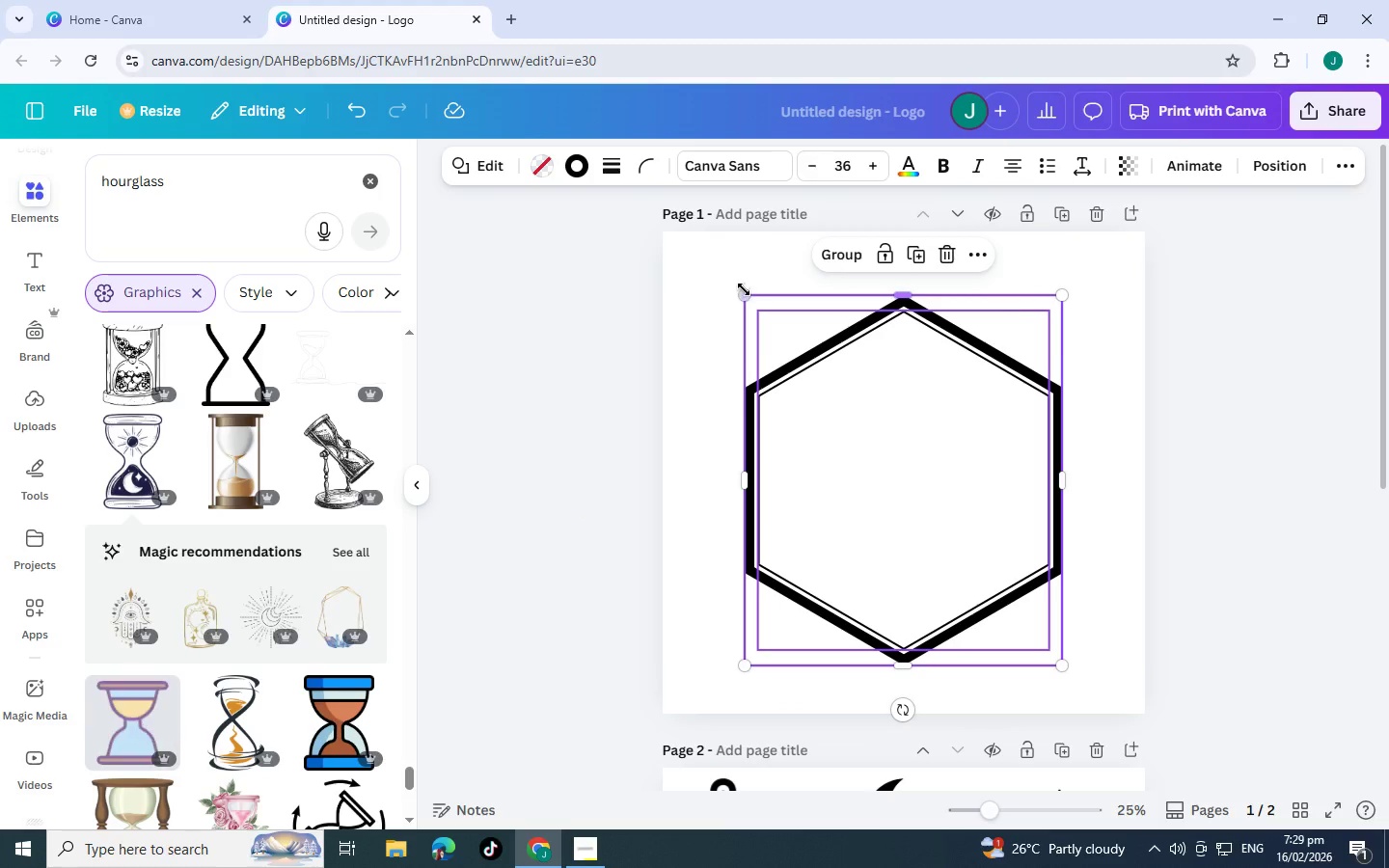 
left_click_drag(start_coordinate=[744, 289], to_coordinate=[707, 258])
 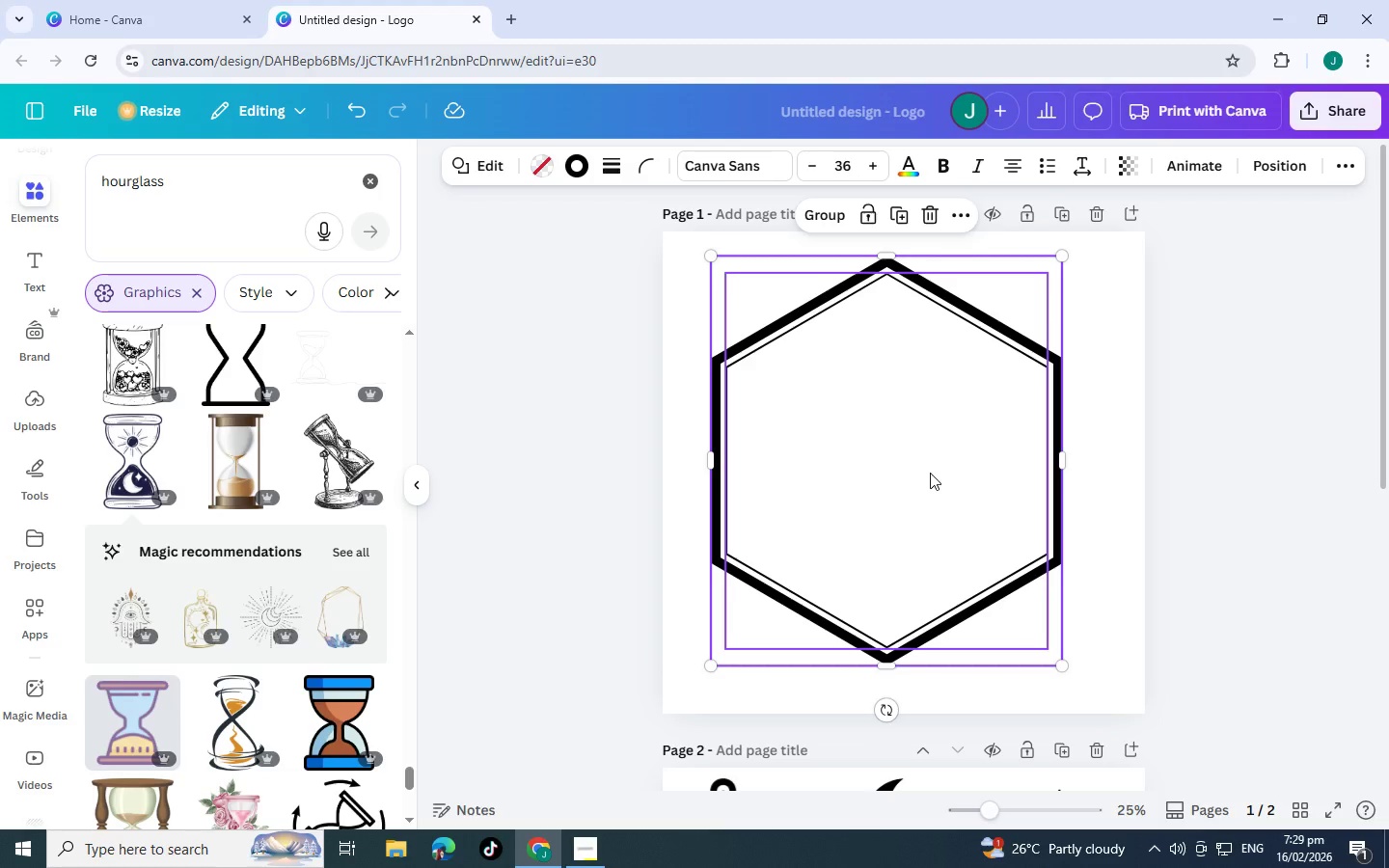 
left_click_drag(start_coordinate=[930, 473], to_coordinate=[946, 490])
 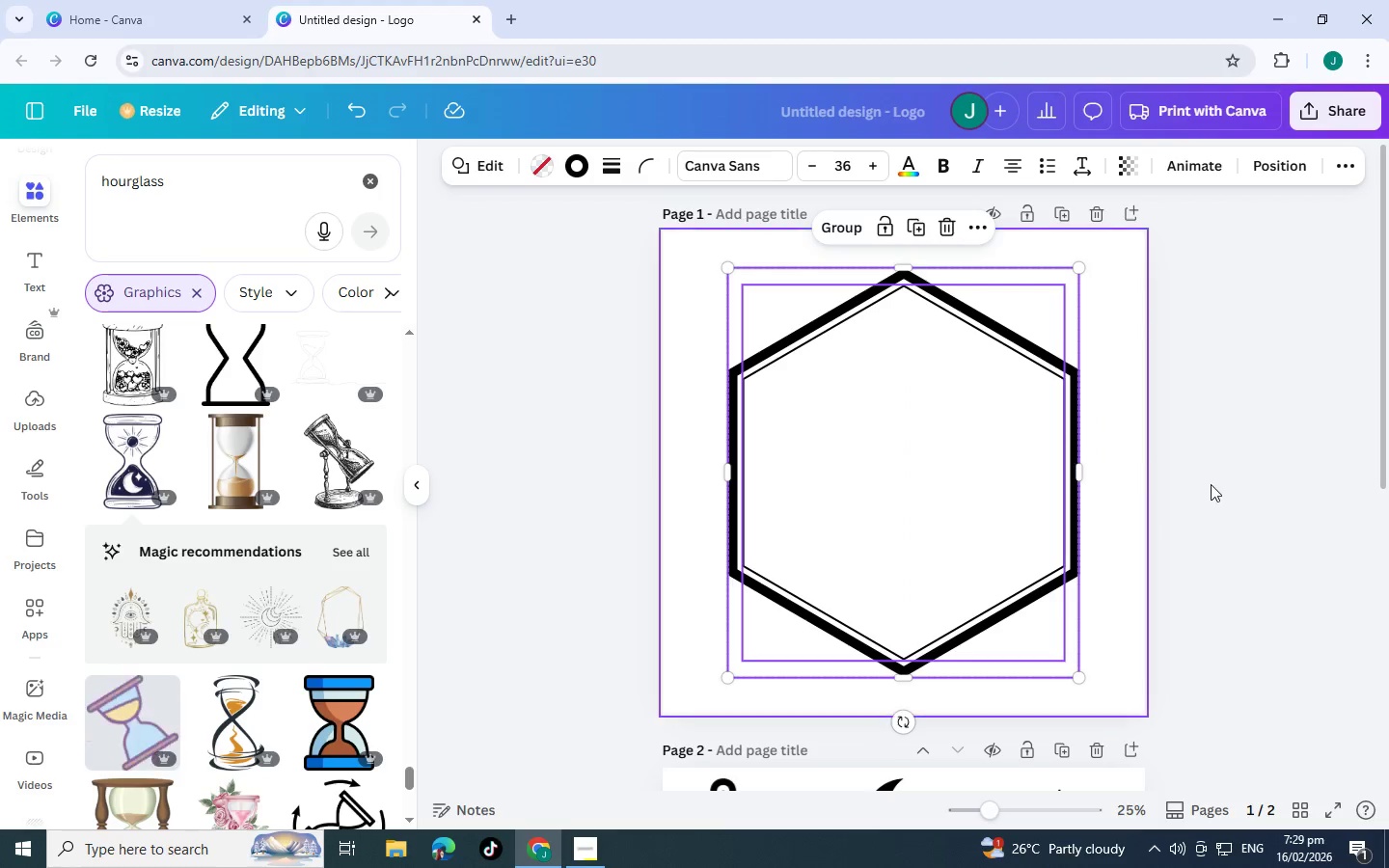 
left_click([1211, 484])
 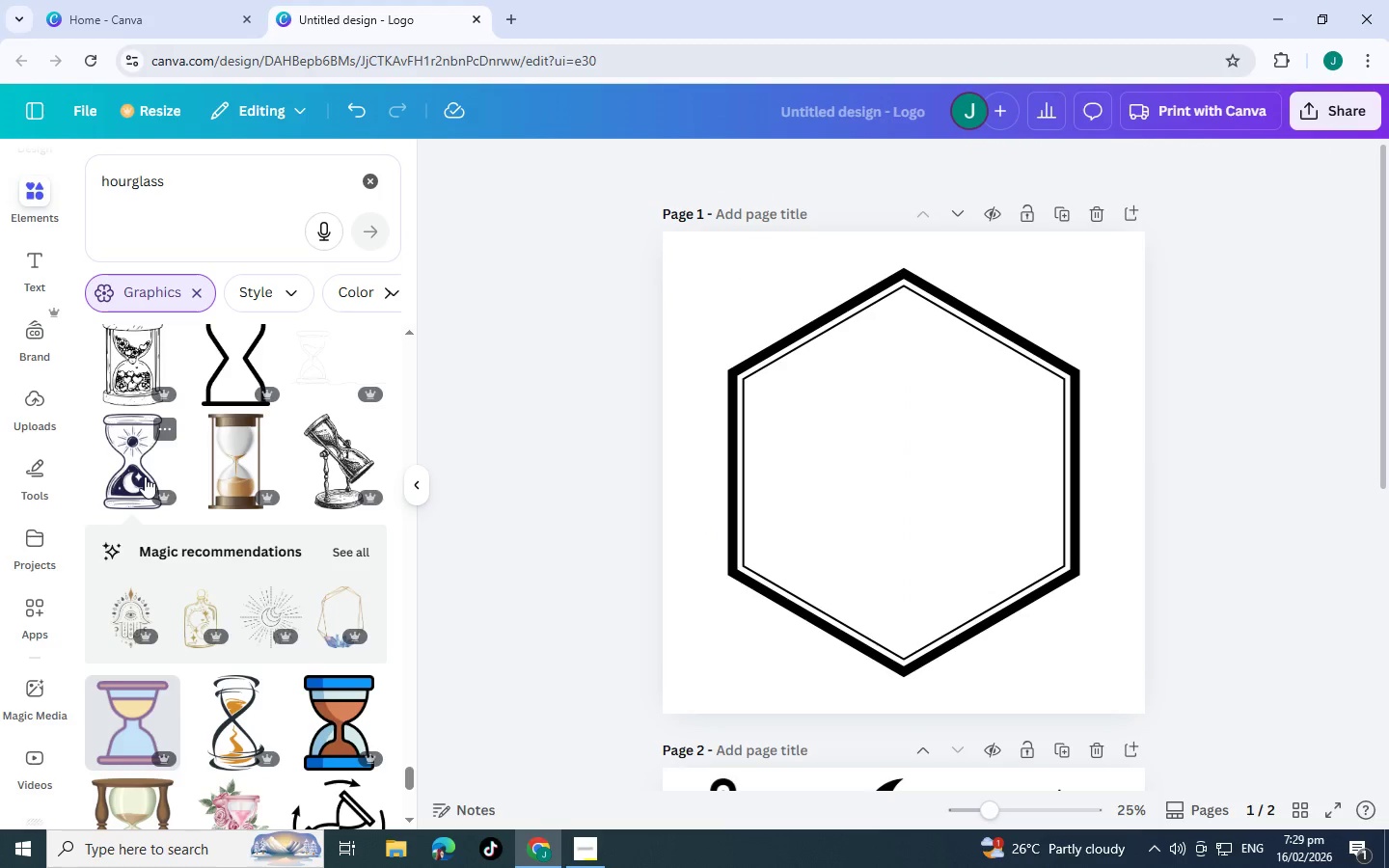 
scroll: coordinate [188, 465], scroll_direction: down, amount: 6.0
 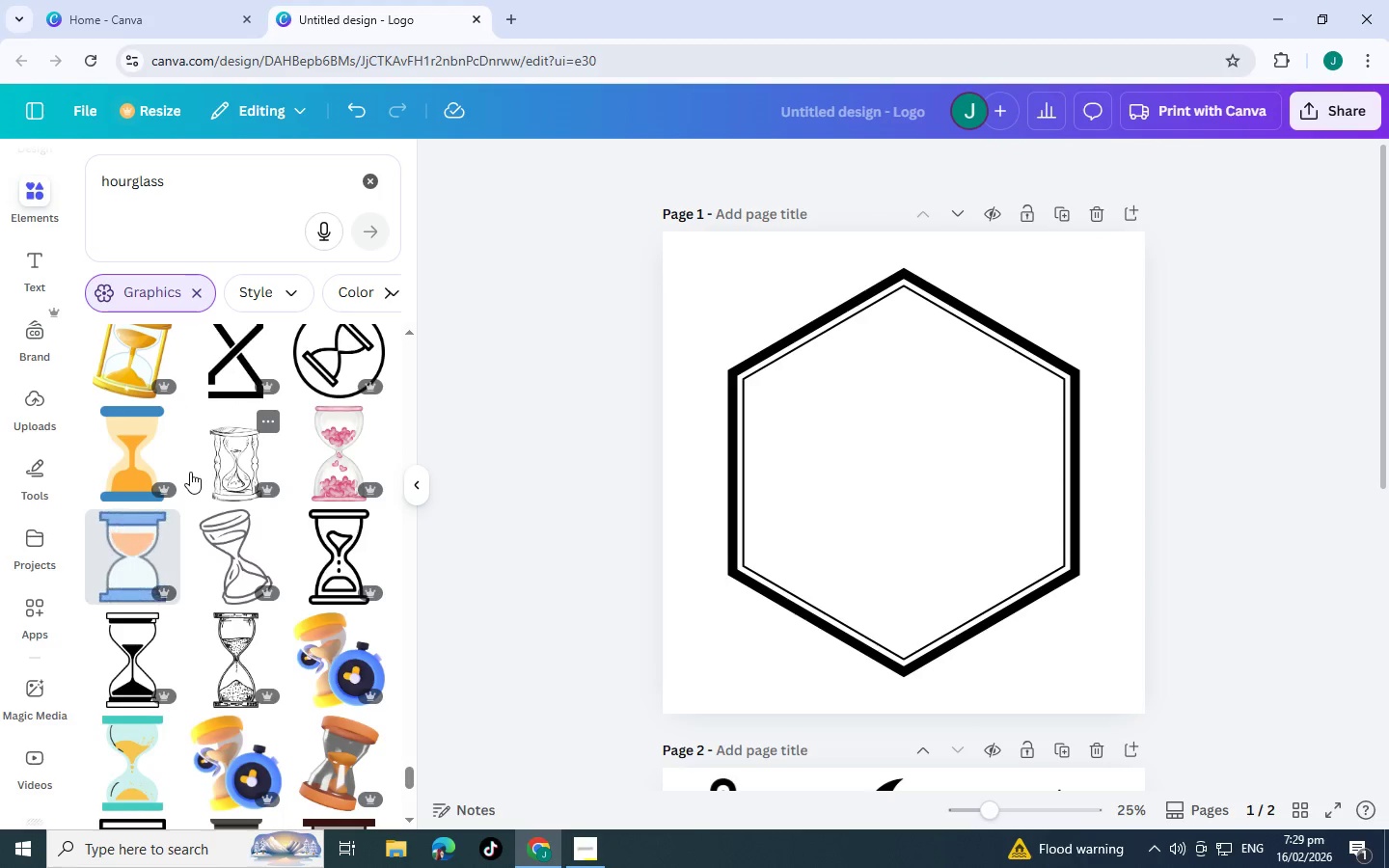 
scroll: coordinate [186, 450], scroll_direction: down, amount: 5.0
 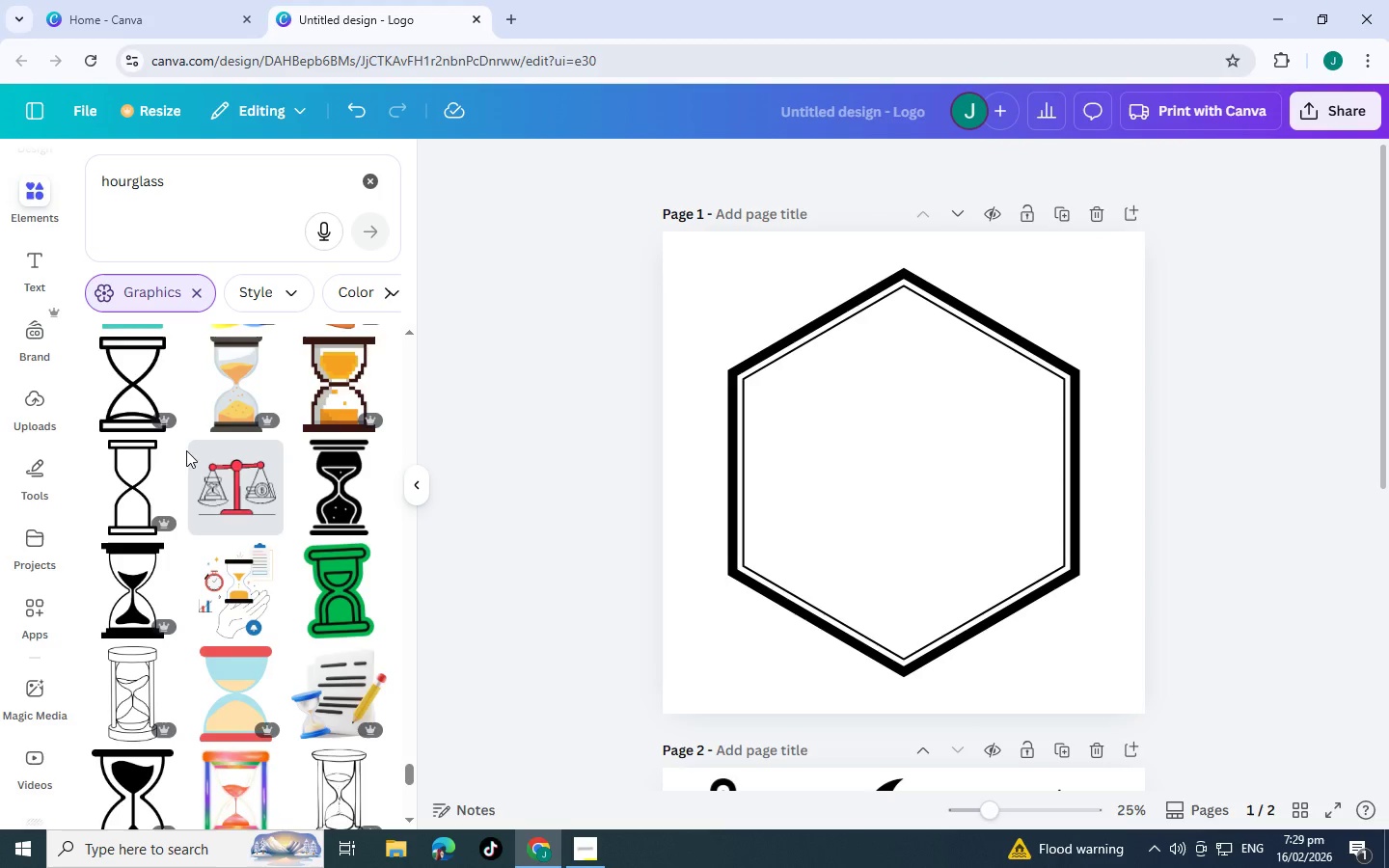 
scroll: coordinate [727, 765], scroll_direction: down, amount: 14.0
 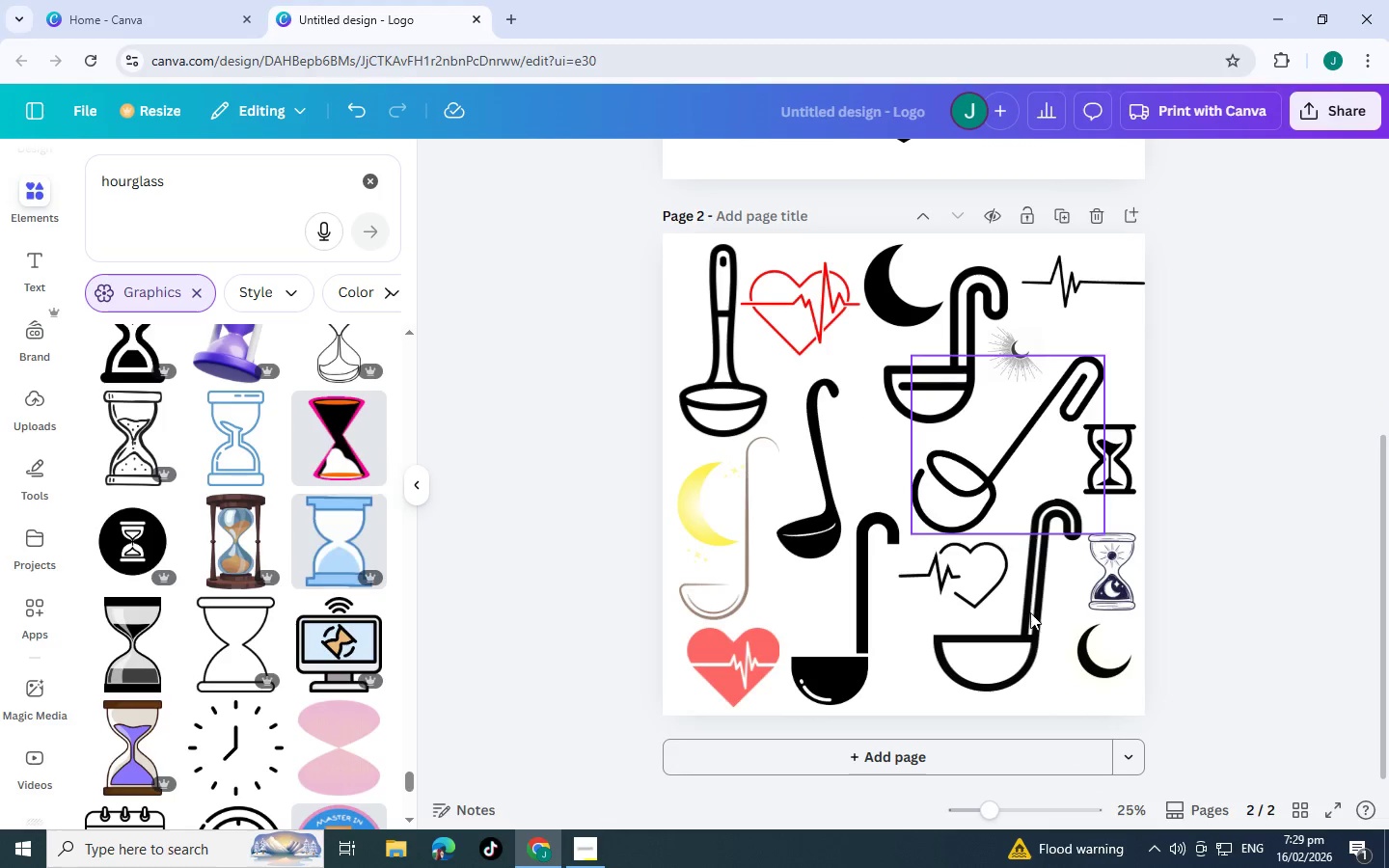 
left_click([1019, 653])
 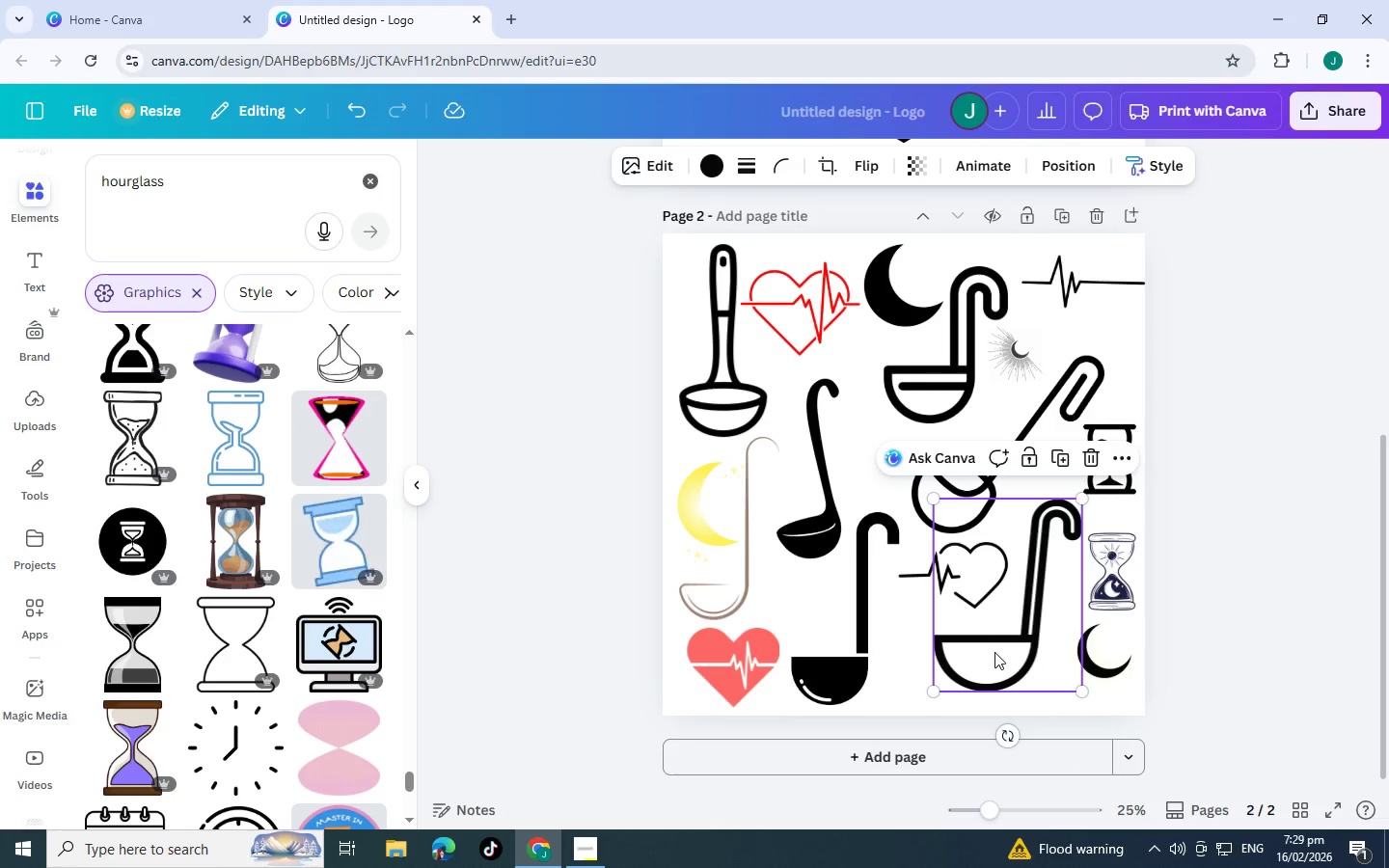 
scroll: coordinate [994, 648], scroll_direction: up, amount: 4.0
 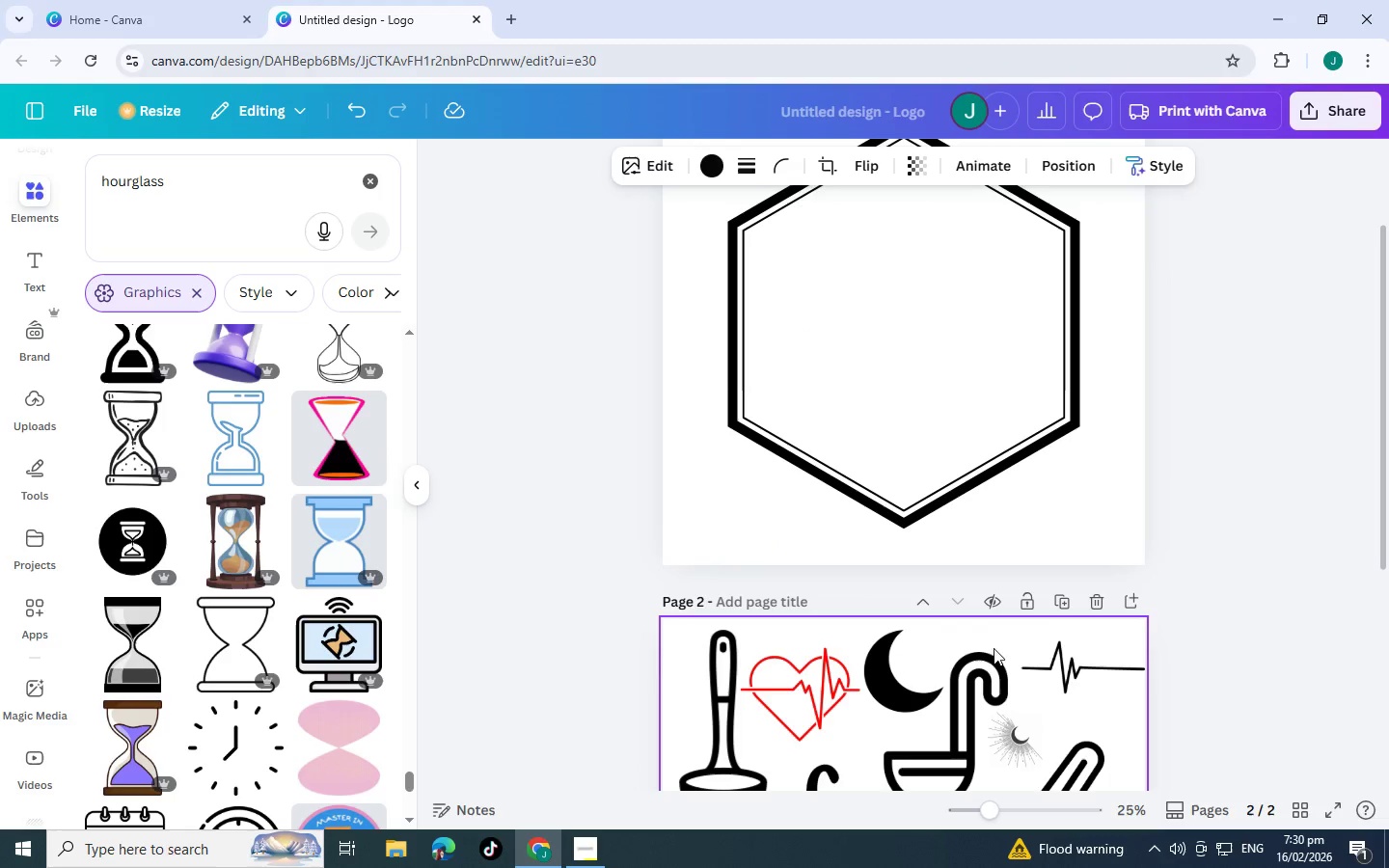 
scroll: coordinate [994, 648], scroll_direction: down, amount: 2.0
 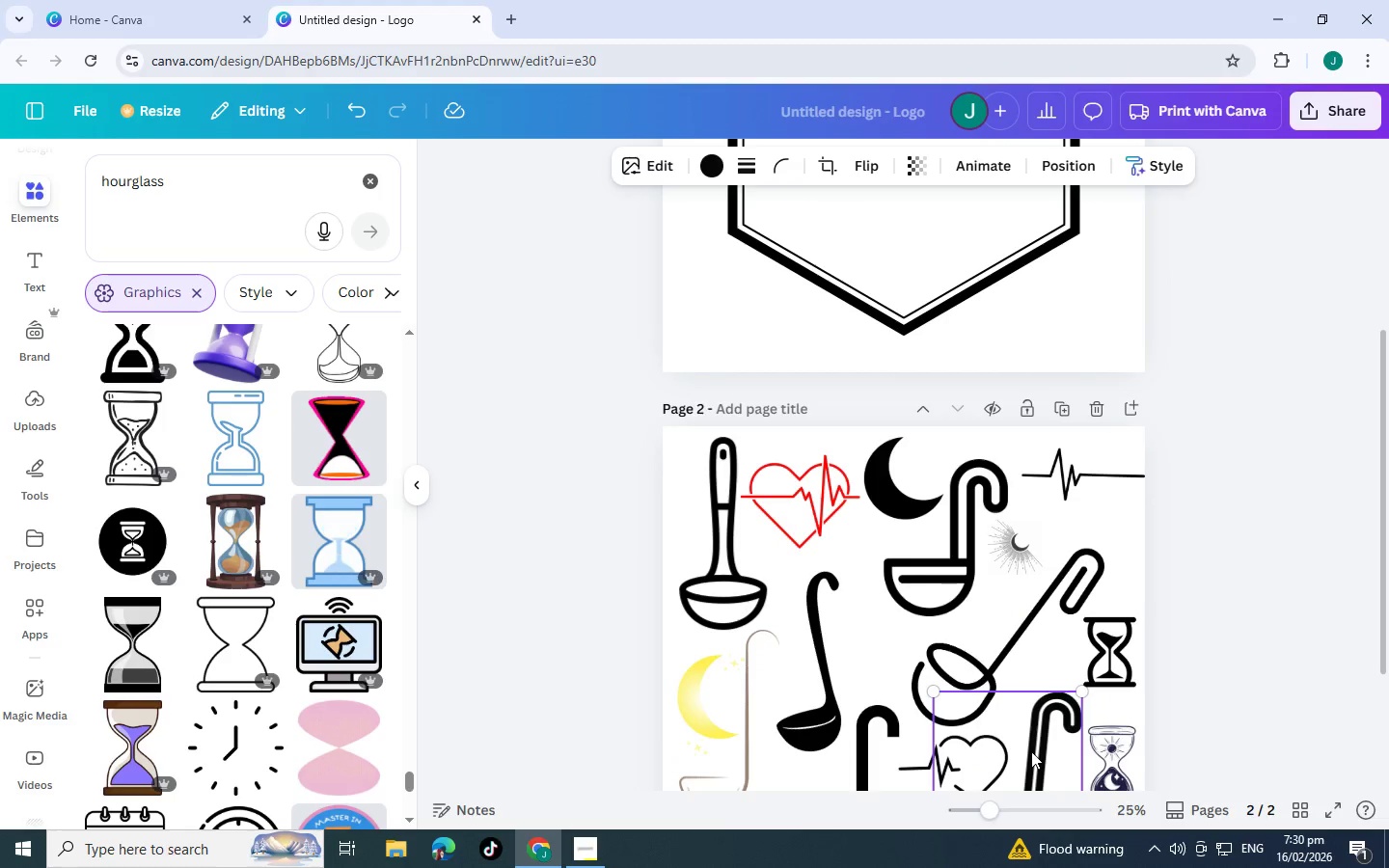 
left_click_drag(start_coordinate=[1031, 751], to_coordinate=[926, 454])
 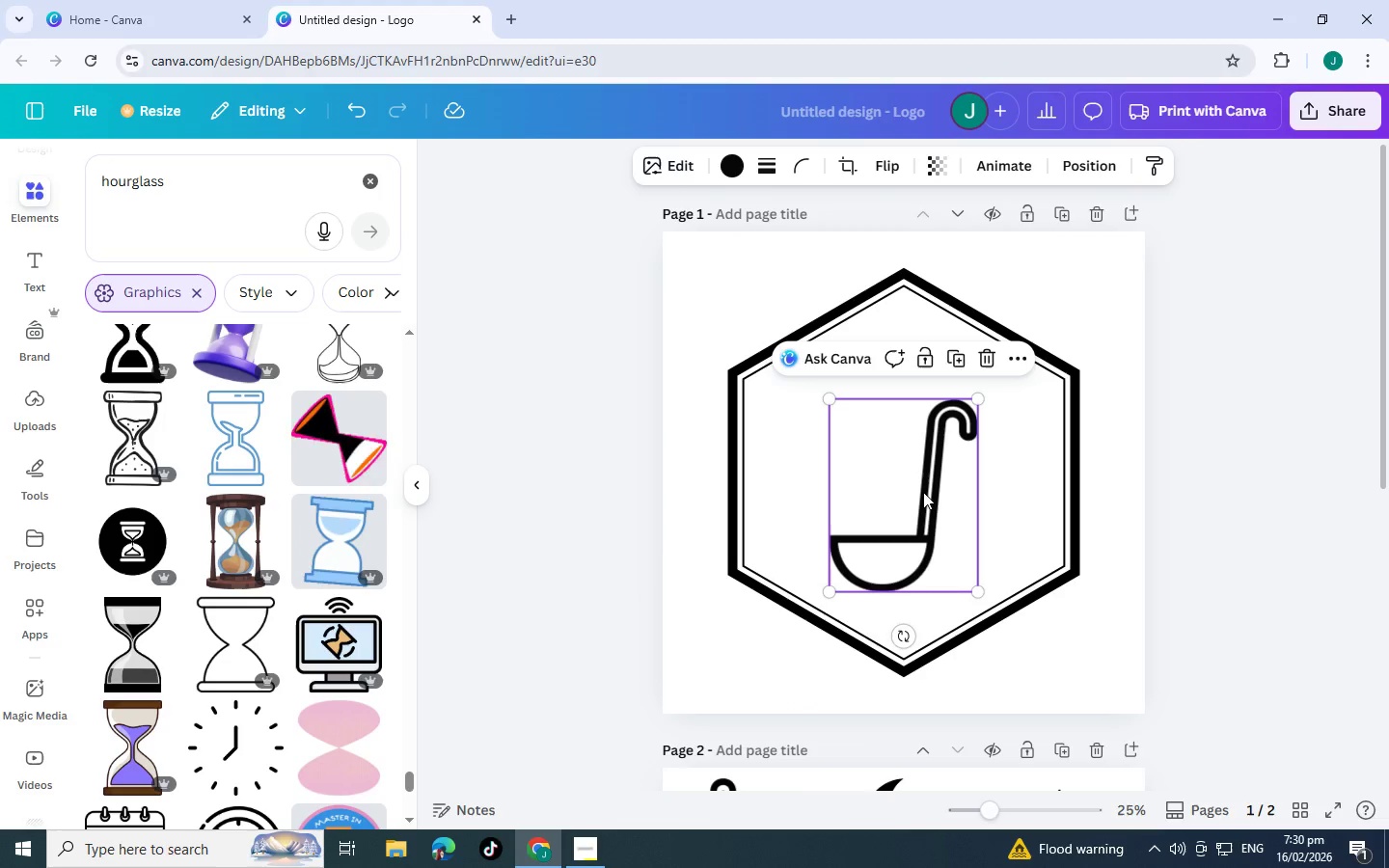 
scroll: coordinate [889, 440], scroll_direction: up, amount: 4.0
 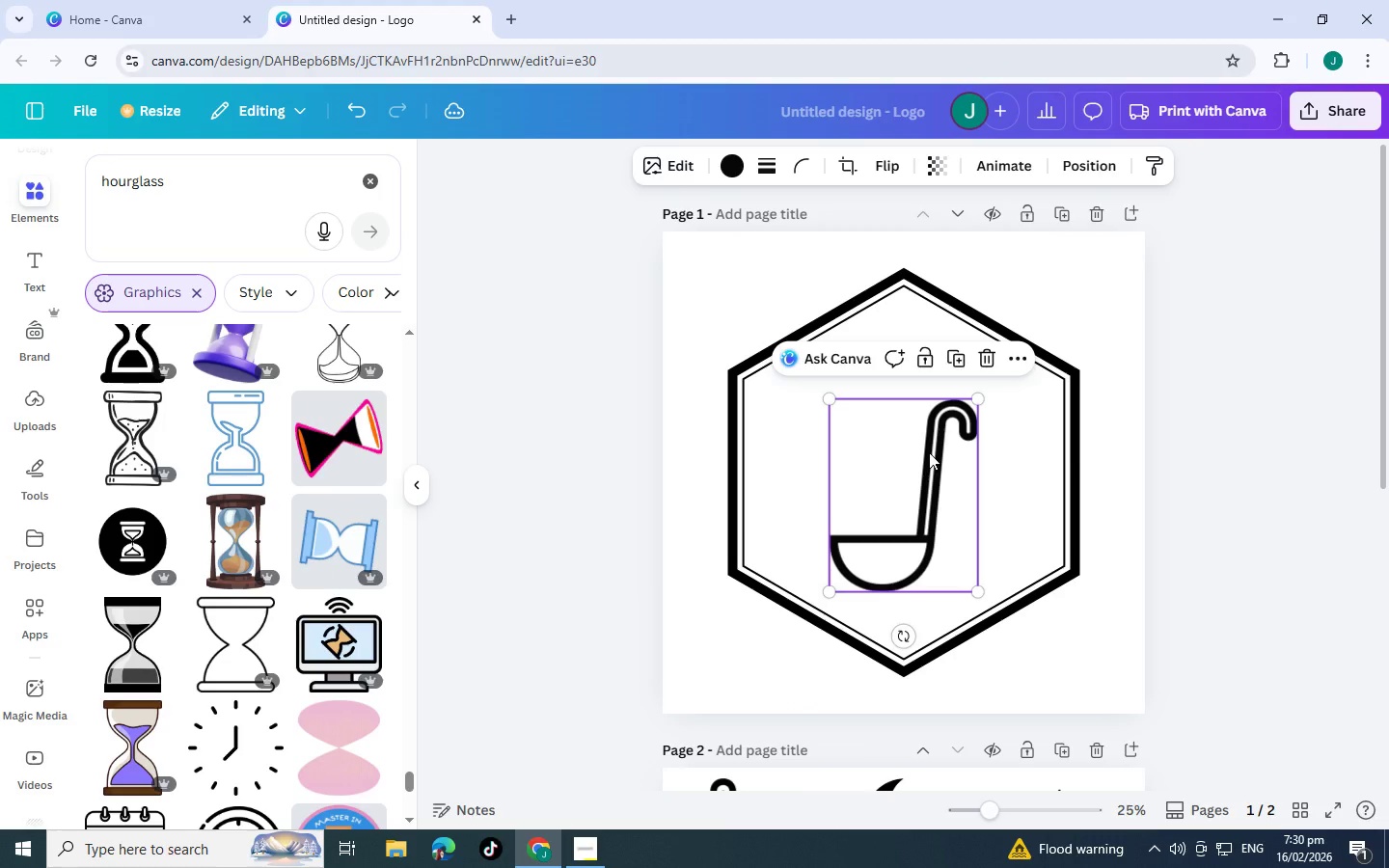 
left_click_drag(start_coordinate=[922, 498], to_coordinate=[918, 470])
 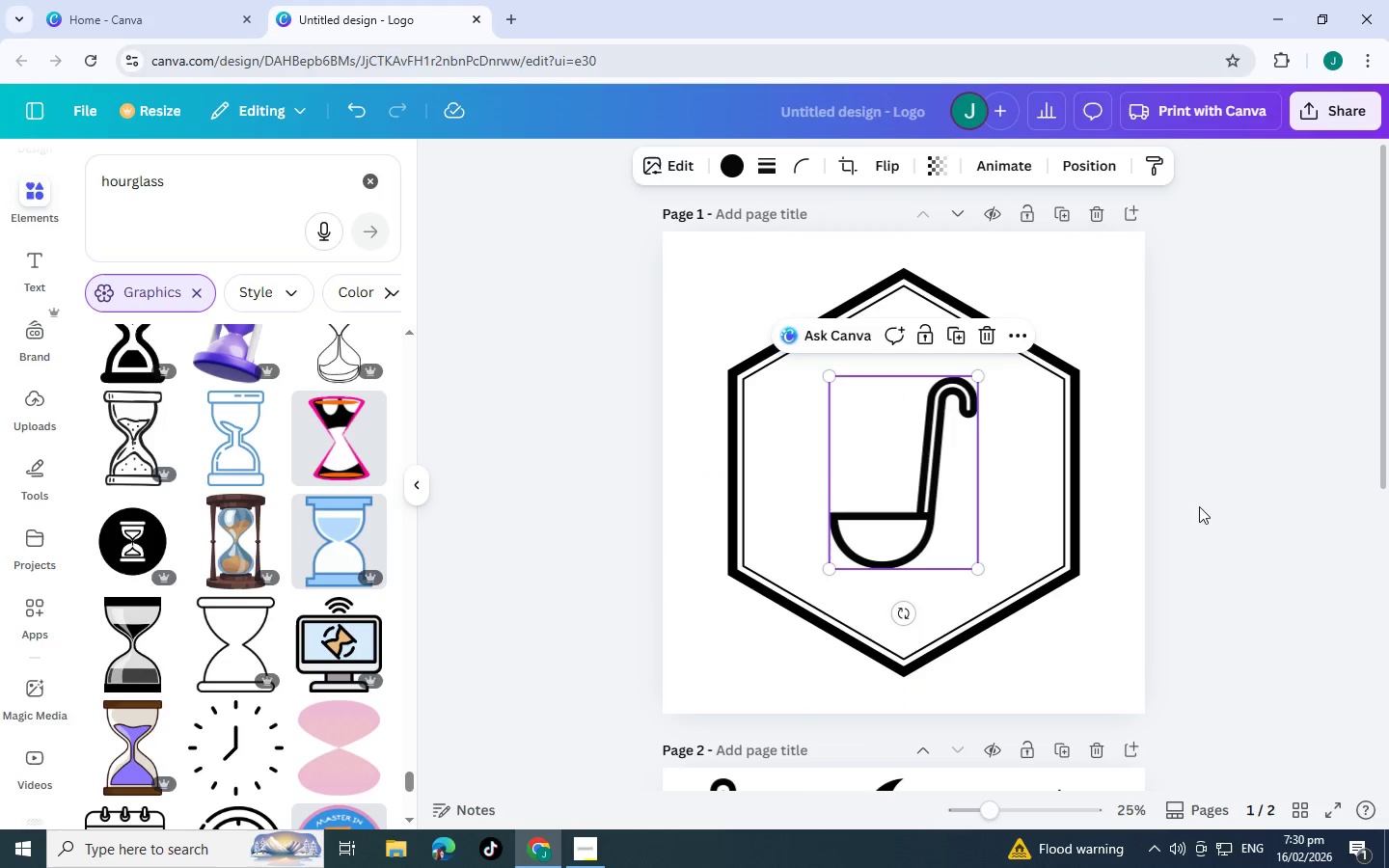 
left_click([1199, 506])
 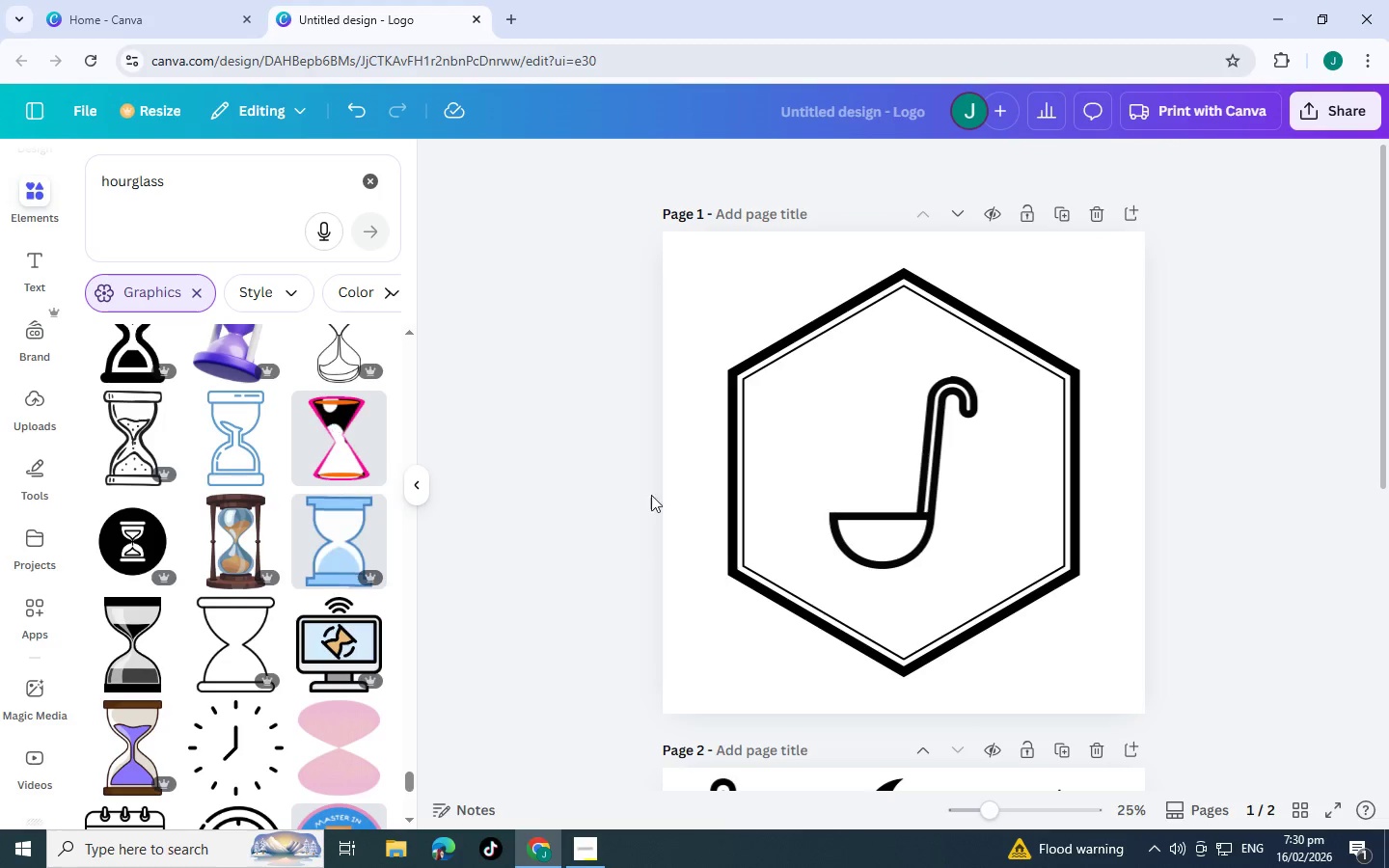 
wait(5.22)
 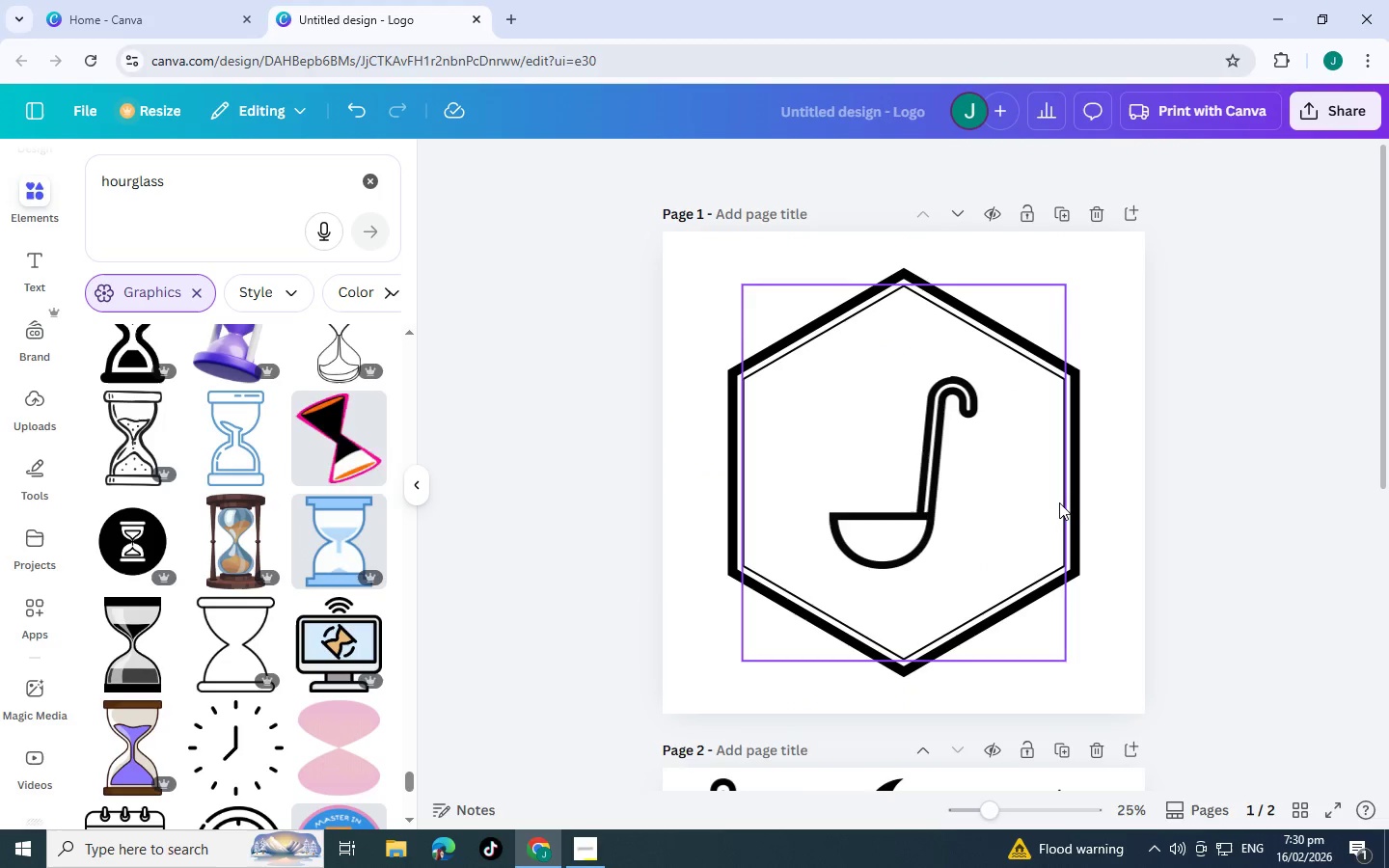 
scroll: coordinate [744, 572], scroll_direction: down, amount: 7.0
 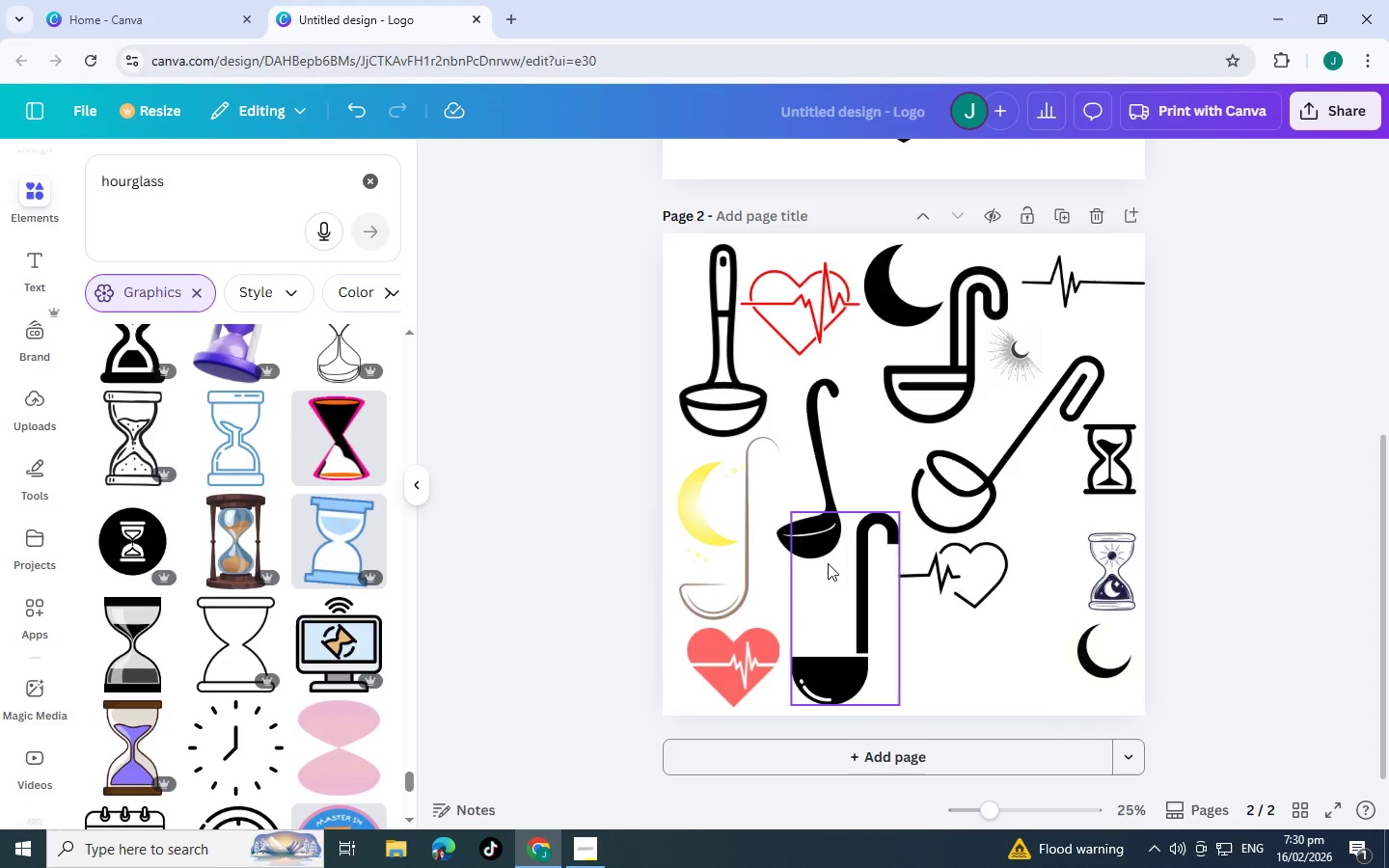 
scroll: coordinate [830, 563], scroll_direction: up, amount: 4.0
 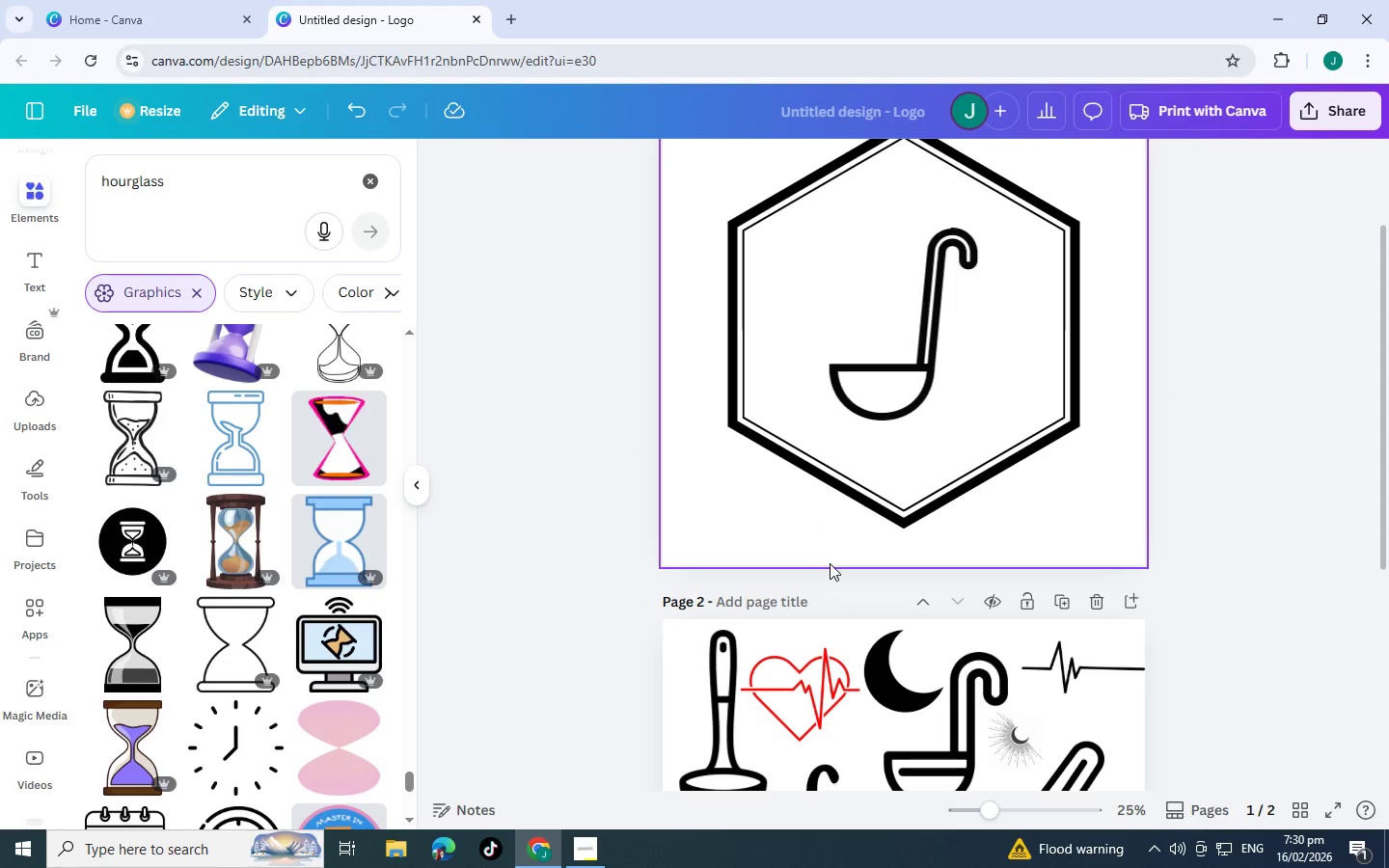 
scroll: coordinate [830, 556], scroll_direction: down, amount: 3.0
 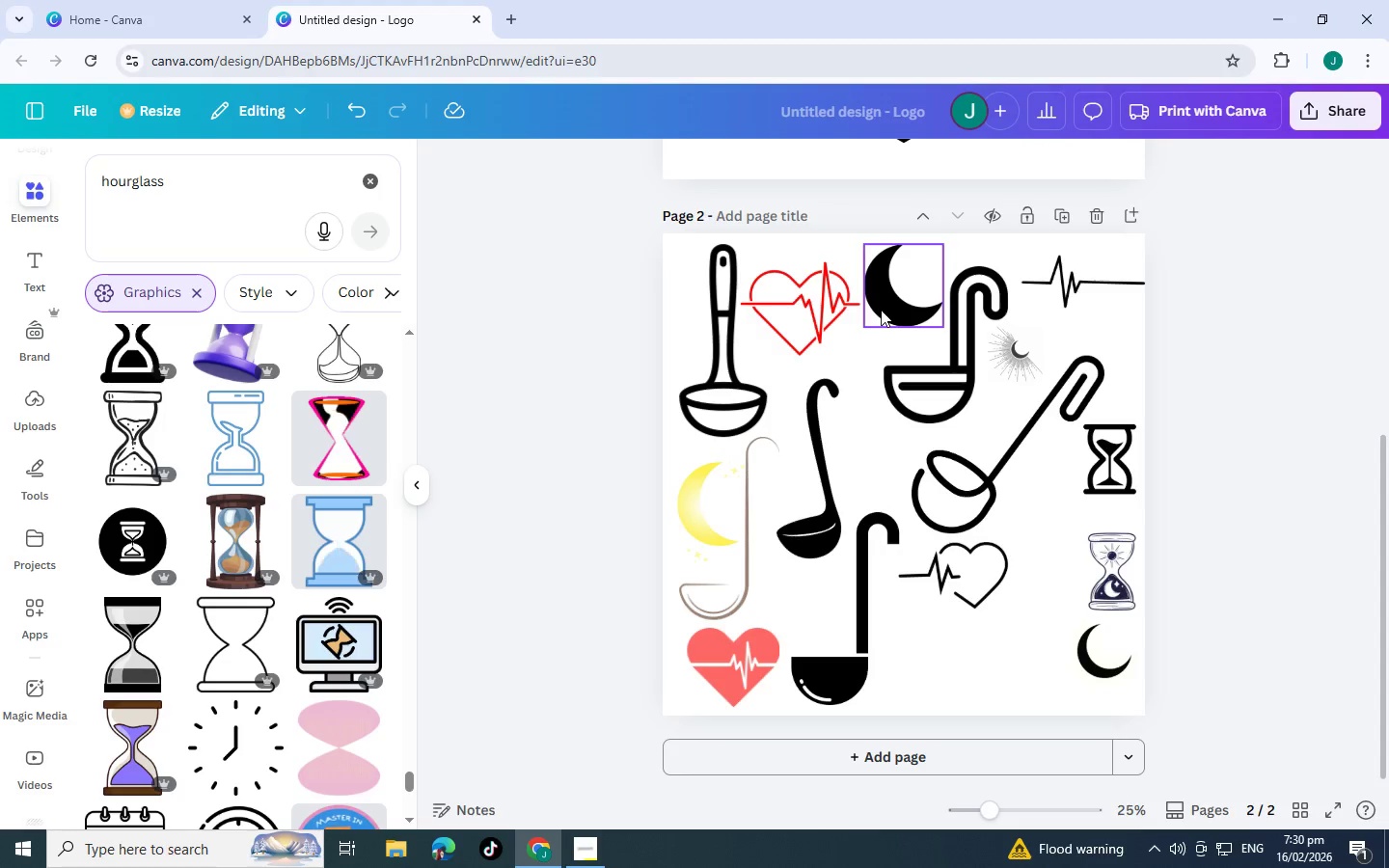 
scroll: coordinate [903, 369], scroll_direction: up, amount: 2.0
 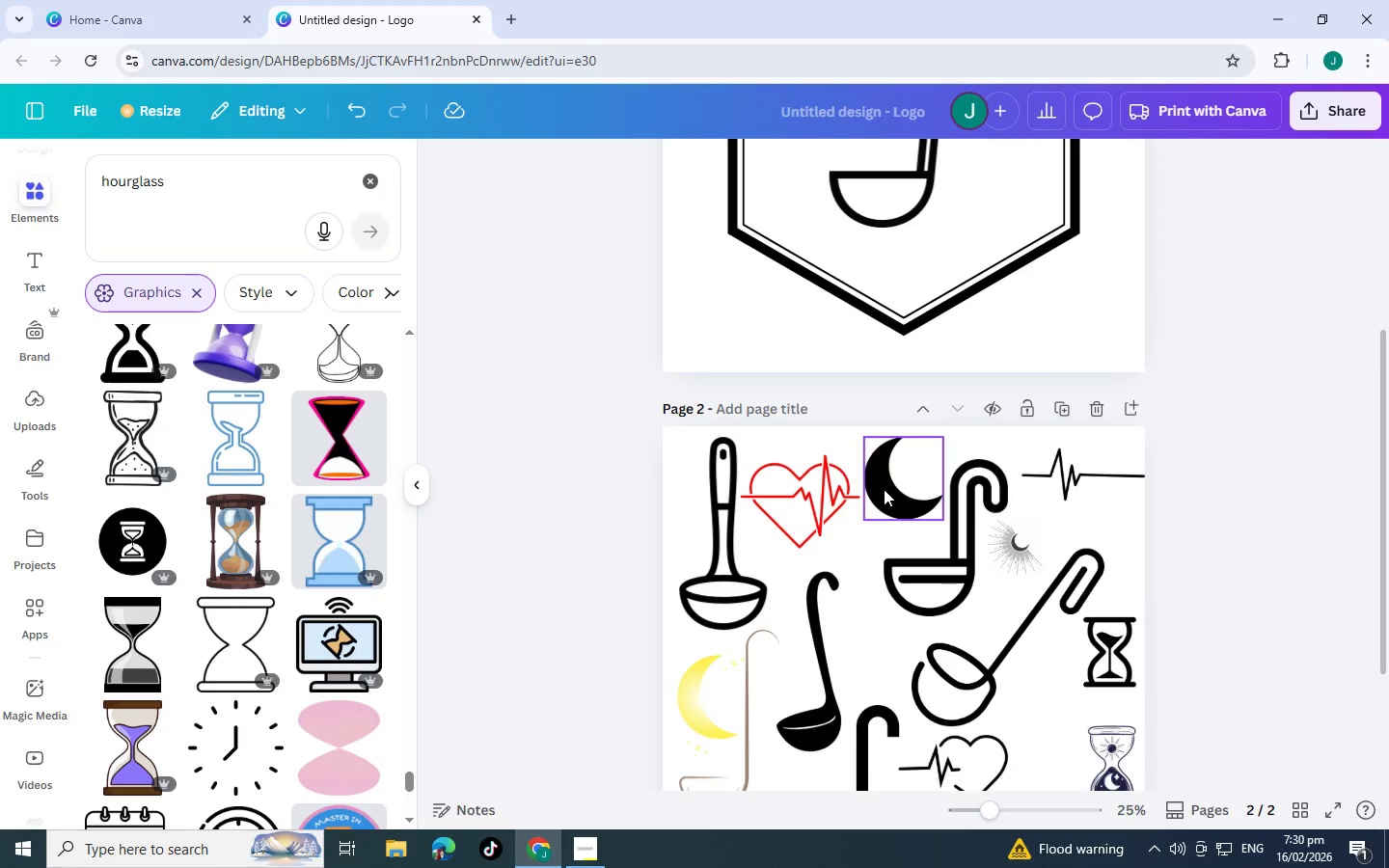 
scroll: coordinate [884, 489], scroll_direction: down, amount: 2.0
 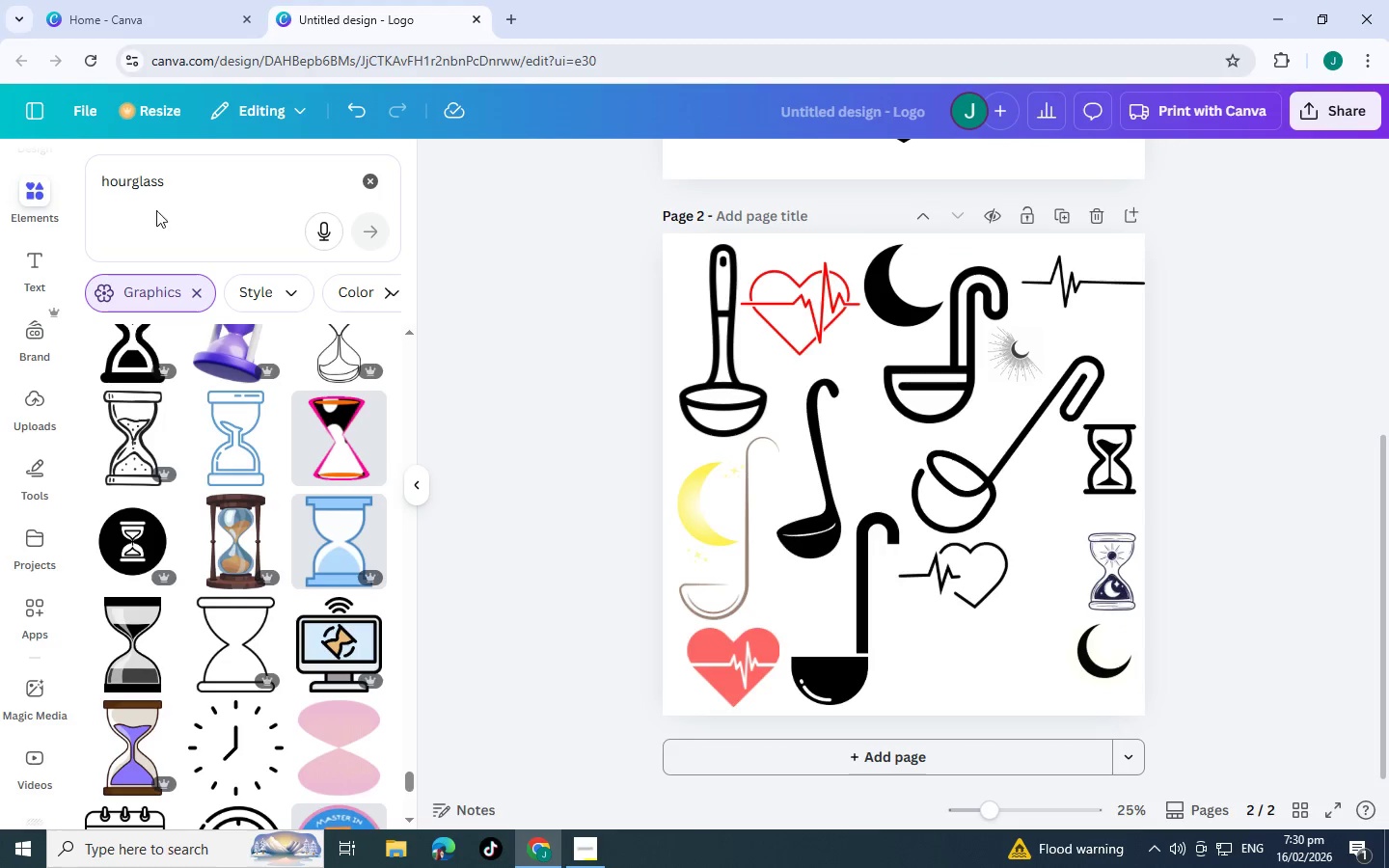 
left_click_drag(start_coordinate=[180, 167], to_coordinate=[0, 156])
 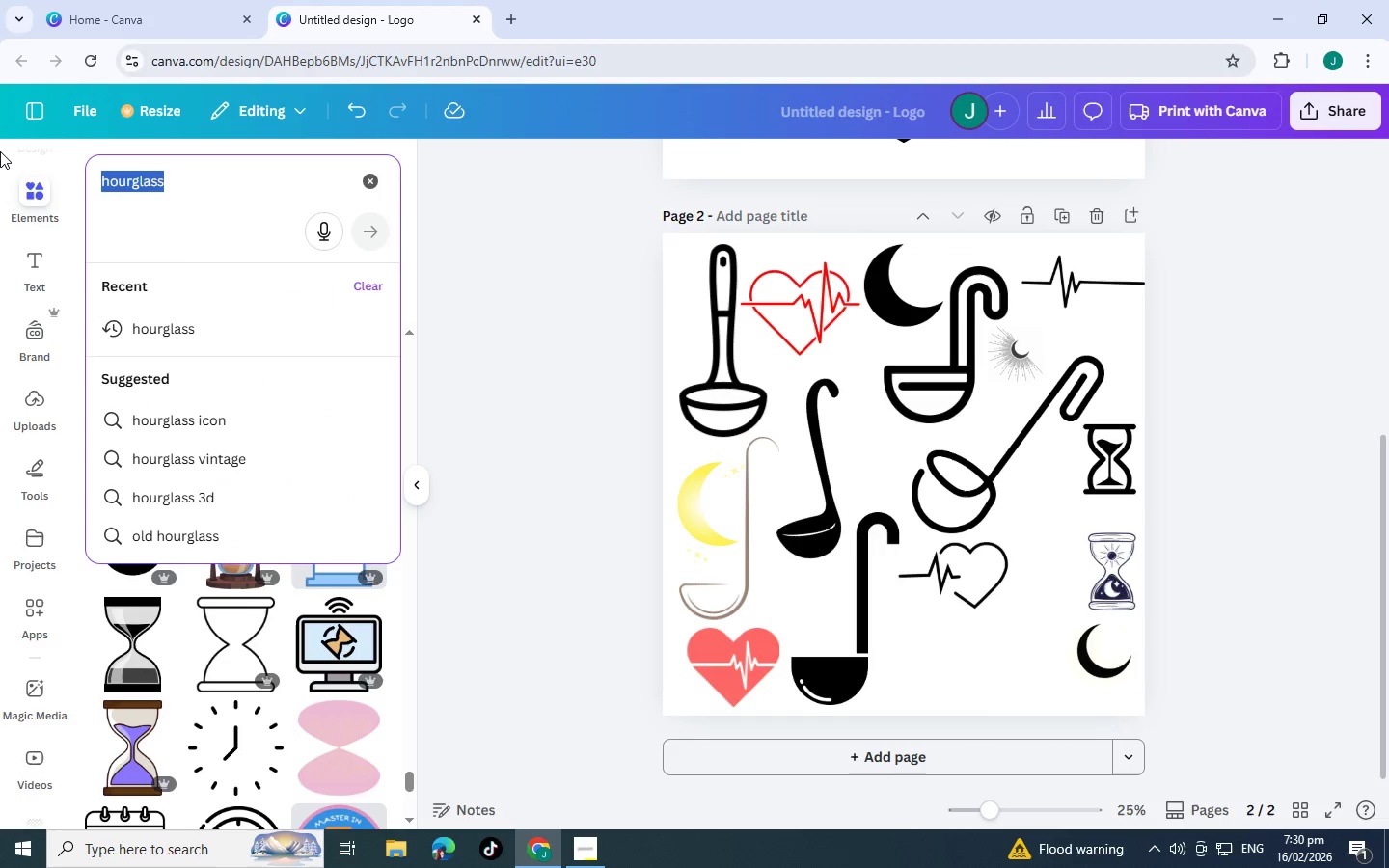 
key(Backspace)
key(Backspace)
key(Backspace)
type(moon outline)
 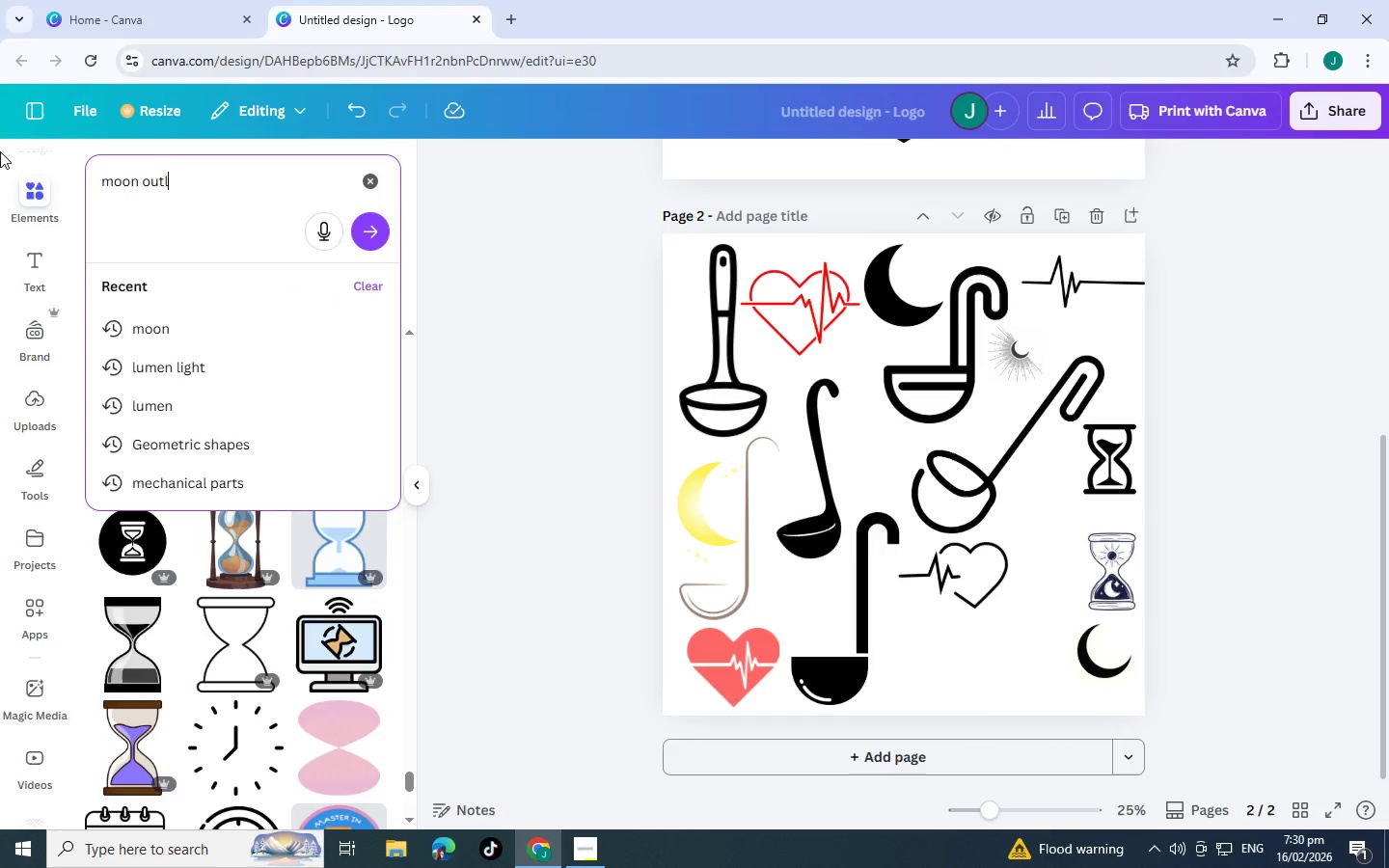 
key(Enter)
 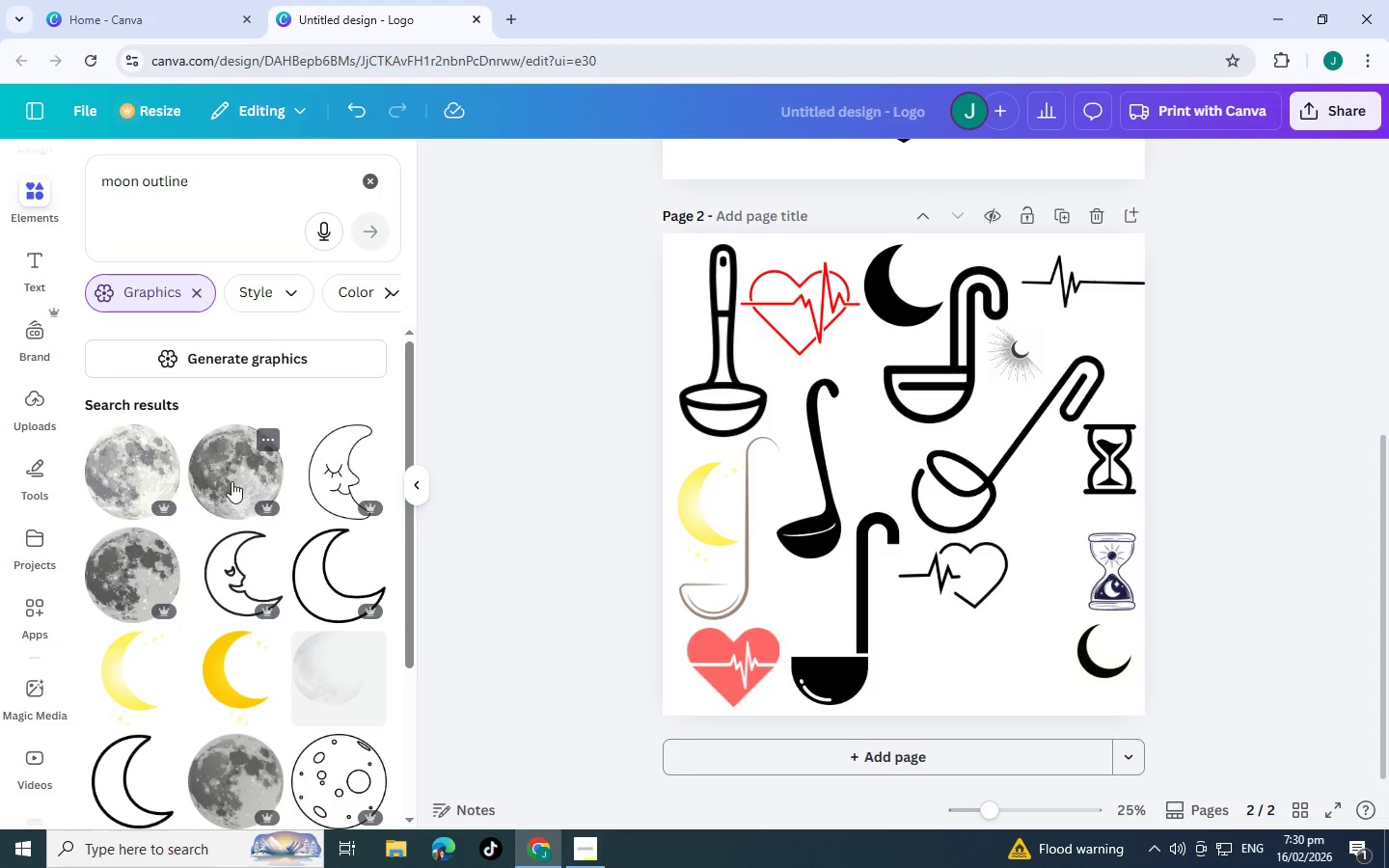 
scroll: coordinate [169, 539], scroll_direction: down, amount: 1.0
 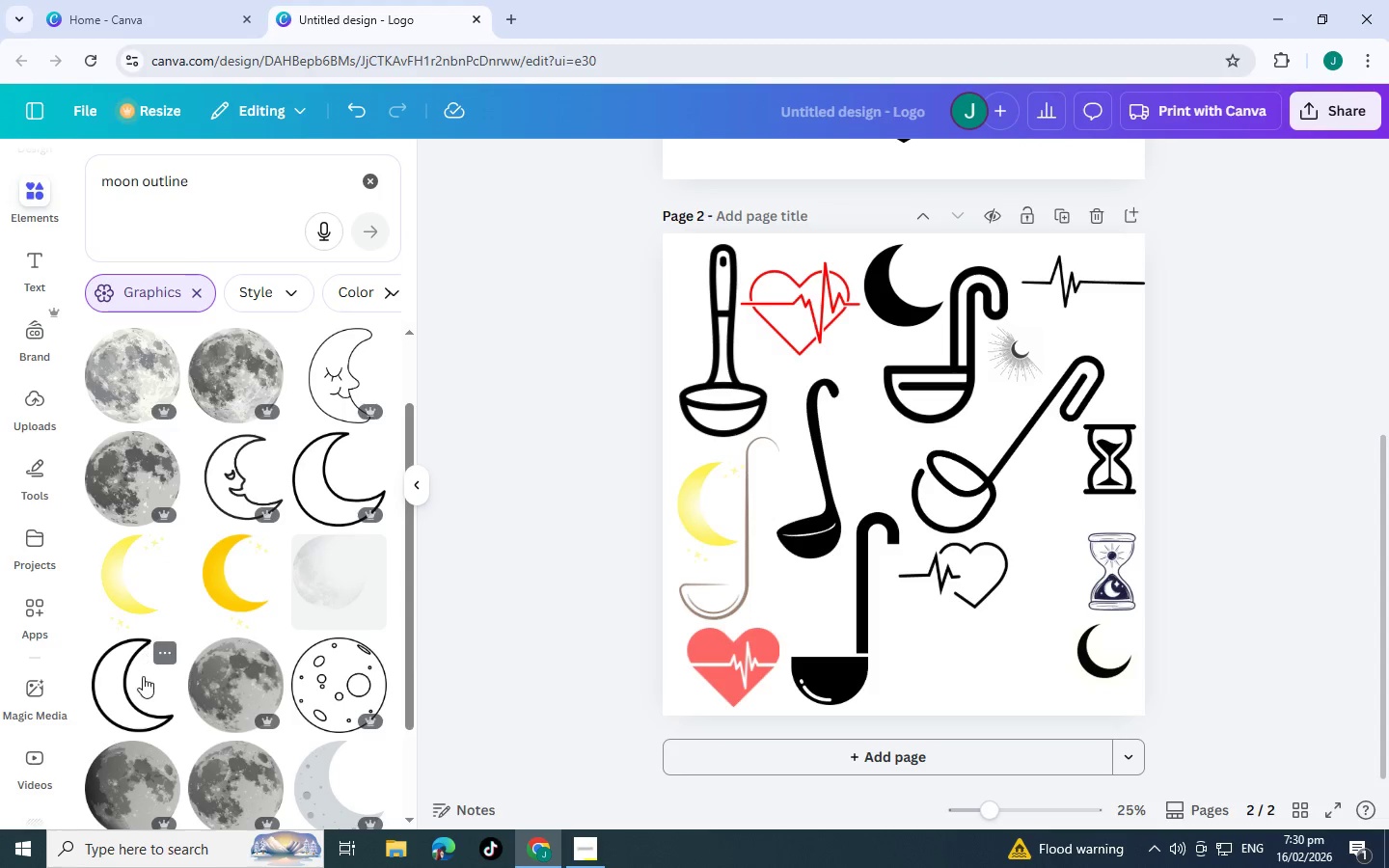 
left_click([143, 676])
 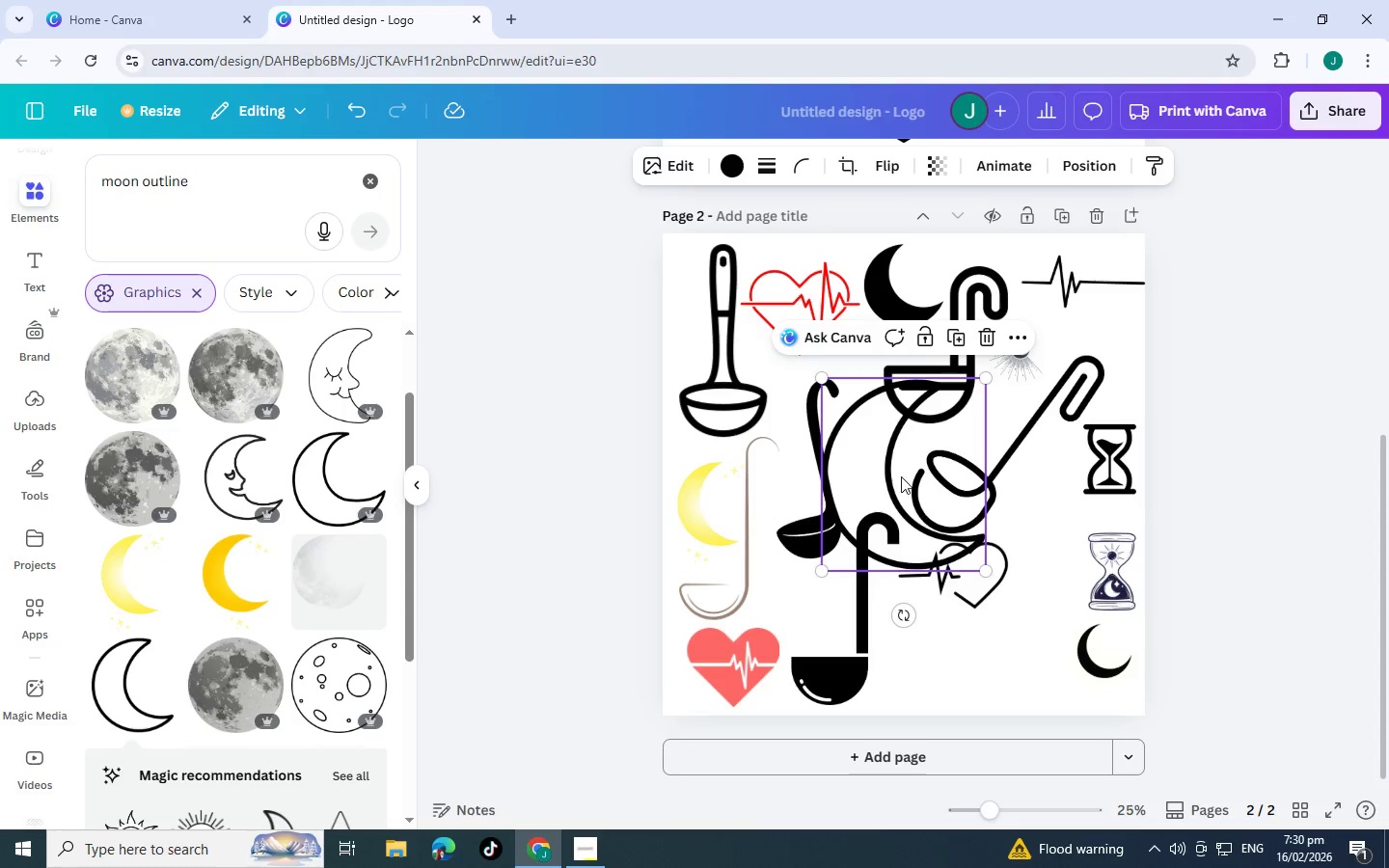 
left_click_drag(start_coordinate=[898, 472], to_coordinate=[991, 469])
 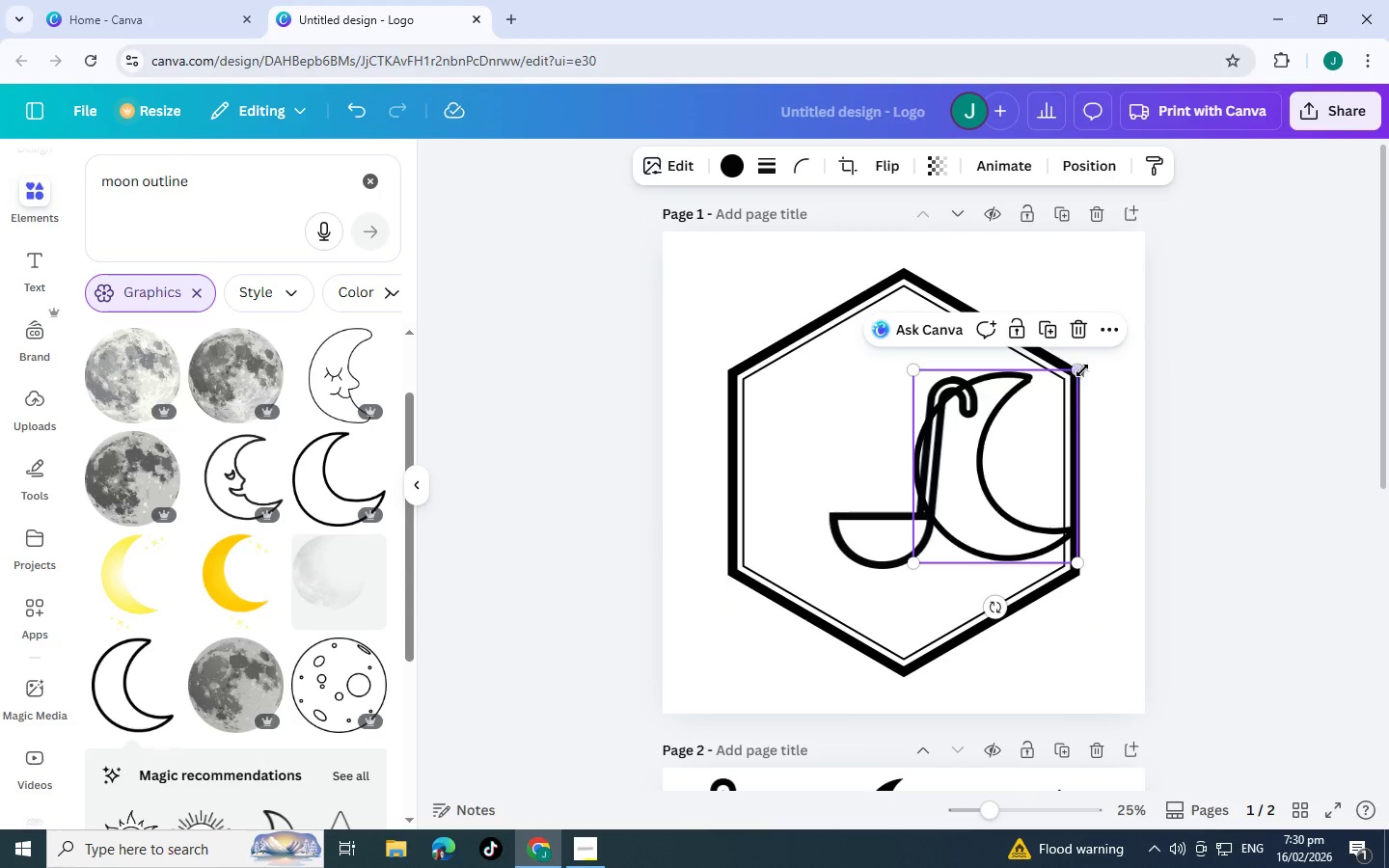 
scroll: coordinate [979, 499], scroll_direction: up, amount: 6.0
 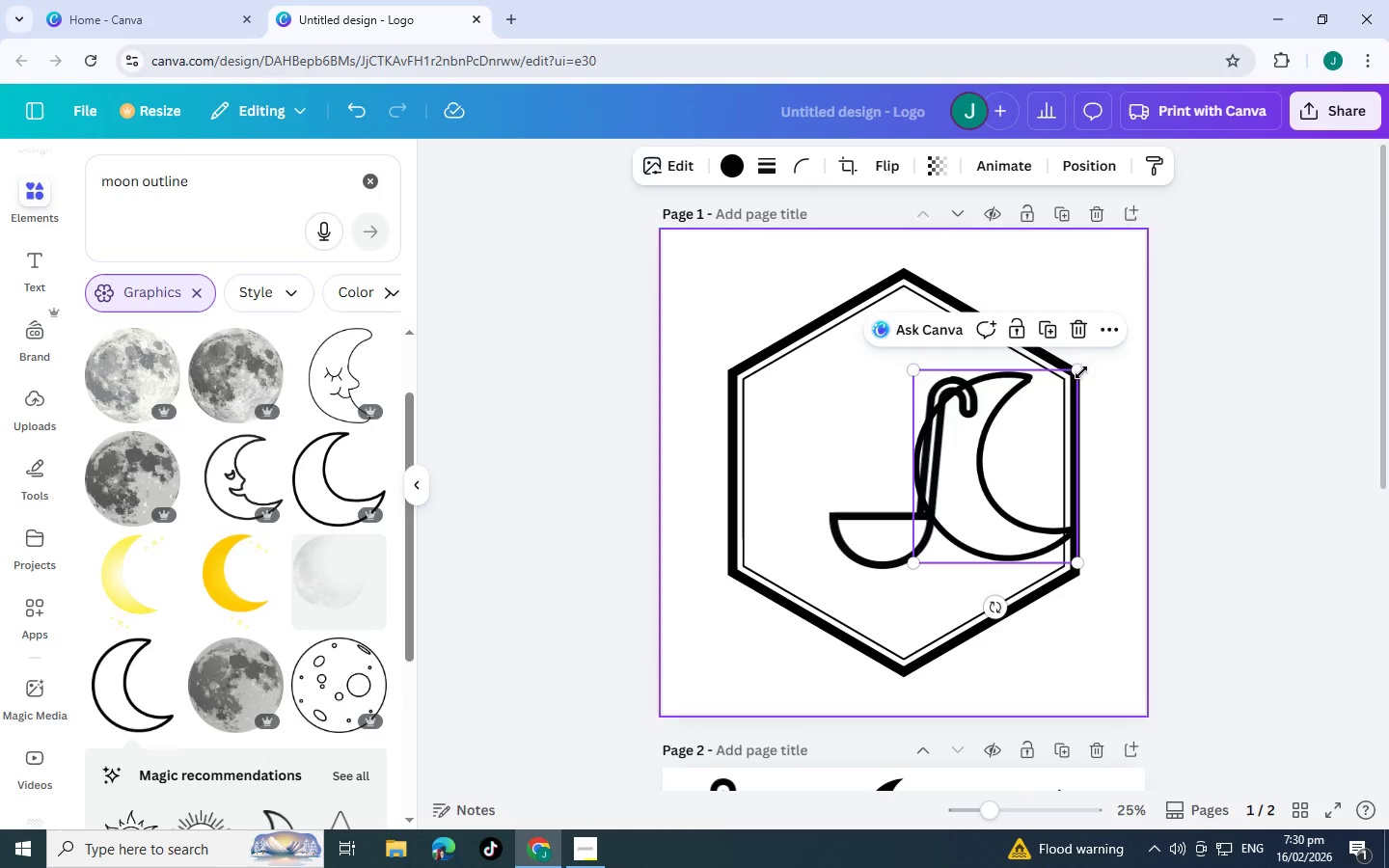 
left_click_drag(start_coordinate=[1079, 374], to_coordinate=[993, 423])
 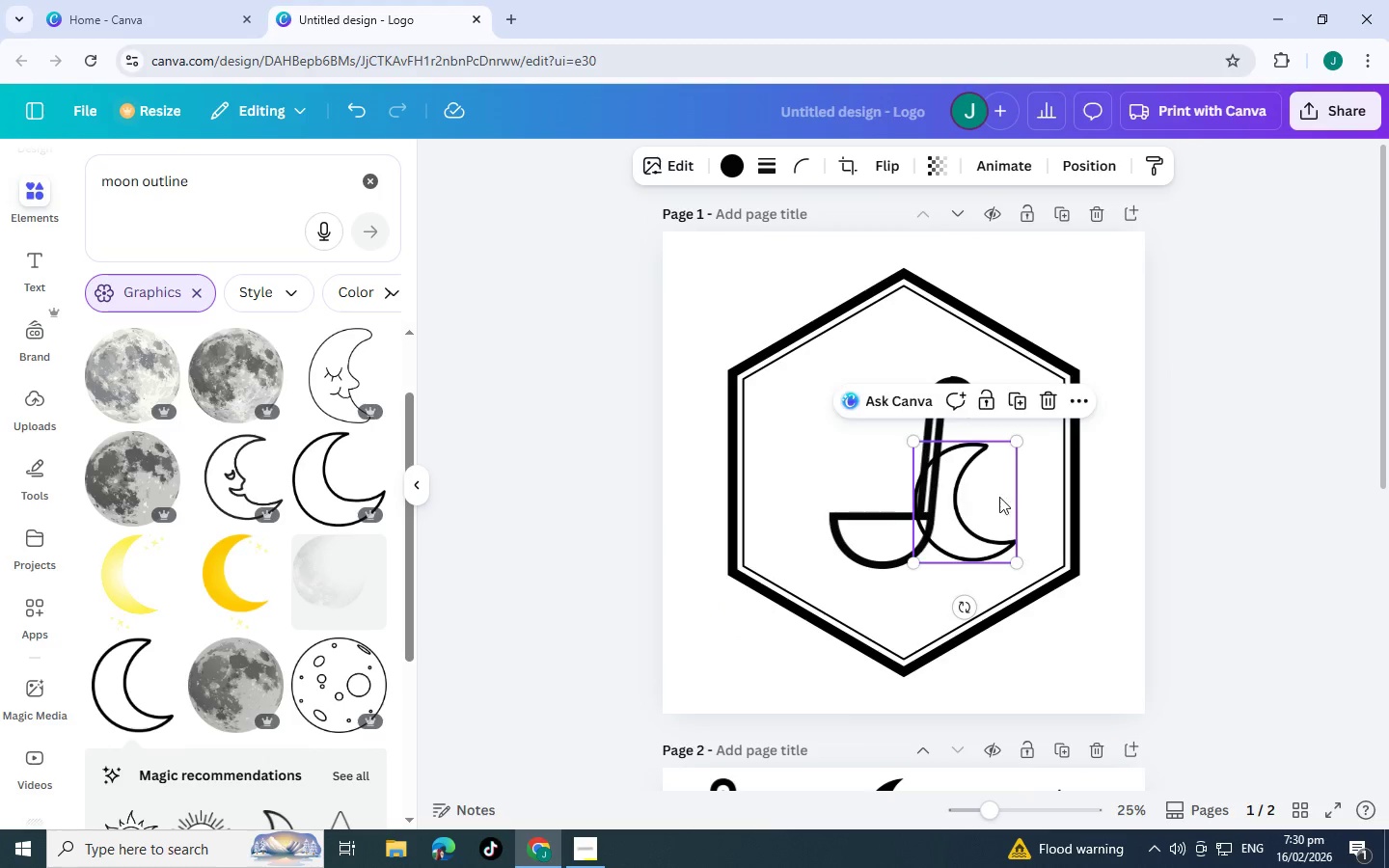 
left_click_drag(start_coordinate=[968, 502], to_coordinate=[1000, 492])
 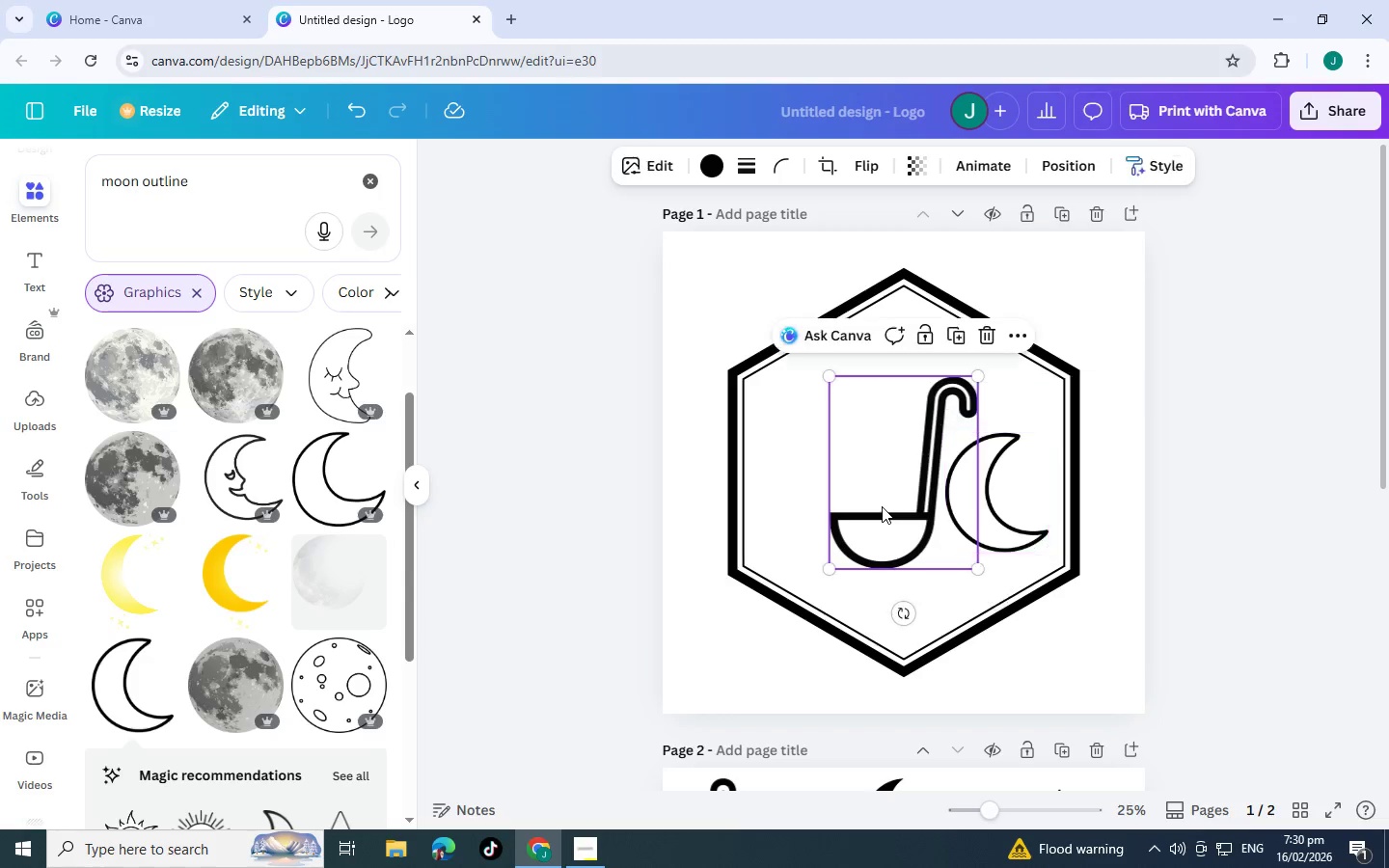 
left_click_drag(start_coordinate=[885, 506], to_coordinate=[841, 504])
 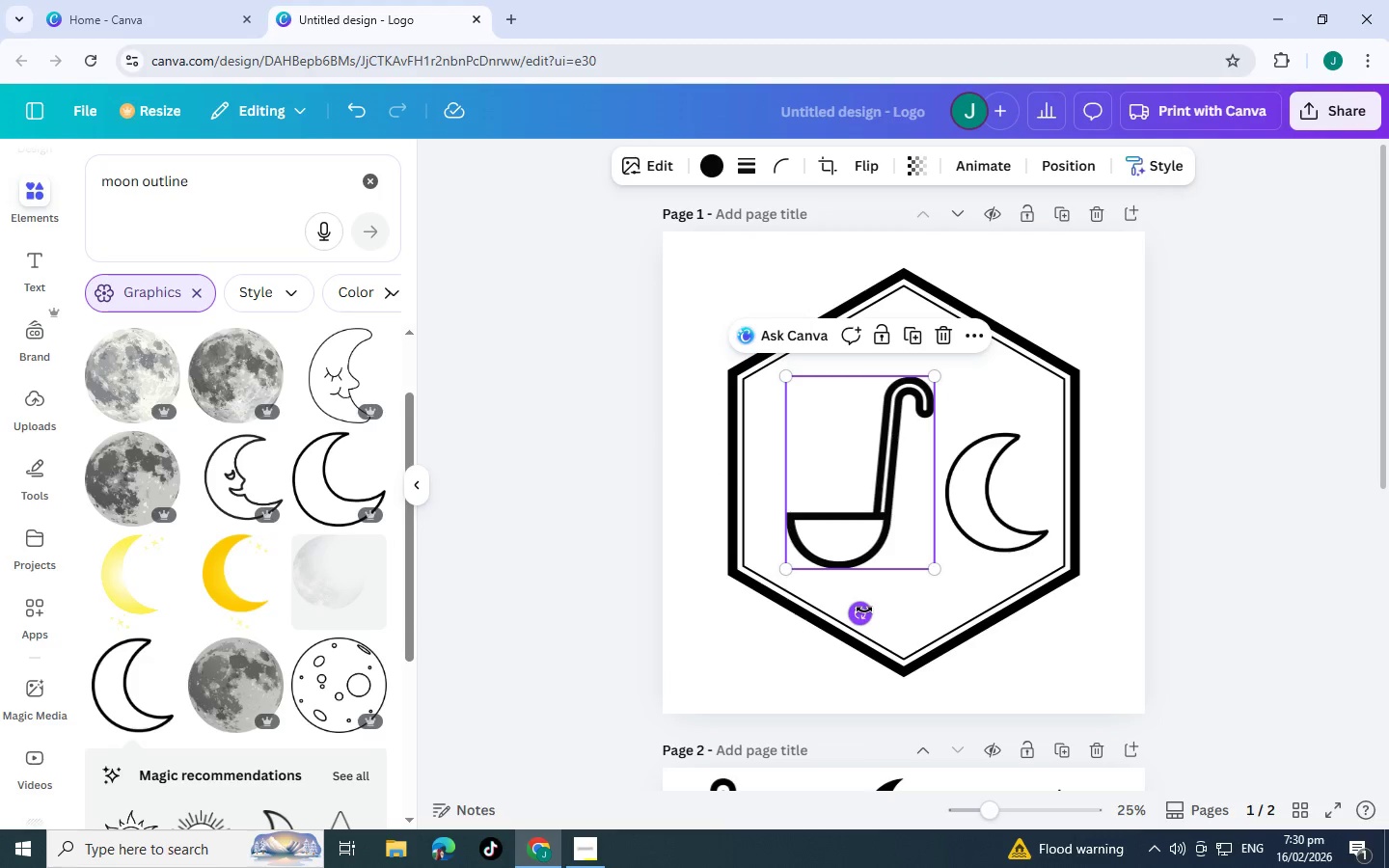 
left_click_drag(start_coordinate=[864, 610], to_coordinate=[885, 610])
 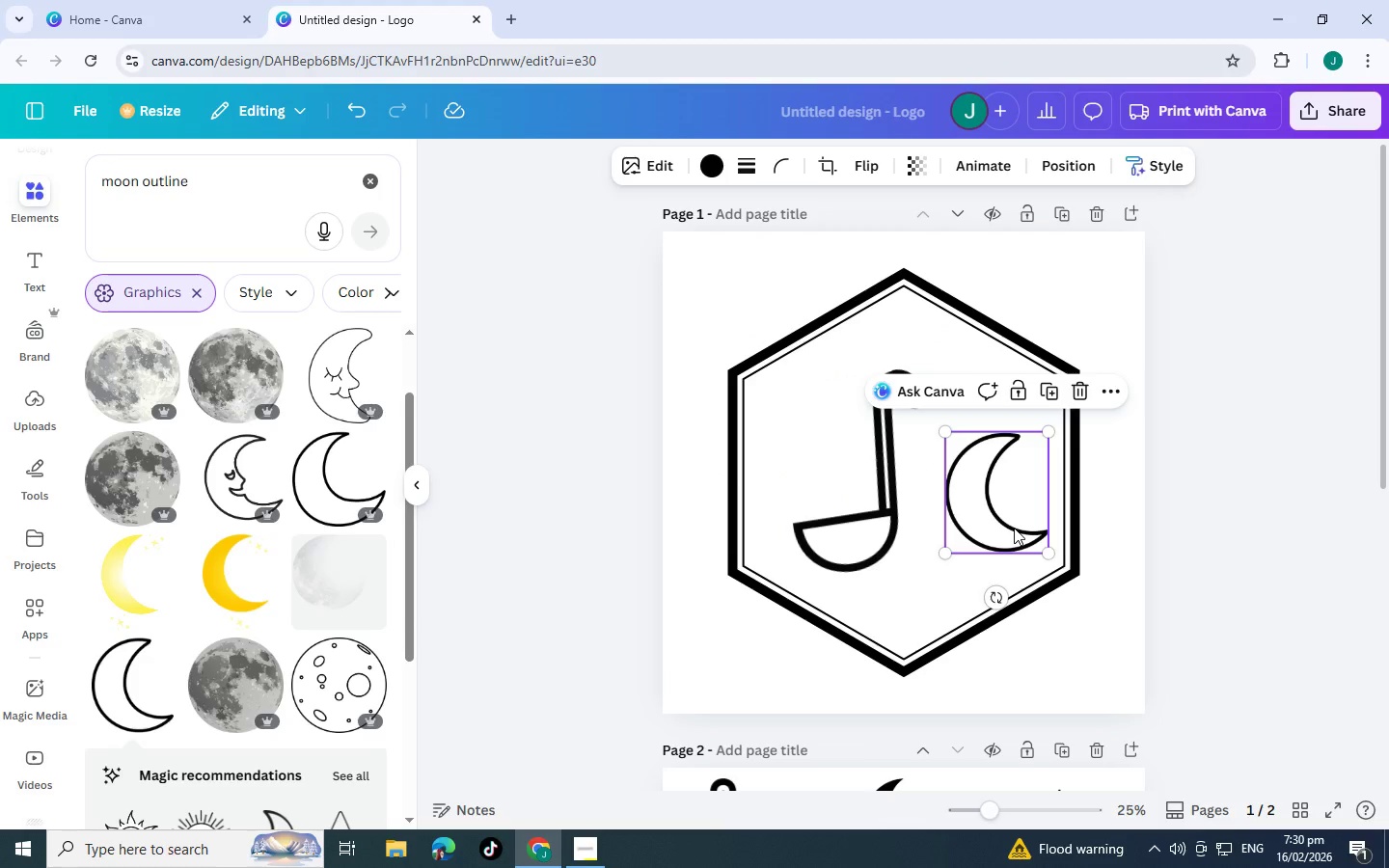 
left_click([1014, 528])
 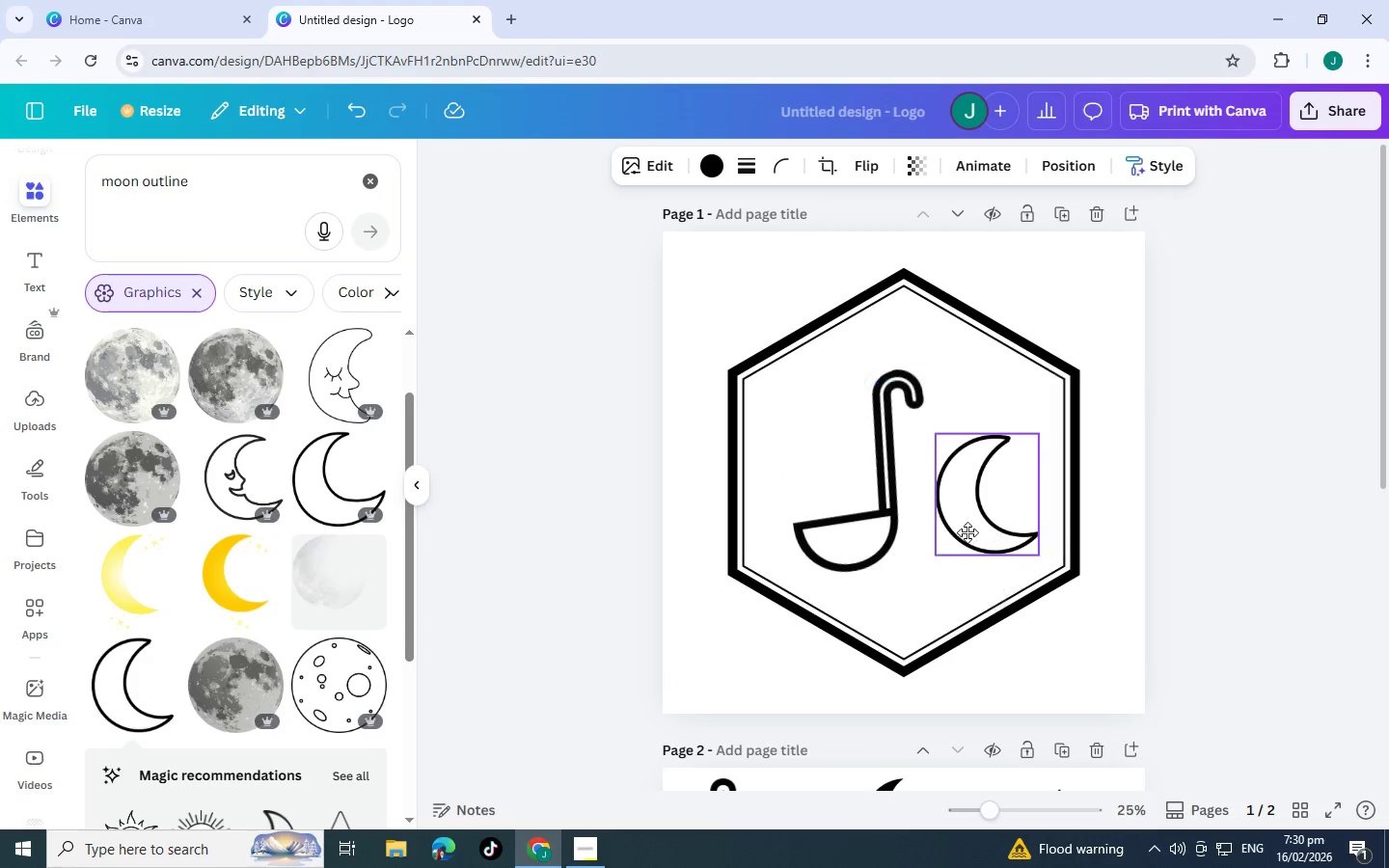 
left_click_drag(start_coordinate=[997, 529], to_coordinate=[962, 532])
 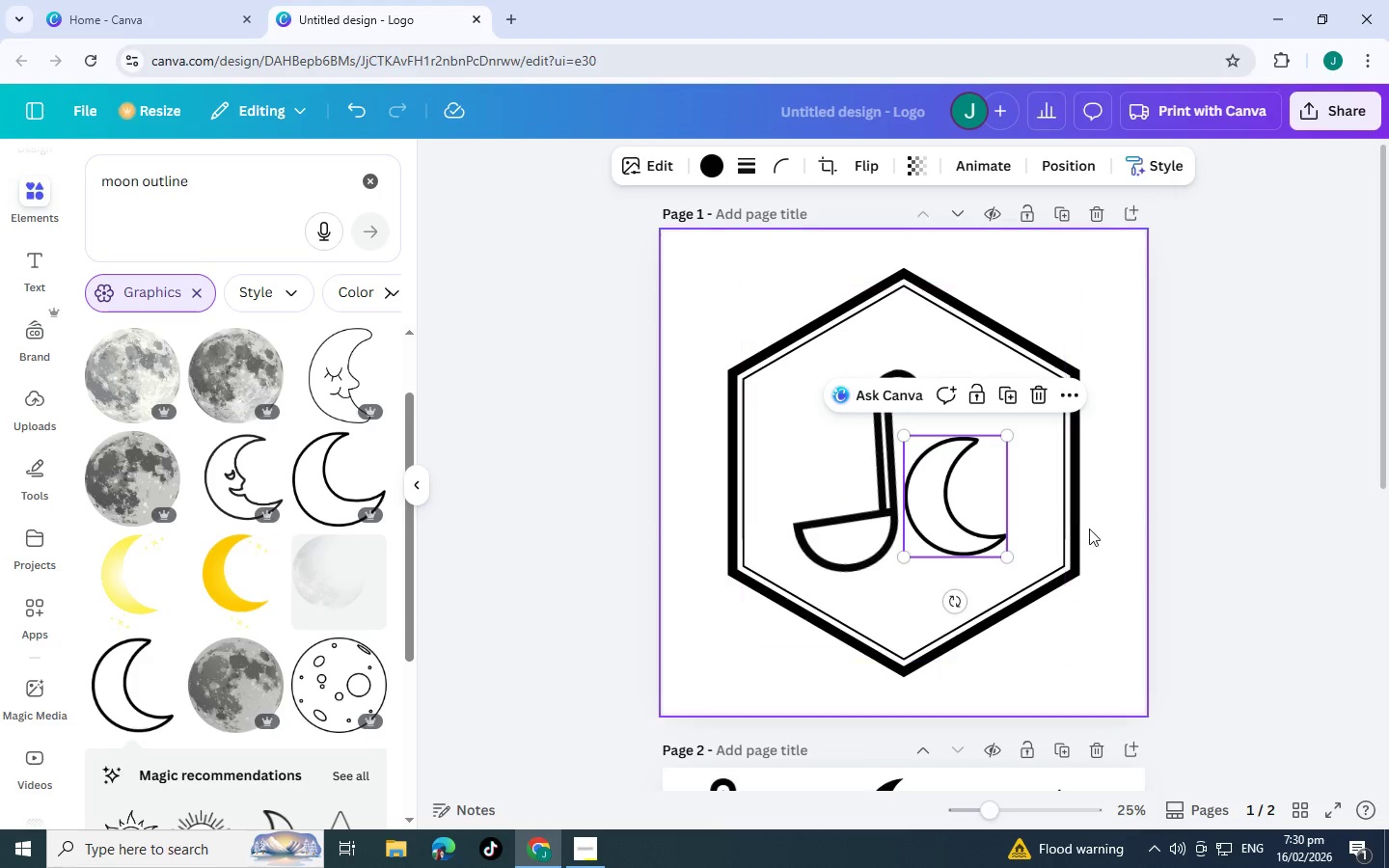 
left_click([1090, 529])
 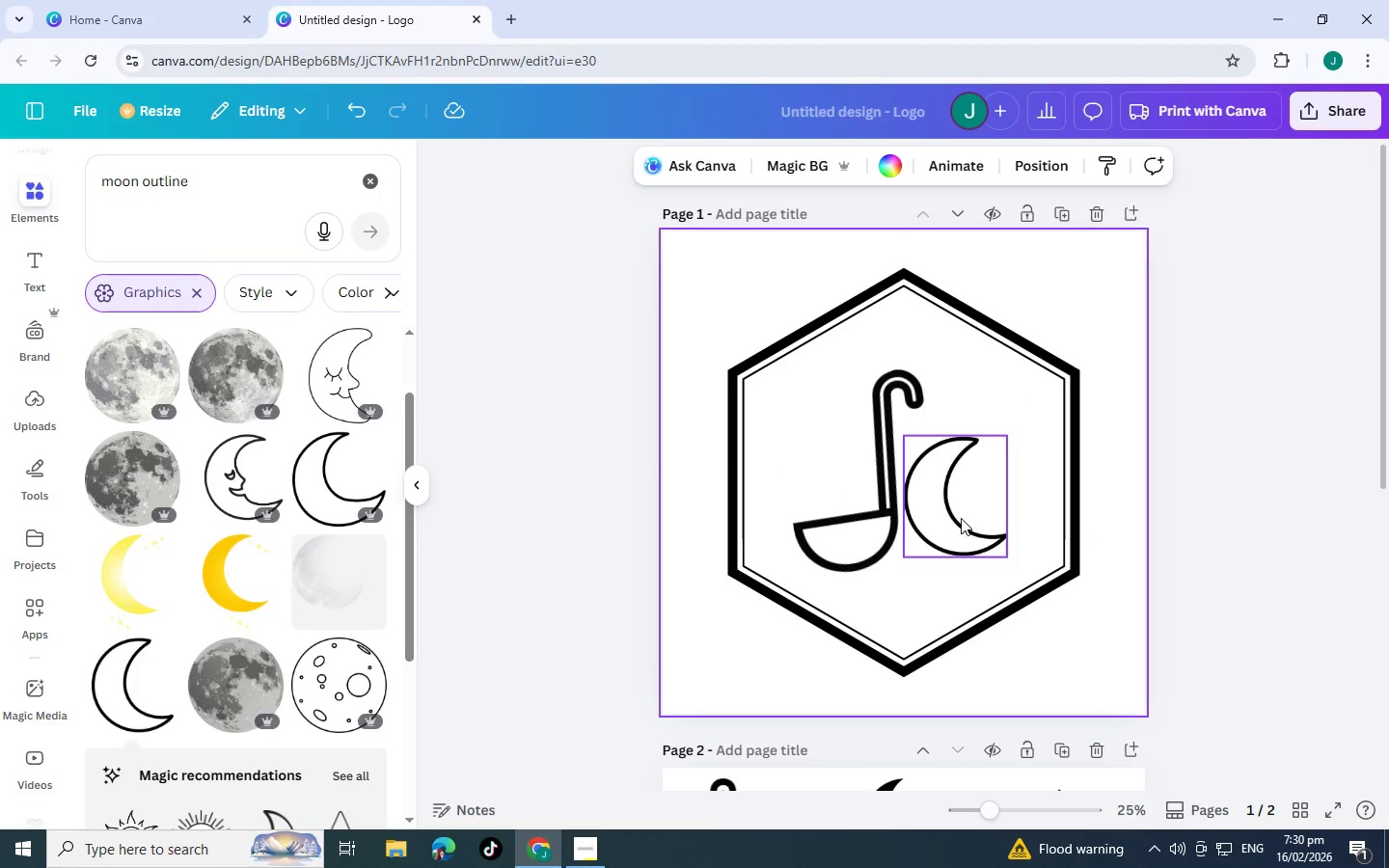 
left_click([961, 518])
 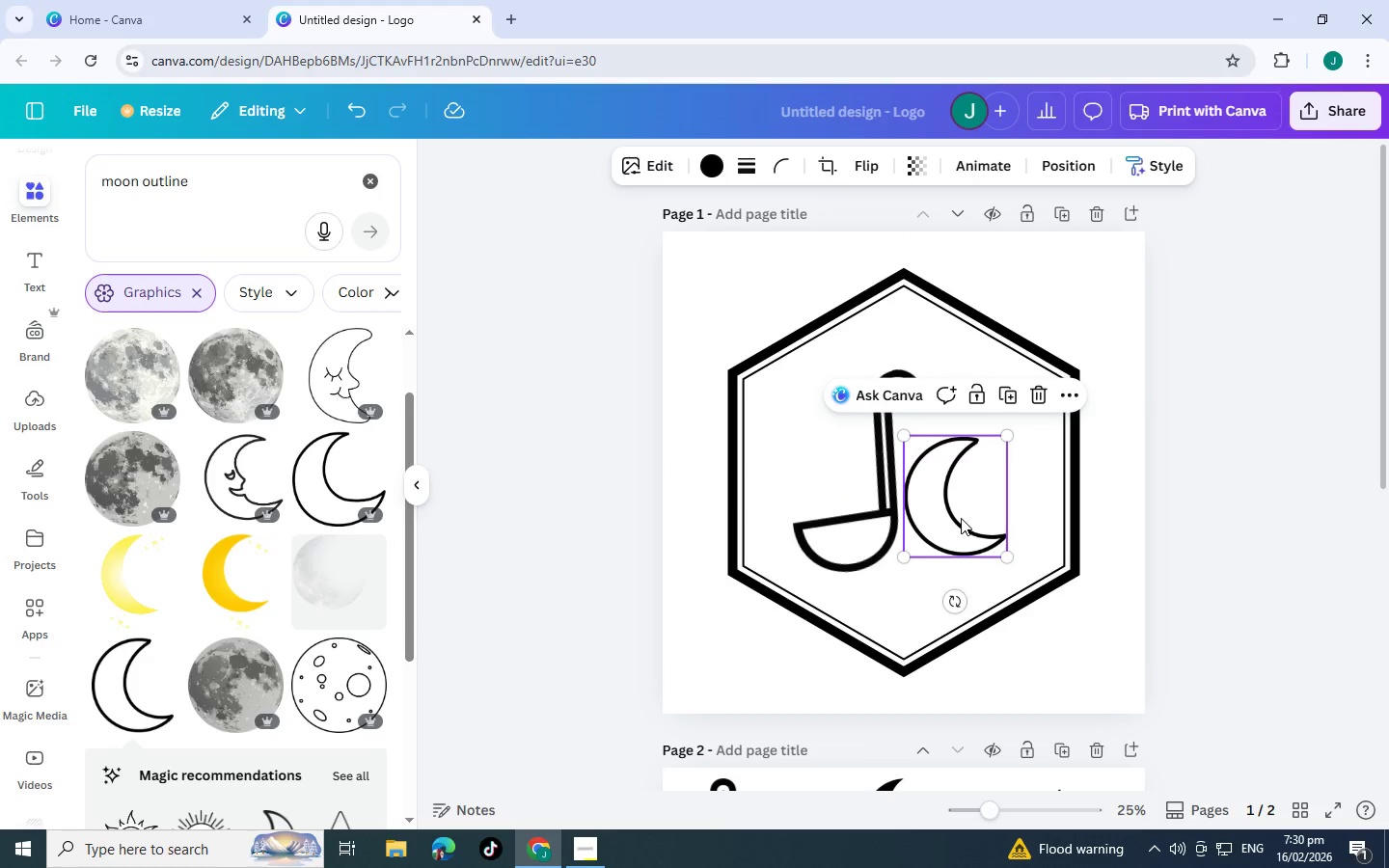 
left_click_drag(start_coordinate=[961, 518], to_coordinate=[957, 480])
 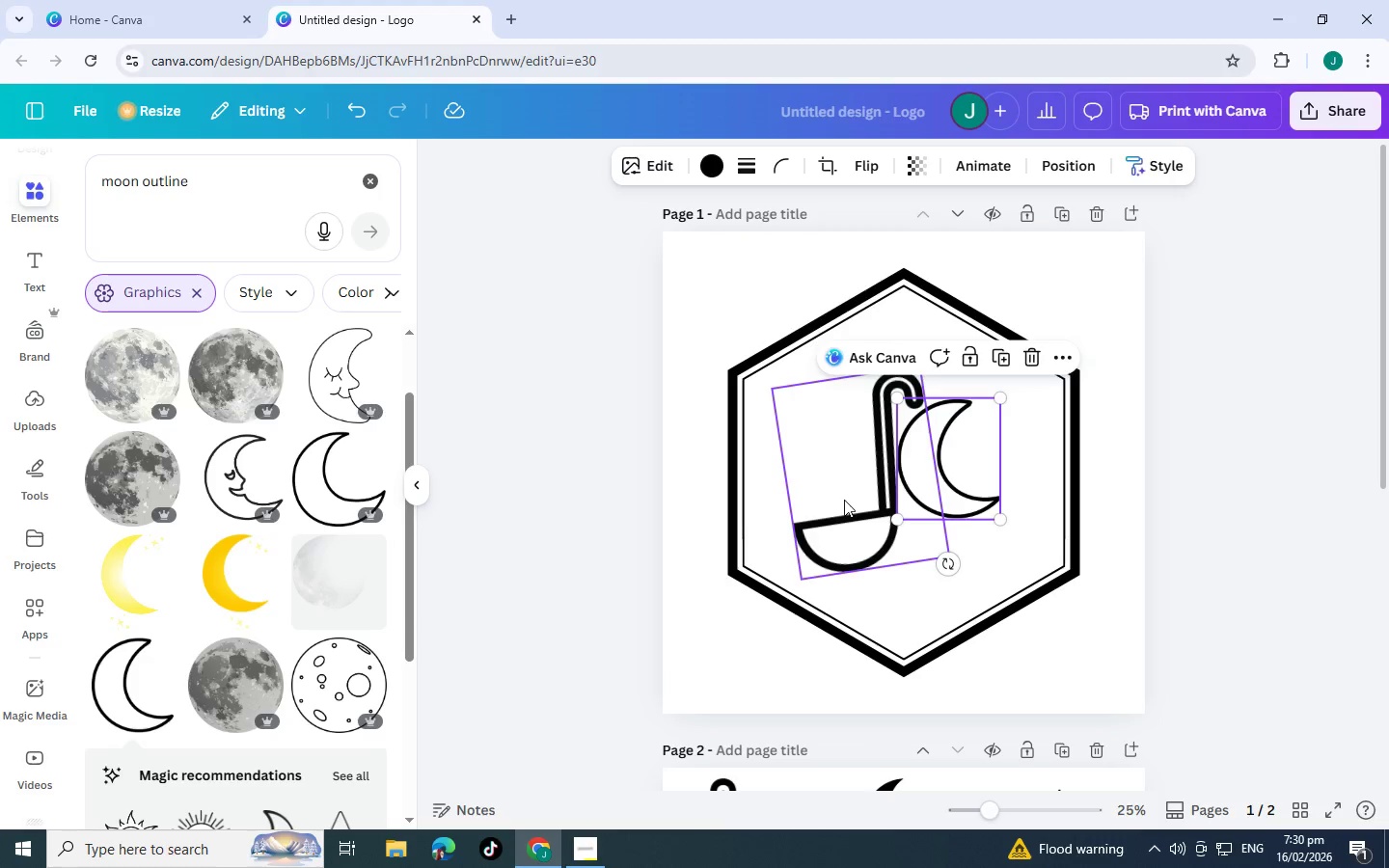 
left_click([844, 500])
 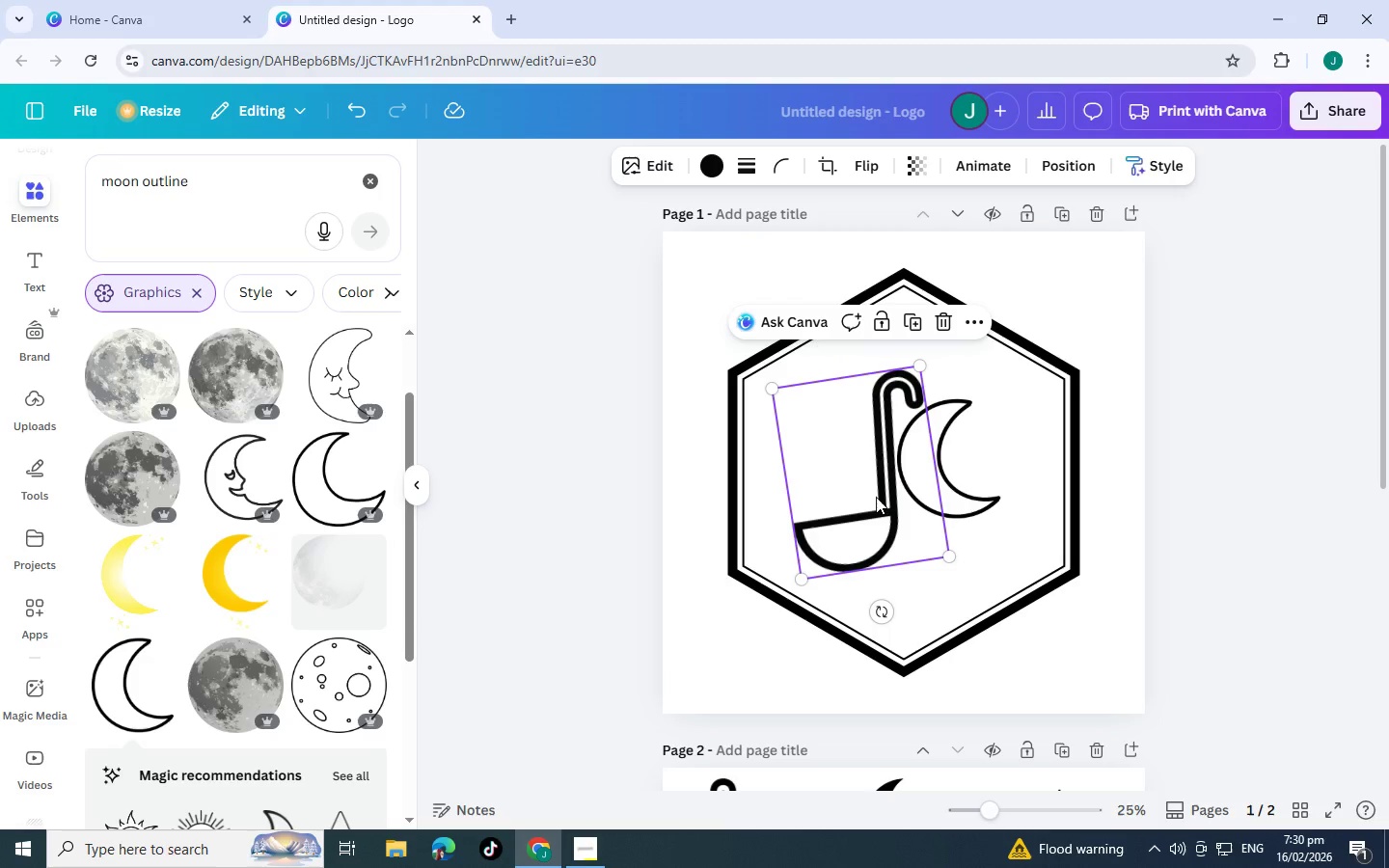 
left_click_drag(start_coordinate=[876, 499], to_coordinate=[857, 494])
 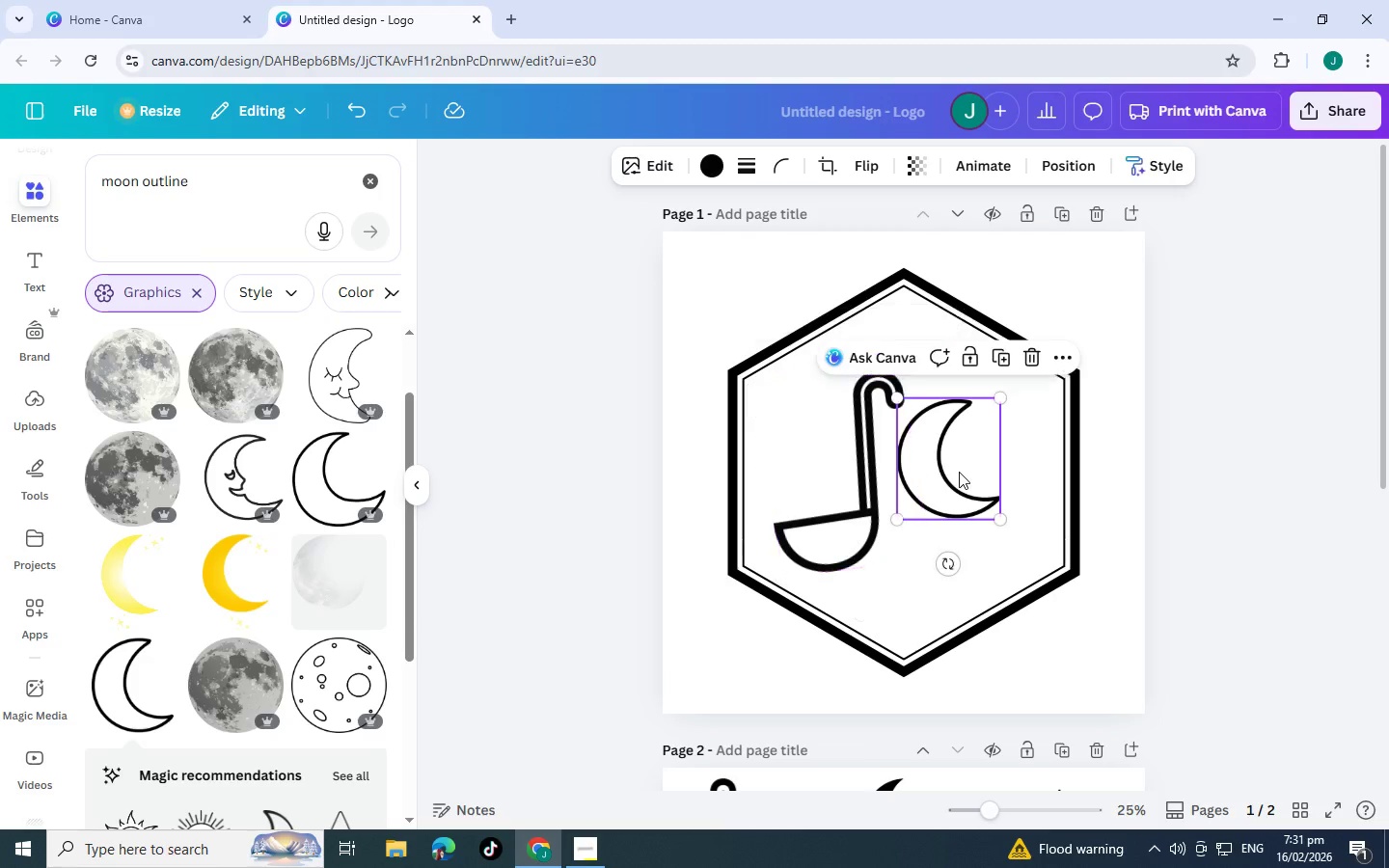 
left_click([959, 472])
 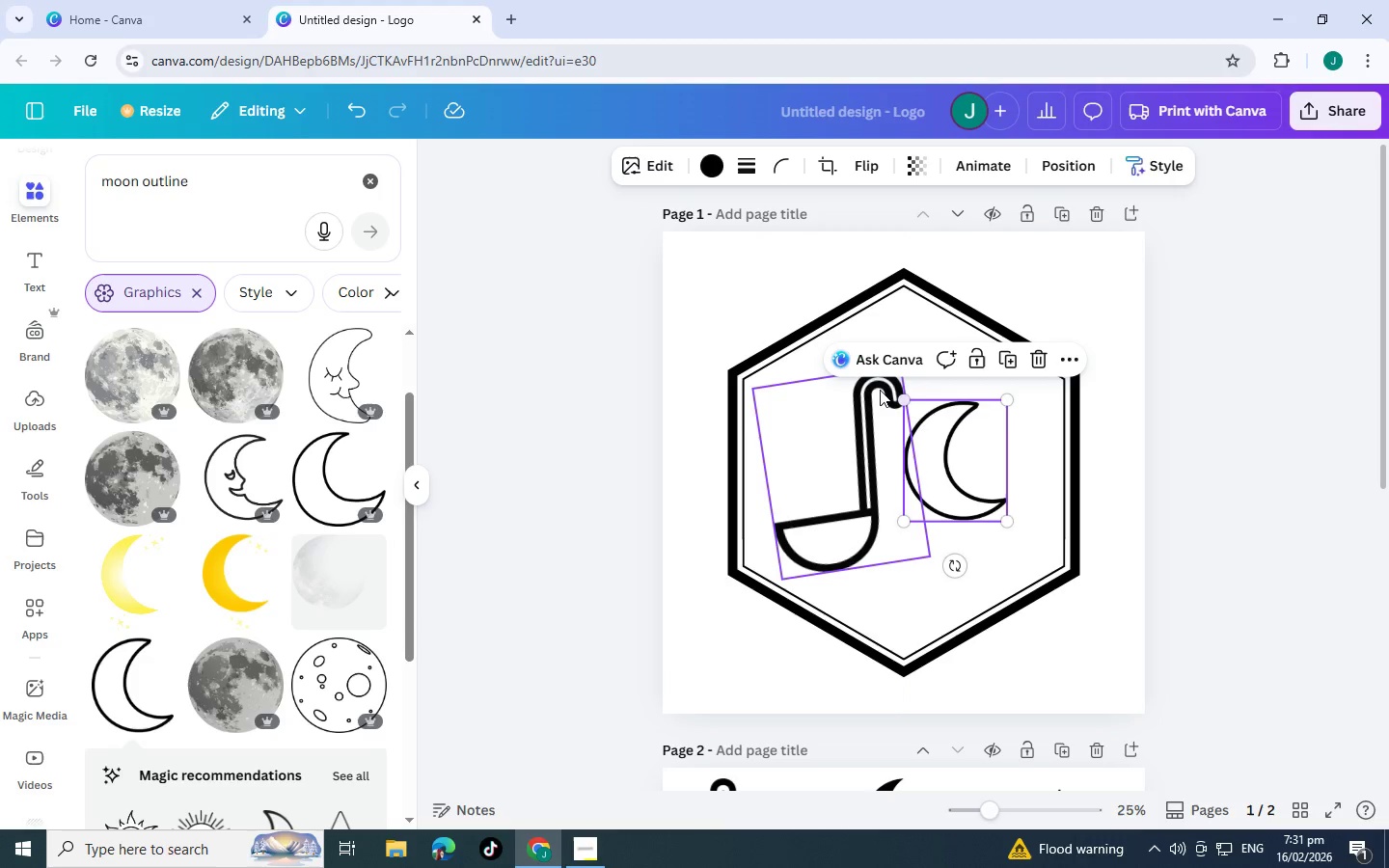 
left_click_drag(start_coordinate=[902, 393], to_coordinate=[862, 374])
 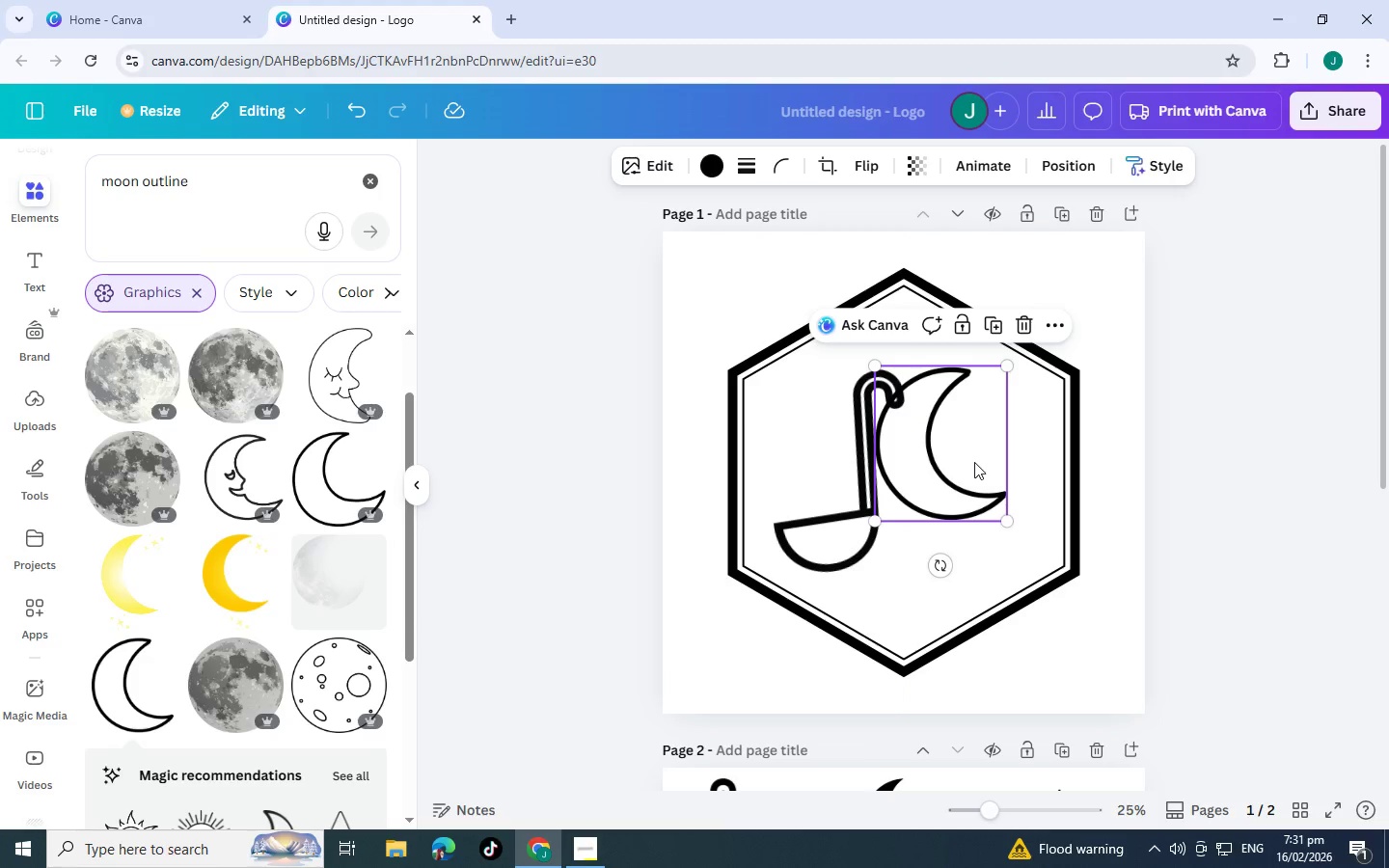 
left_click_drag(start_coordinate=[973, 461], to_coordinate=[995, 488])
 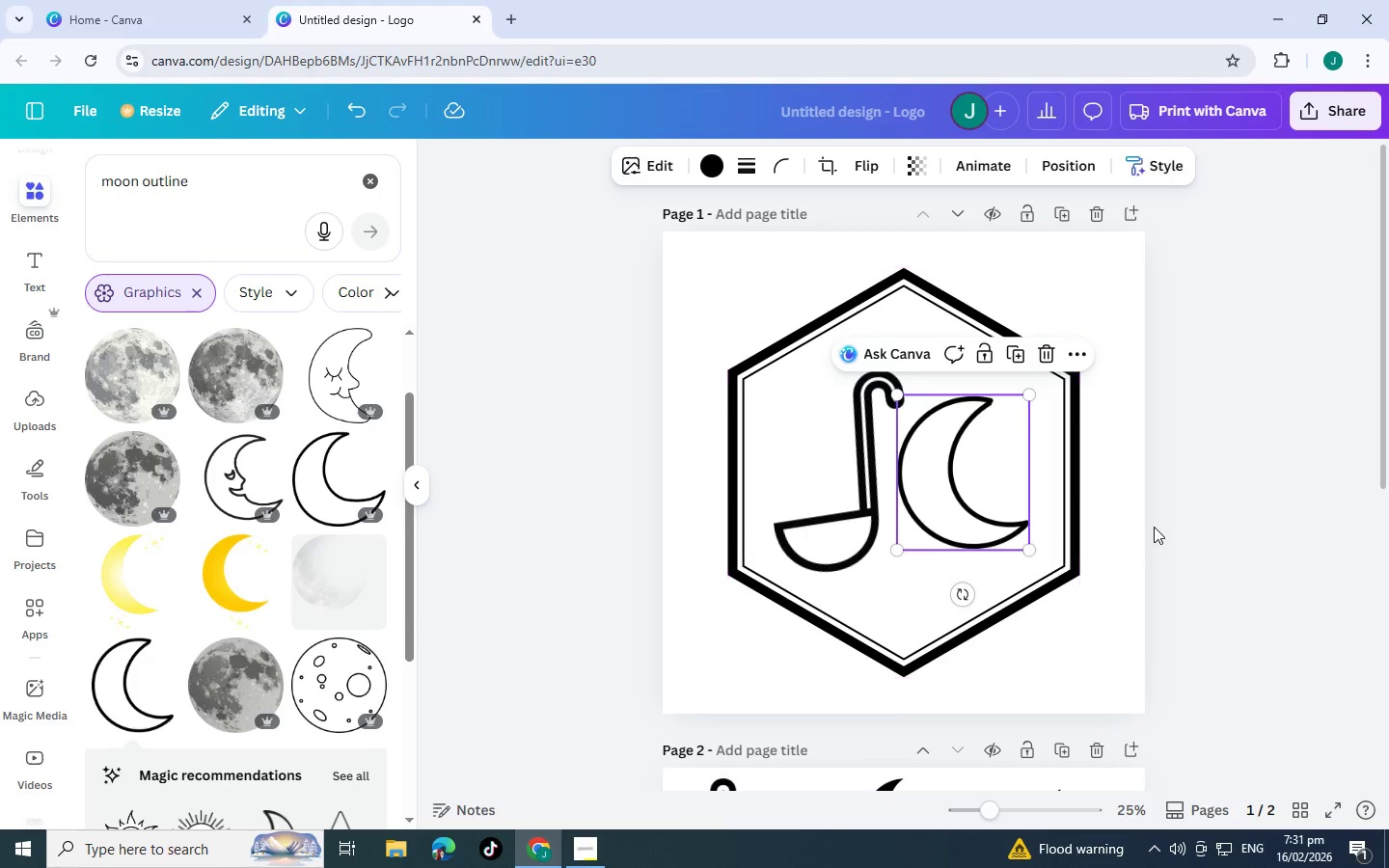 
left_click([1154, 527])
 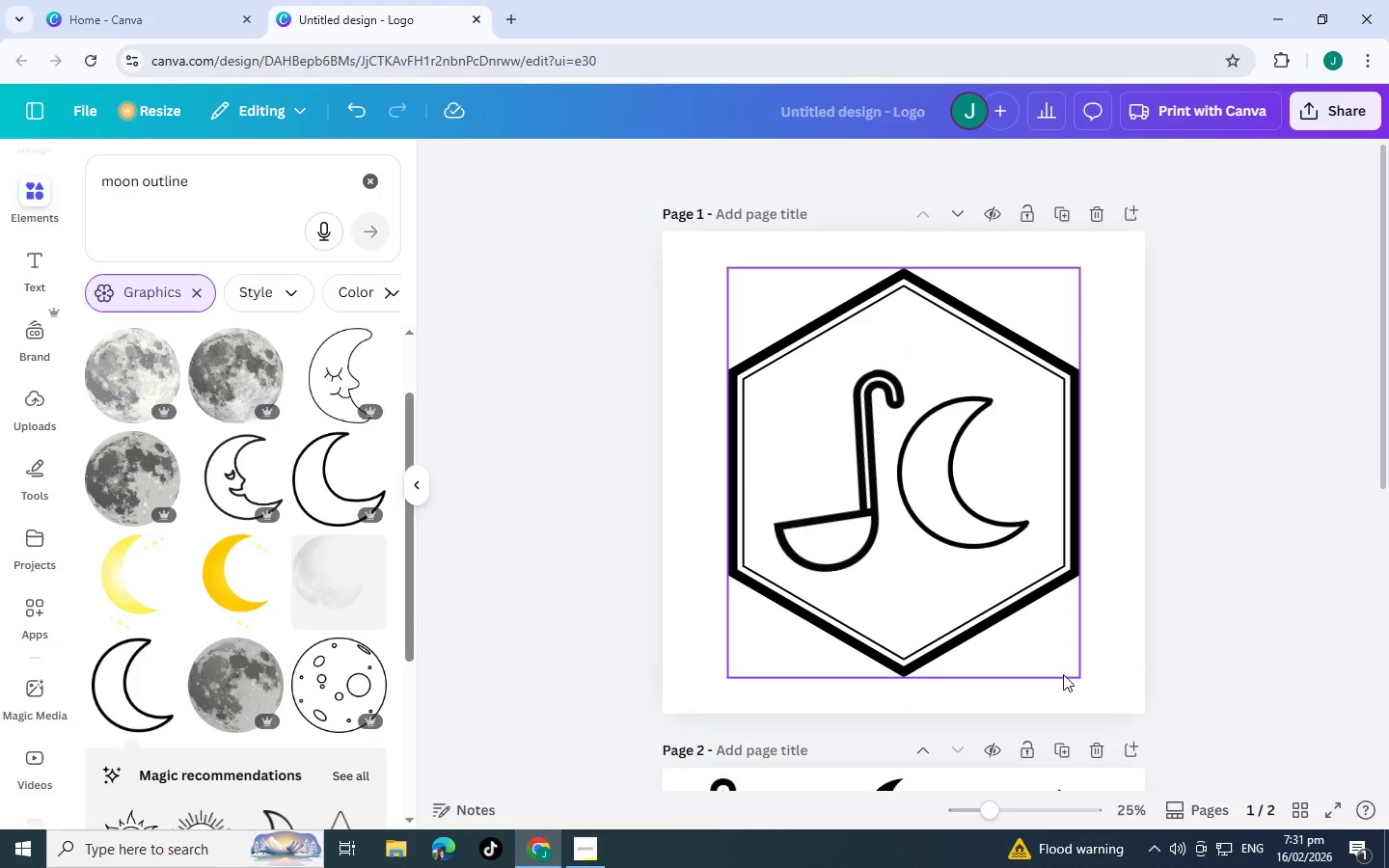 
scroll: coordinate [1063, 674], scroll_direction: up, amount: 2.0
 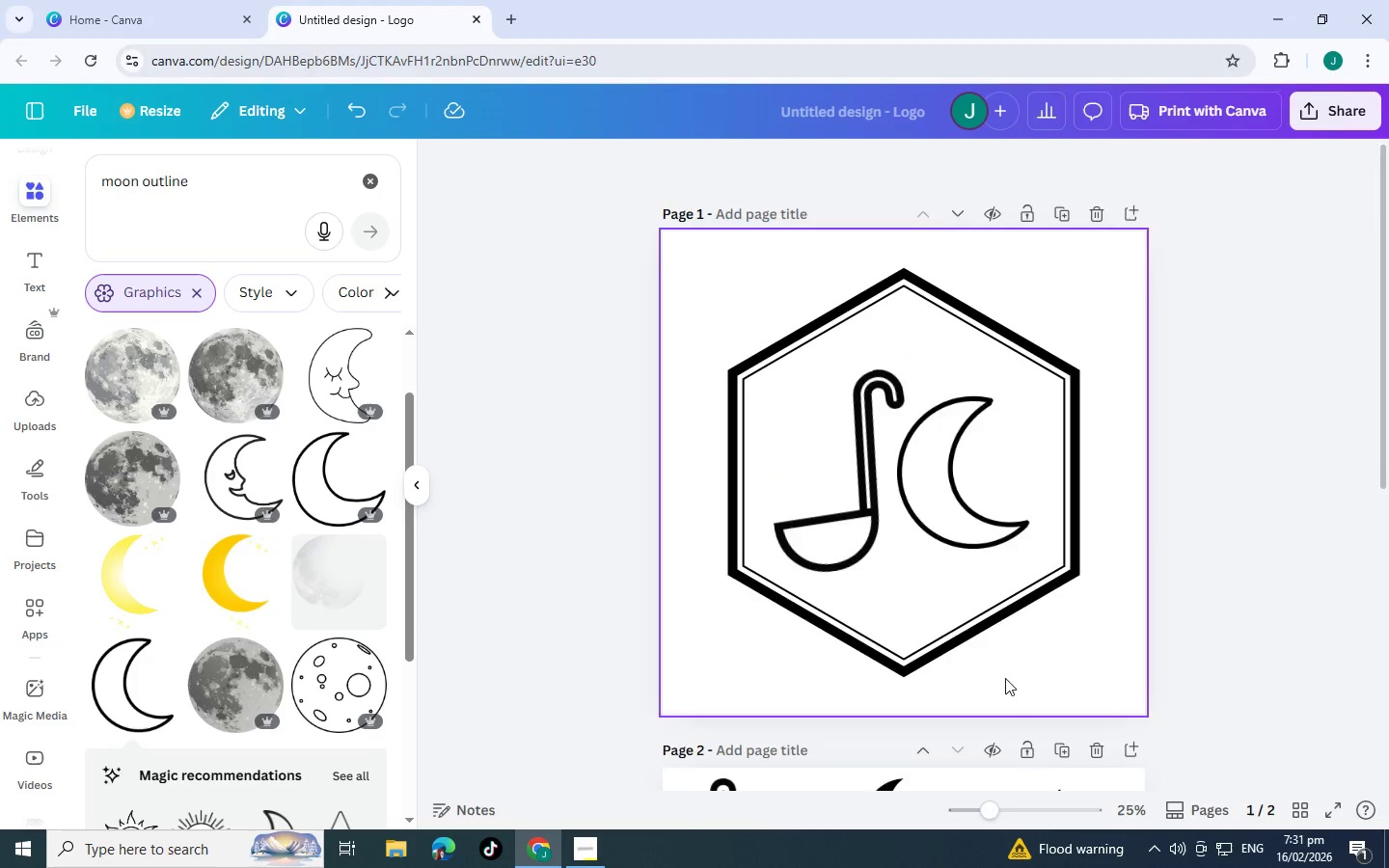 
scroll: coordinate [988, 647], scroll_direction: down, amount: 2.0
 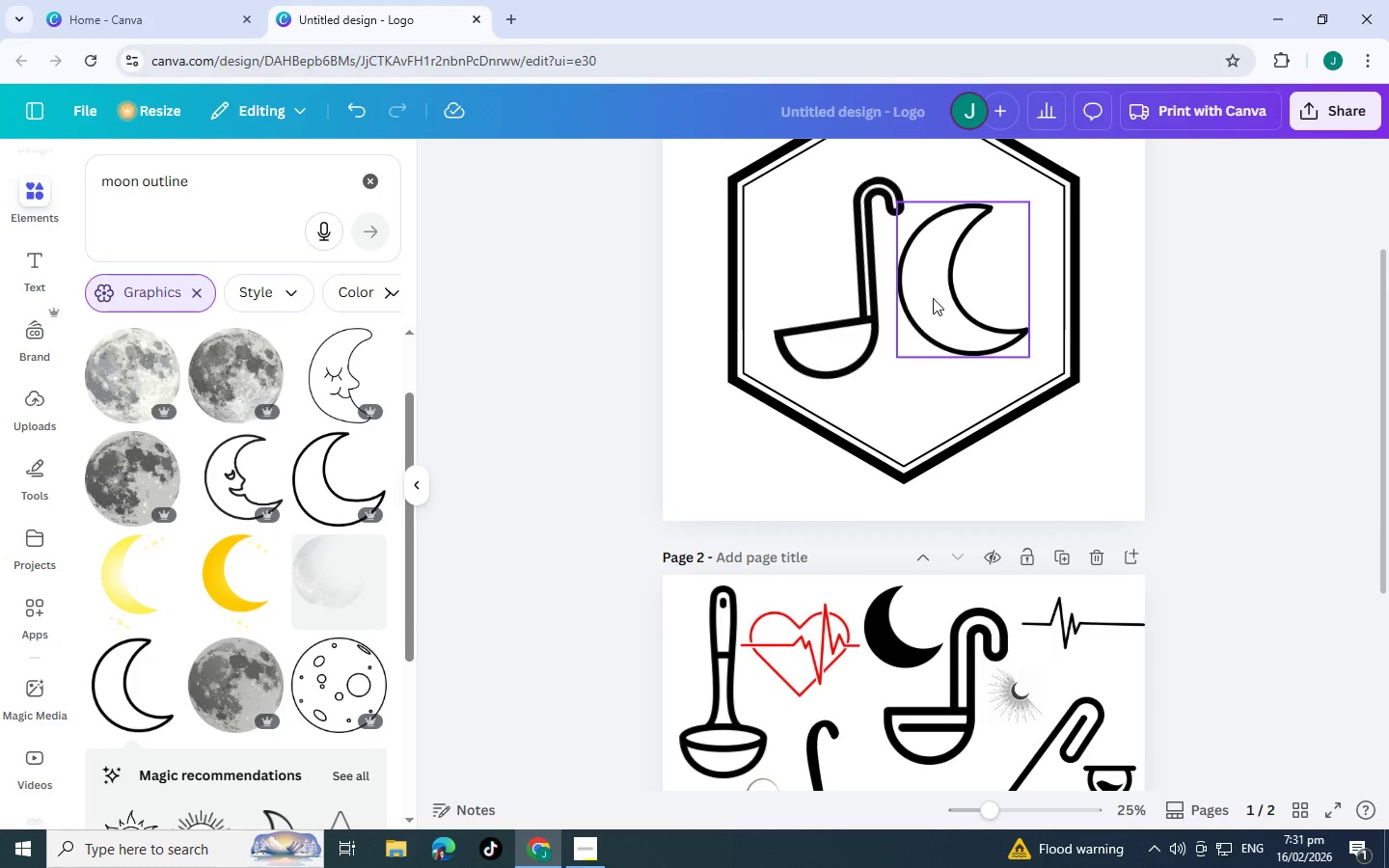 
left_click_drag(start_coordinate=[933, 298], to_coordinate=[914, 299])
 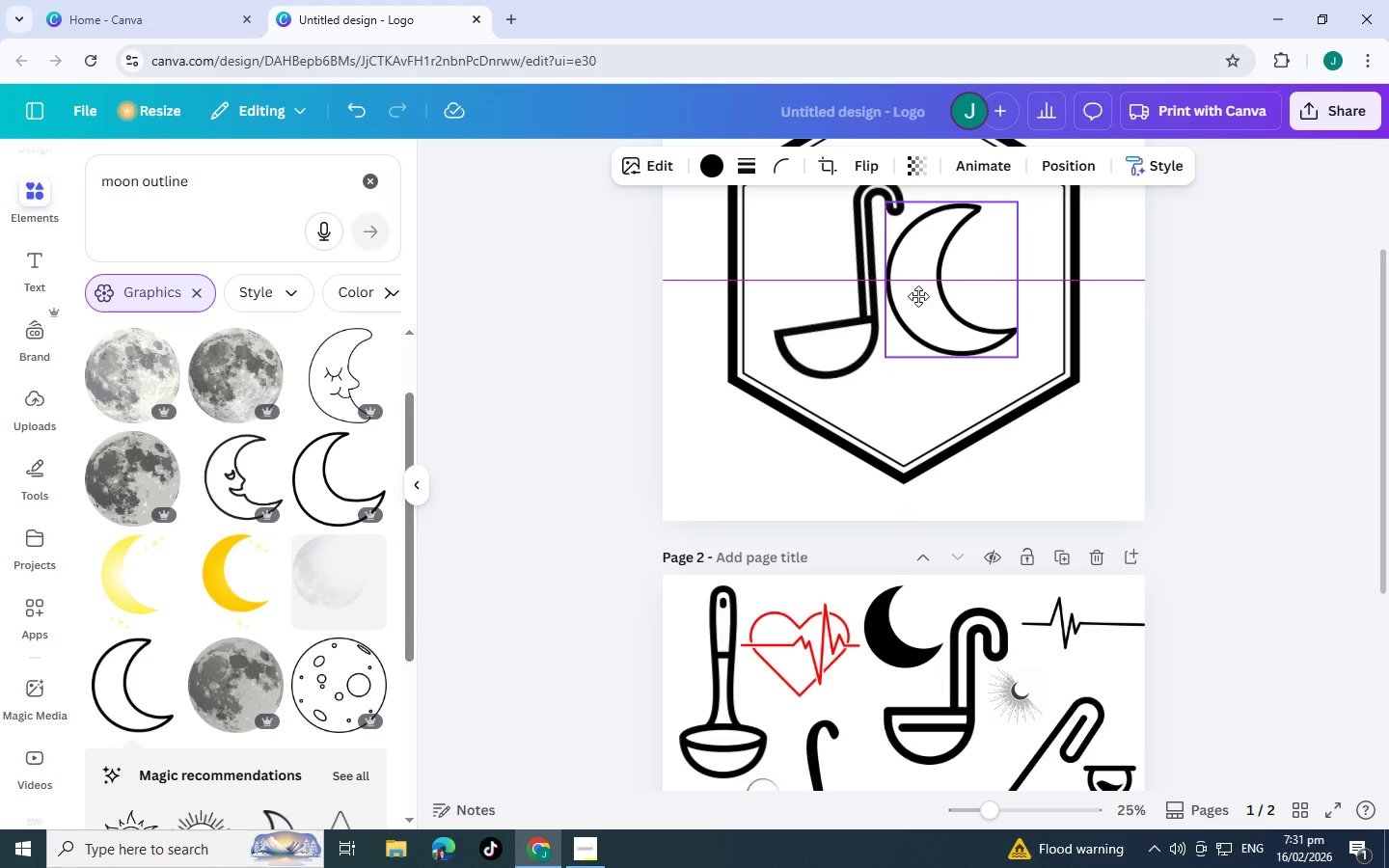 
left_click([1104, 328])
 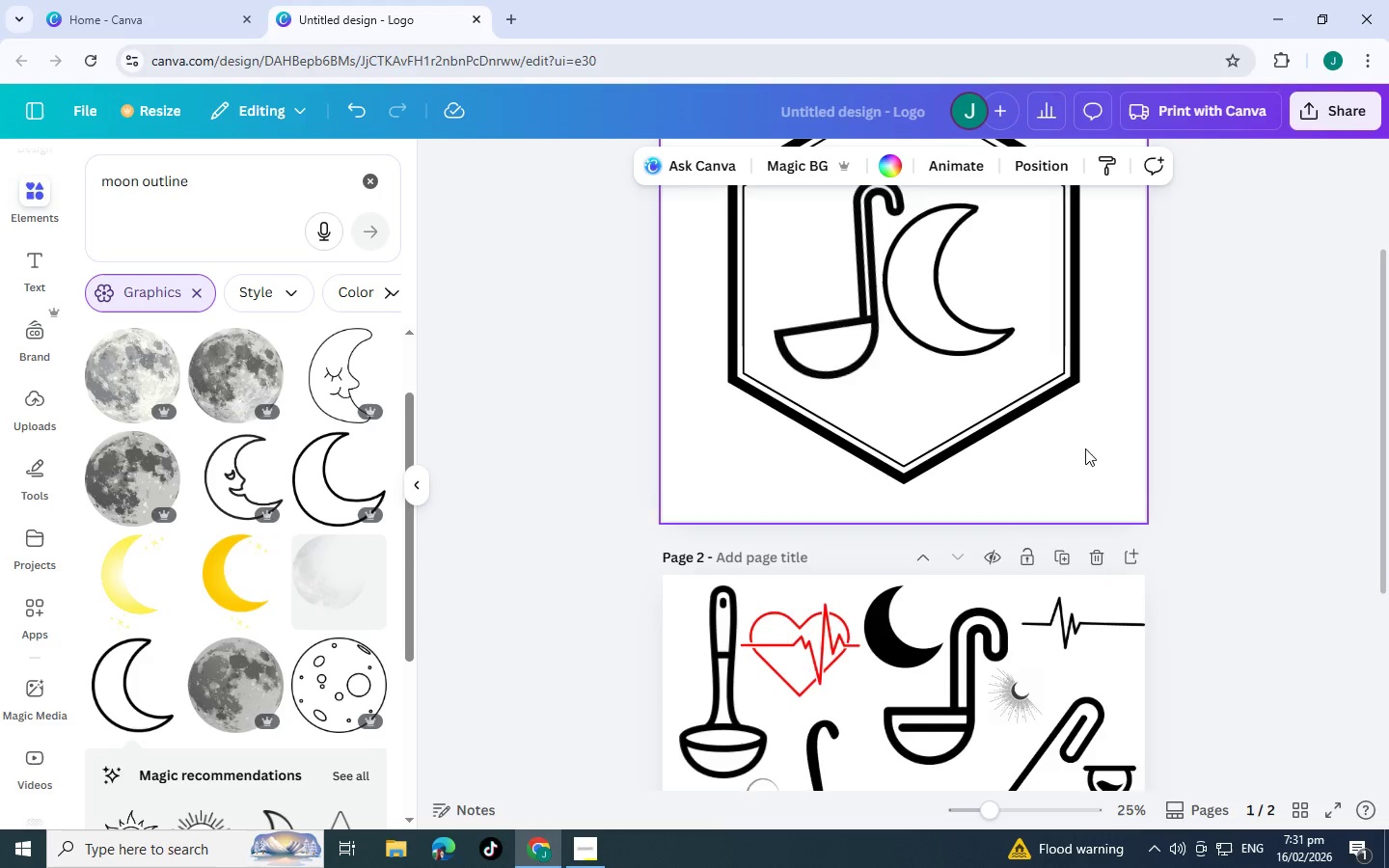 
scroll: coordinate [1082, 449], scroll_direction: up, amount: 2.0
 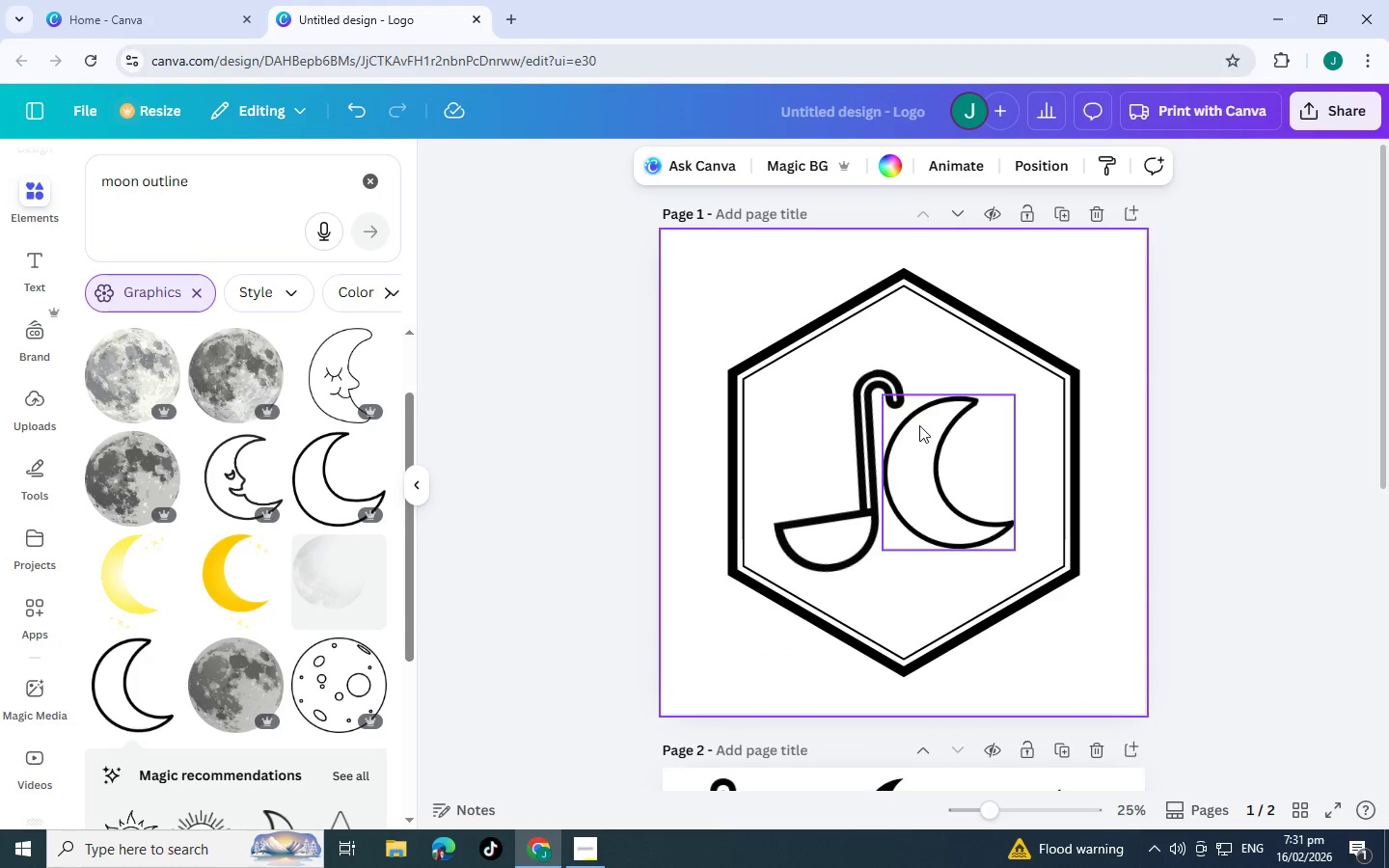 
scroll: coordinate [248, 615], scroll_direction: down, amount: 12.0
 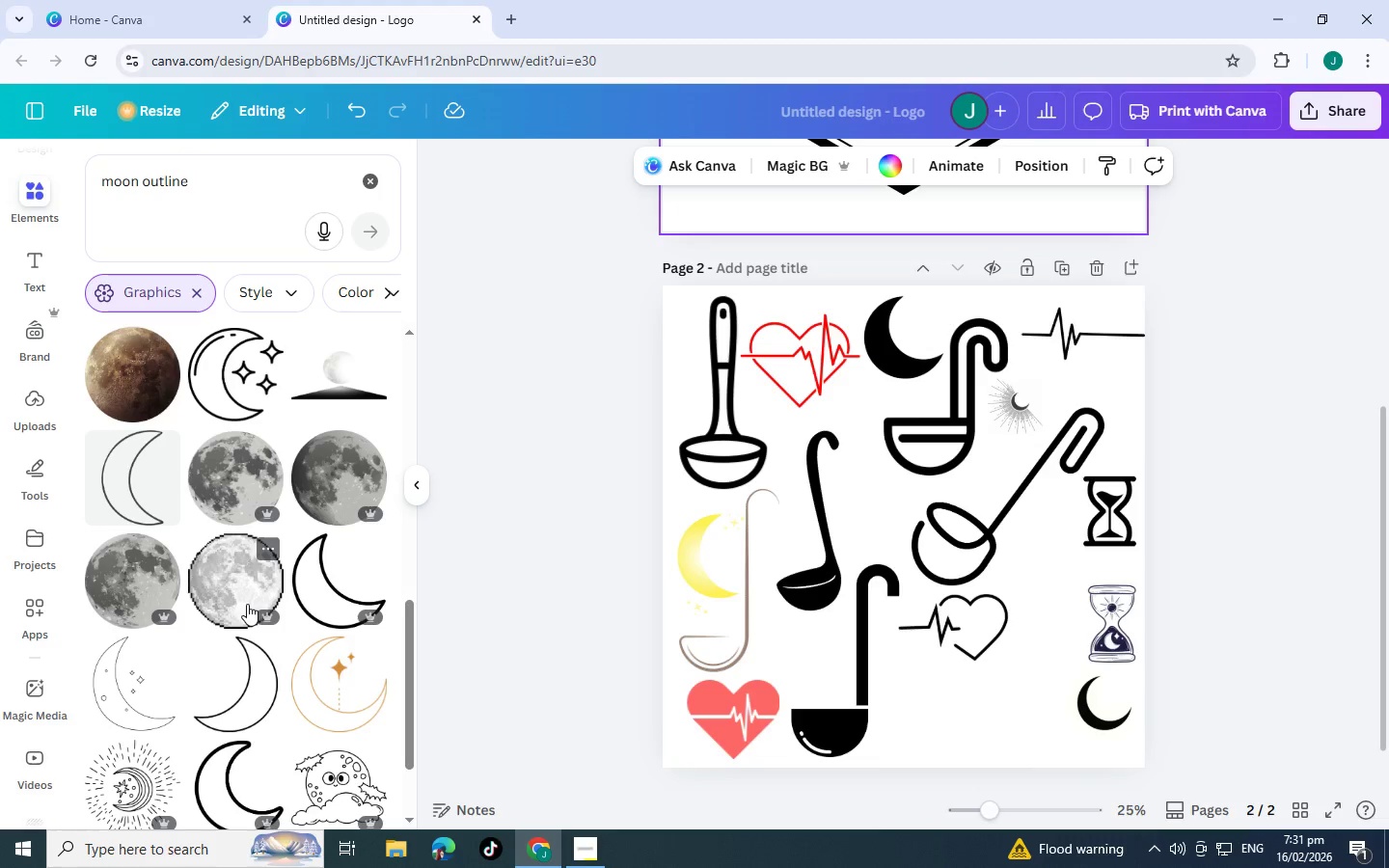 
scroll: coordinate [326, 506], scroll_direction: down, amount: 3.0
 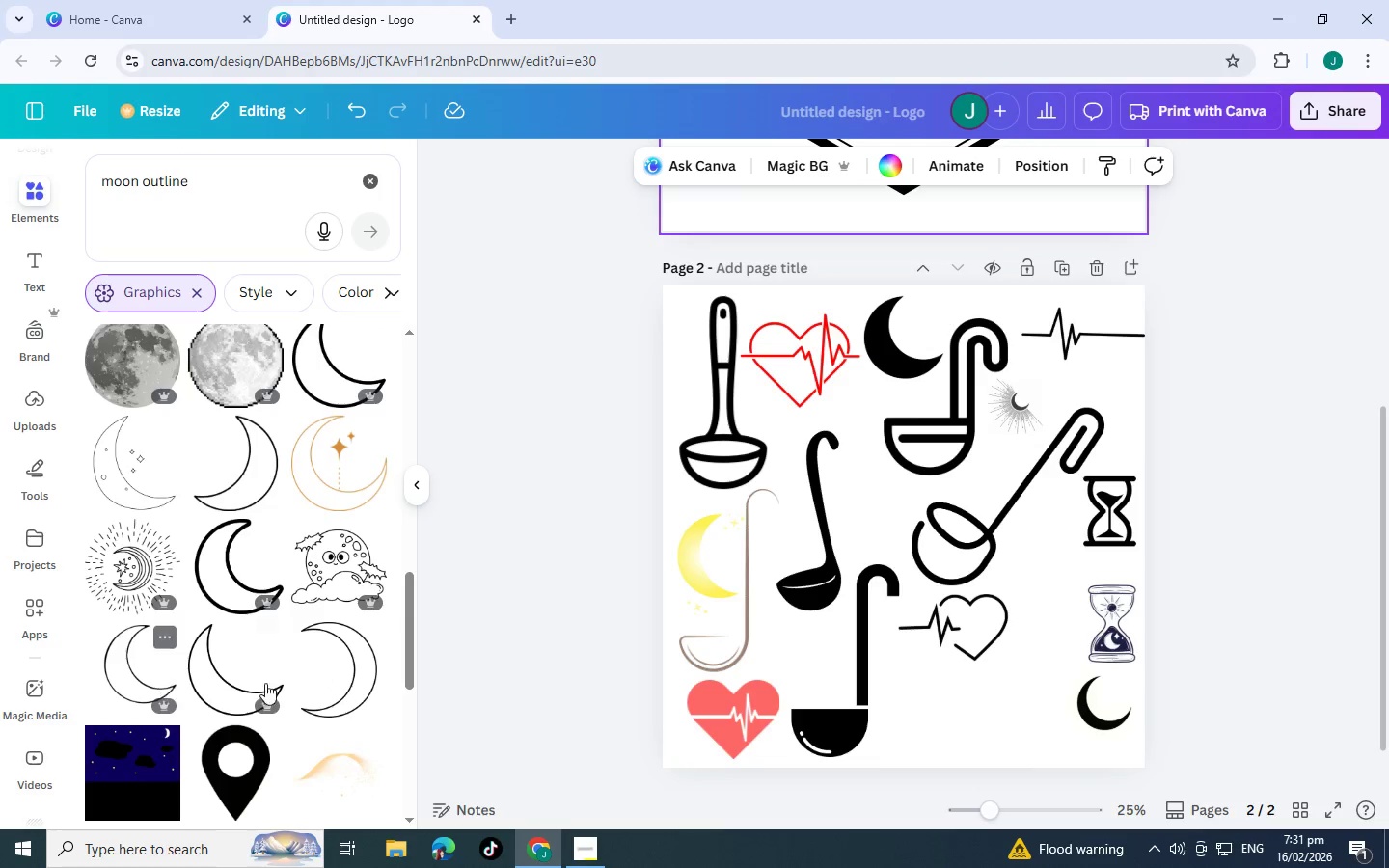 
left_click([324, 679])
 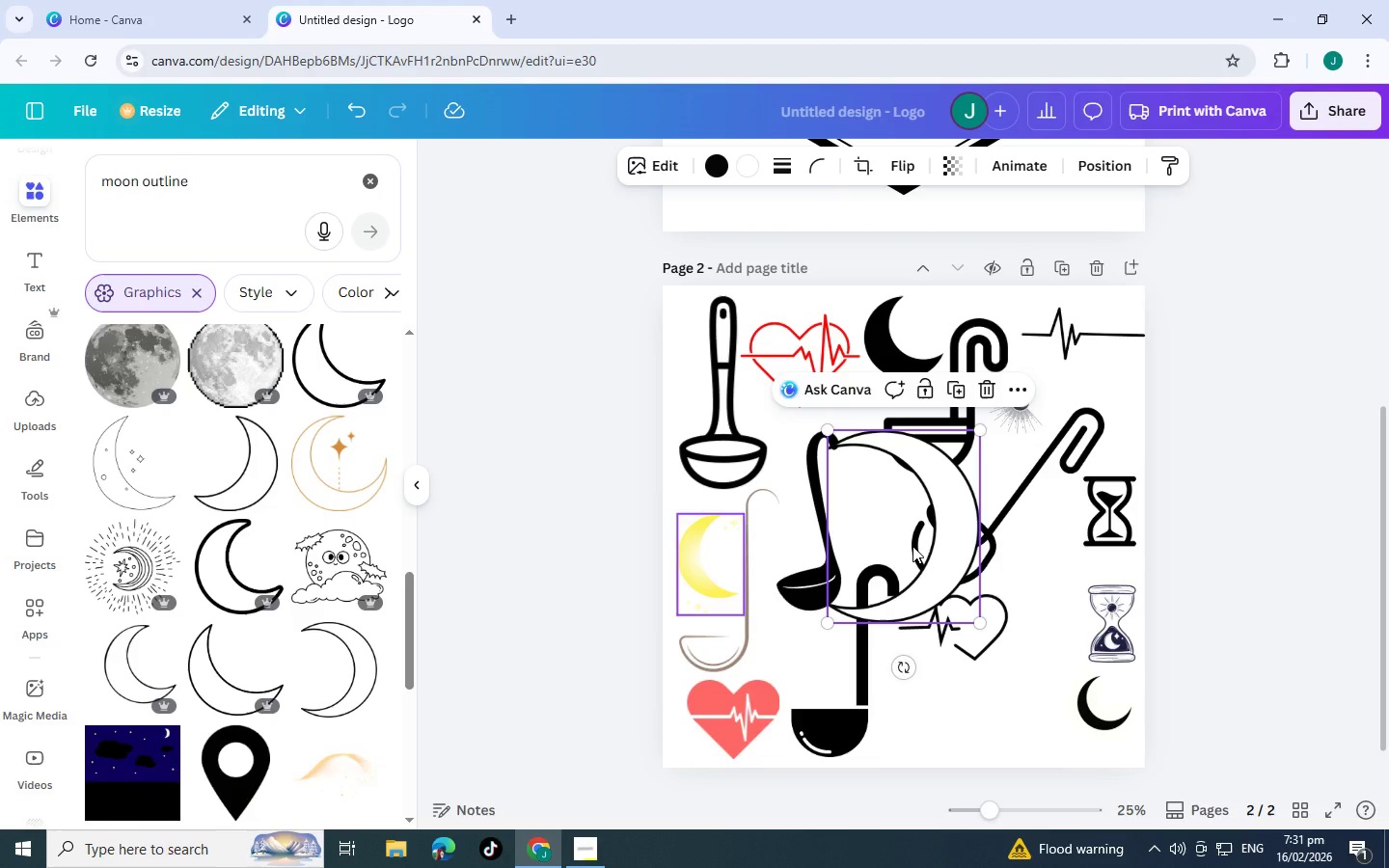 
left_click_drag(start_coordinate=[912, 546], to_coordinate=[1005, 421])
 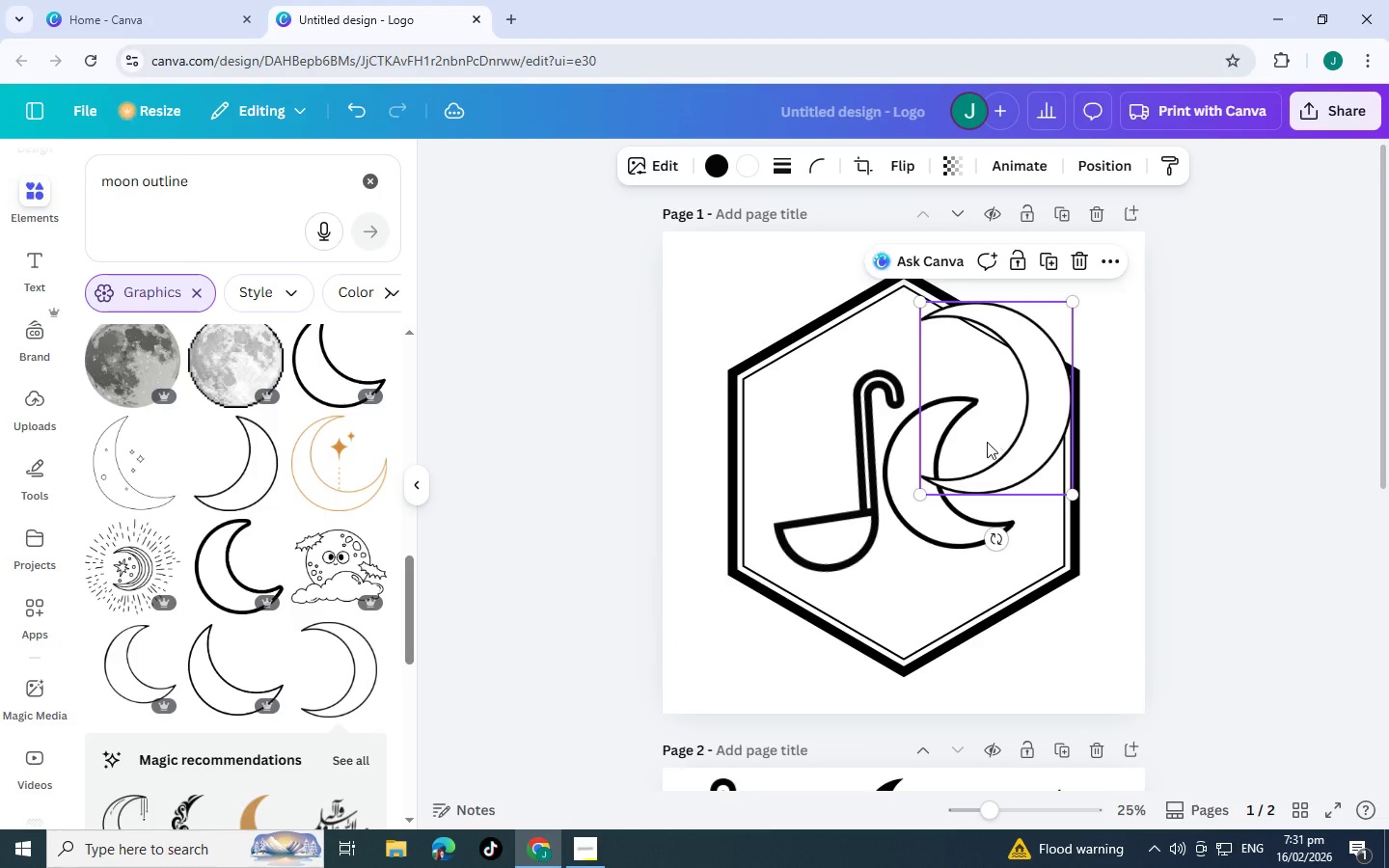 
scroll: coordinate [919, 463], scroll_direction: up, amount: 7.0
 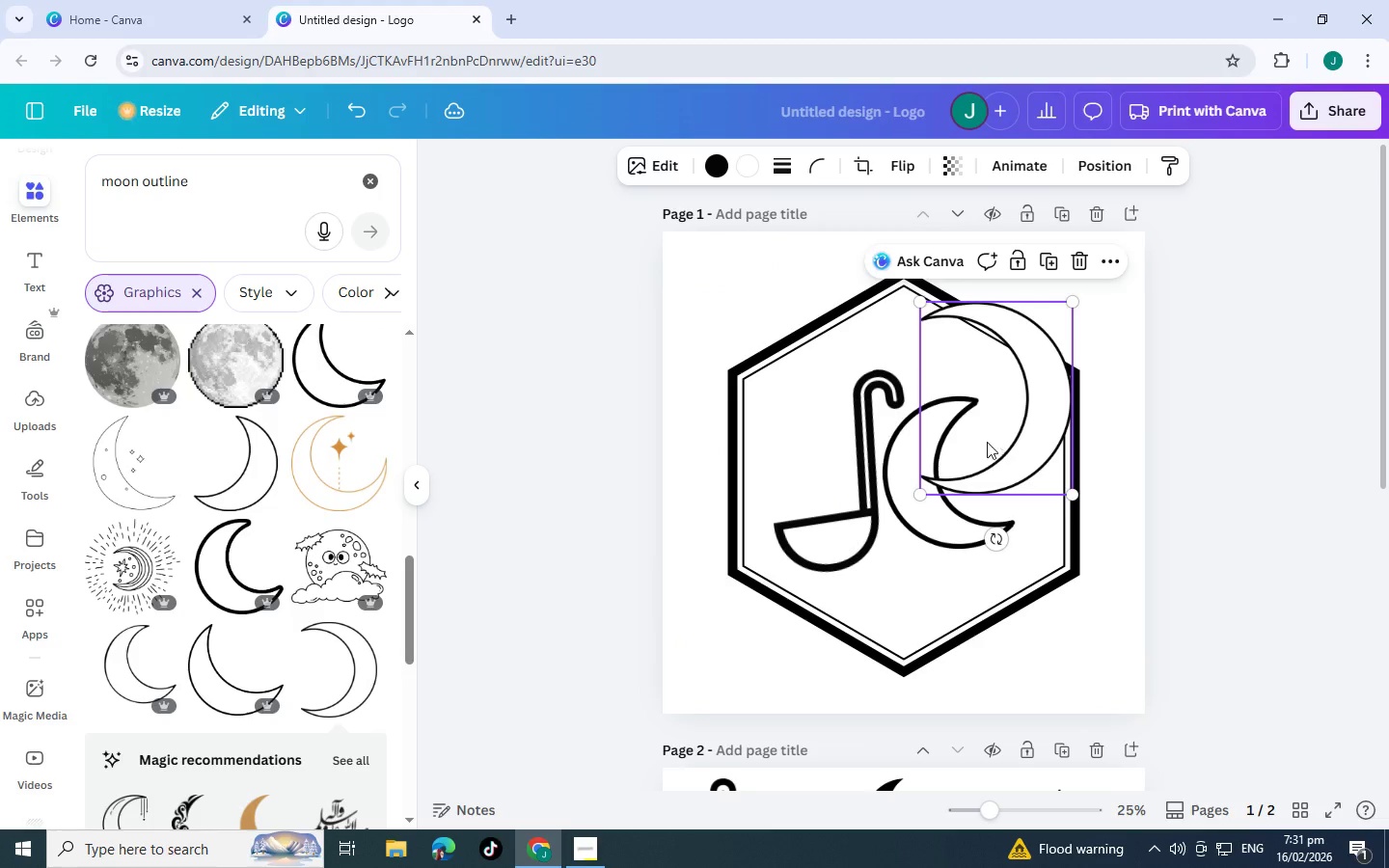 
left_click_drag(start_coordinate=[1007, 428], to_coordinate=[1076, 376])
 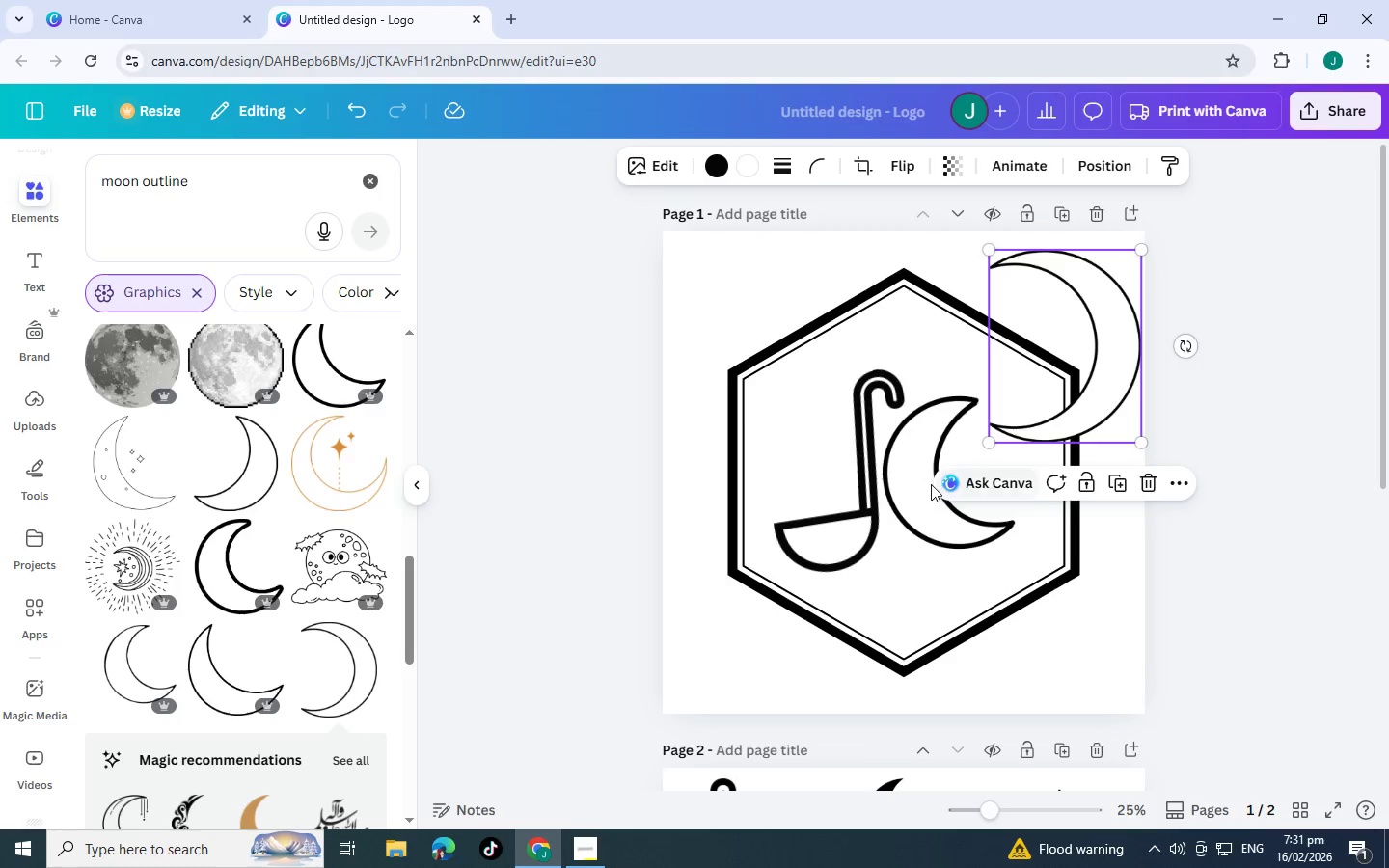 
left_click_drag(start_coordinate=[931, 484], to_coordinate=[935, 493])
 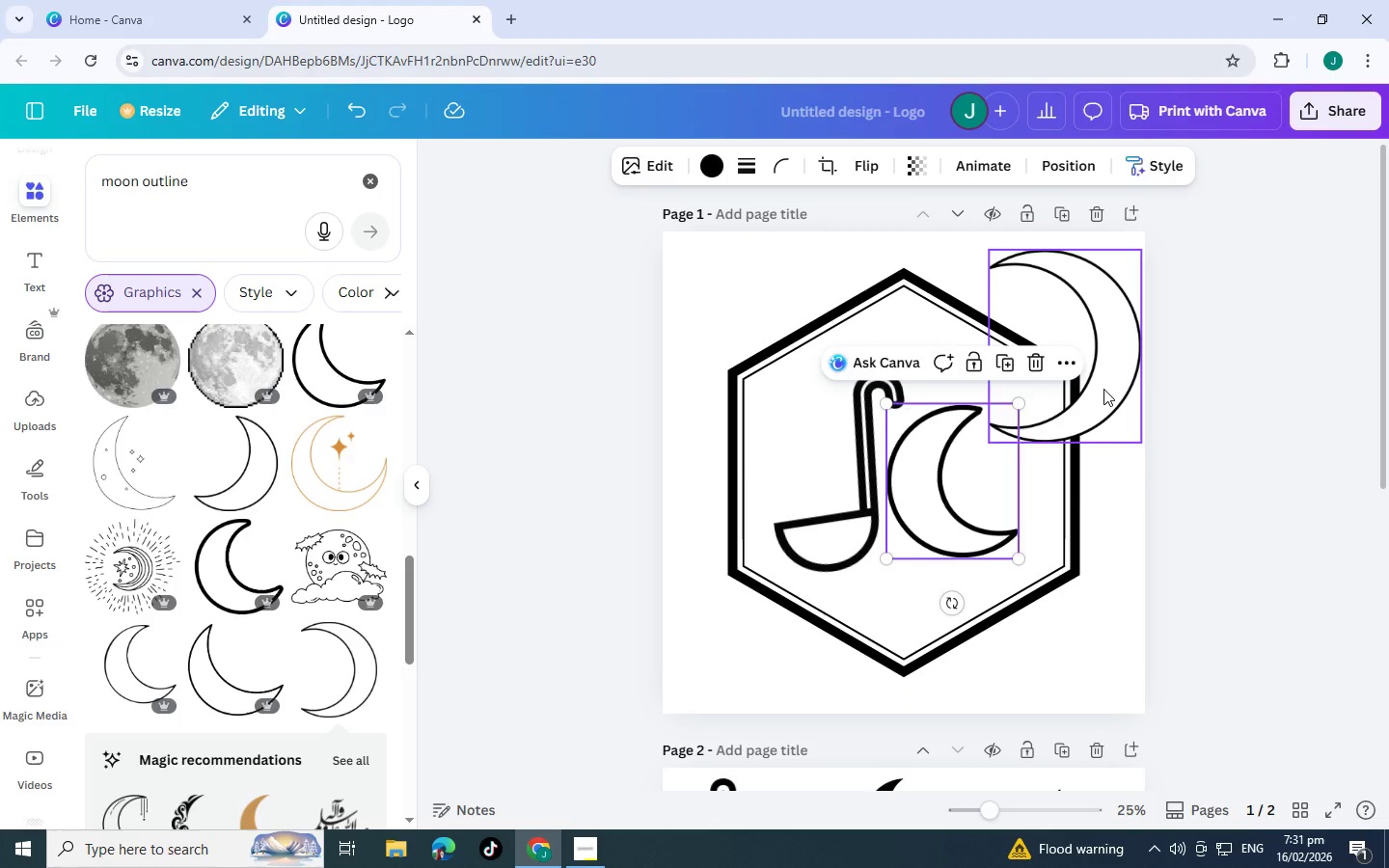 
left_click([1103, 389])
 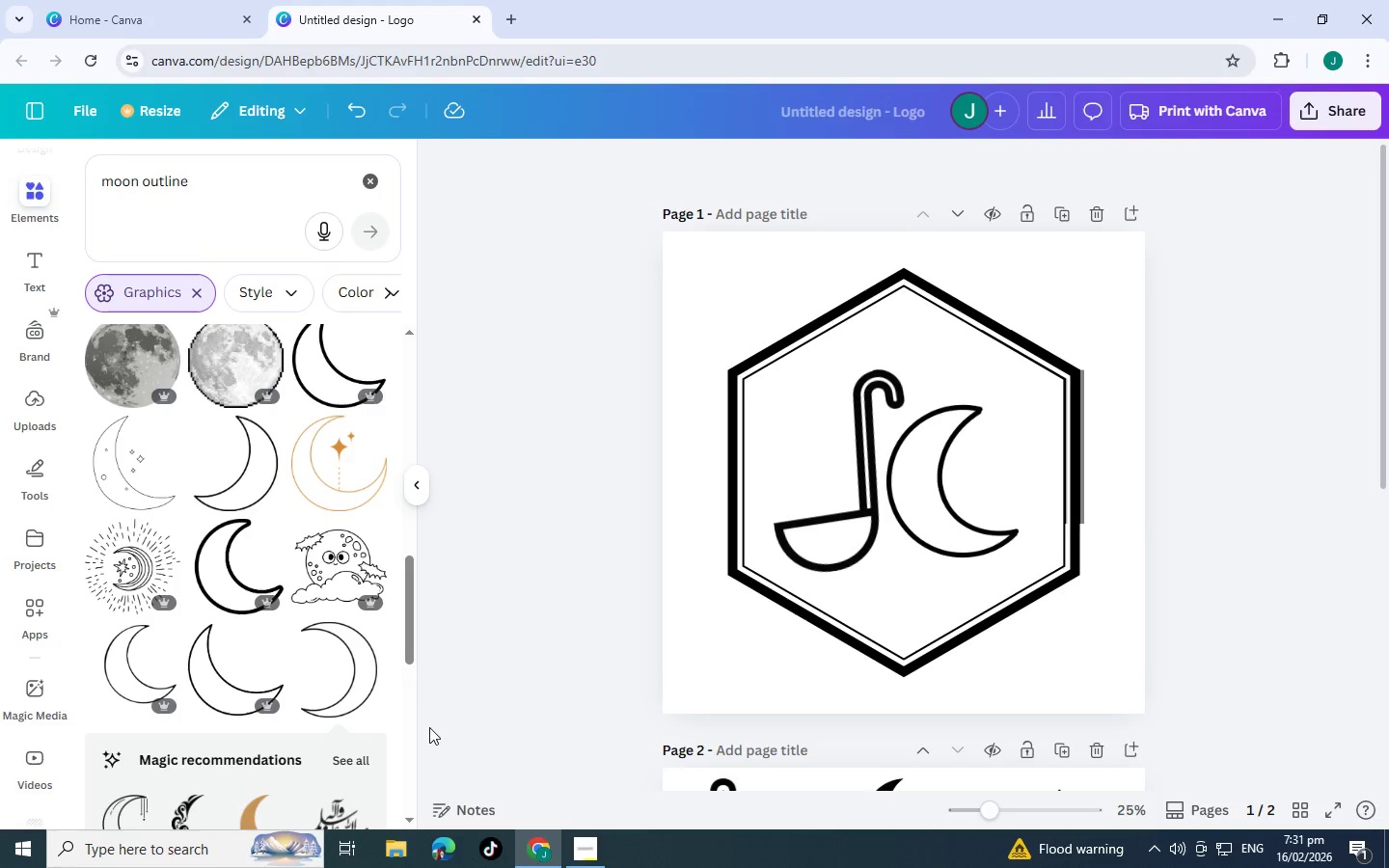 
scroll: coordinate [310, 683], scroll_direction: down, amount: 1.0
 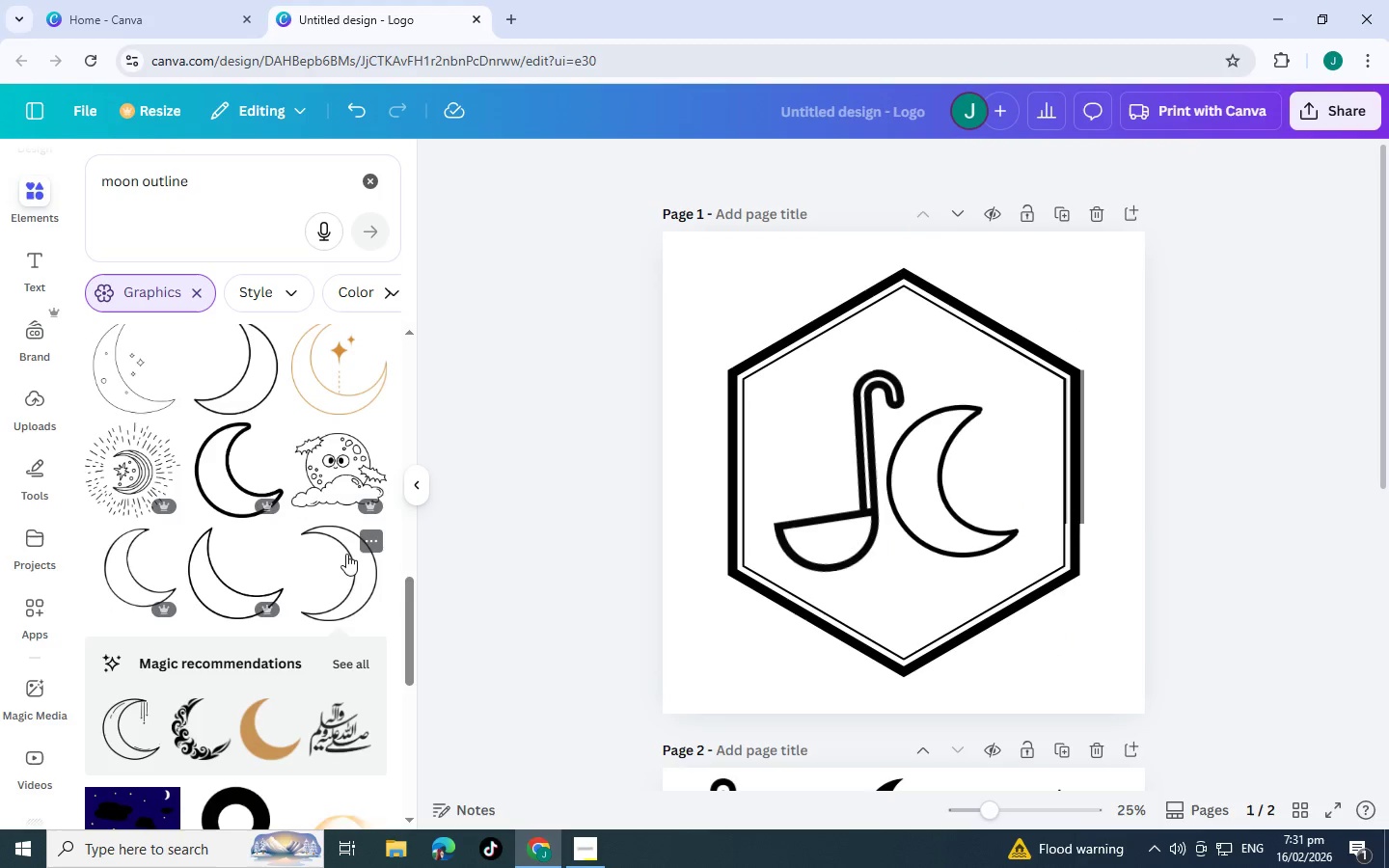 
left_click([346, 555])
 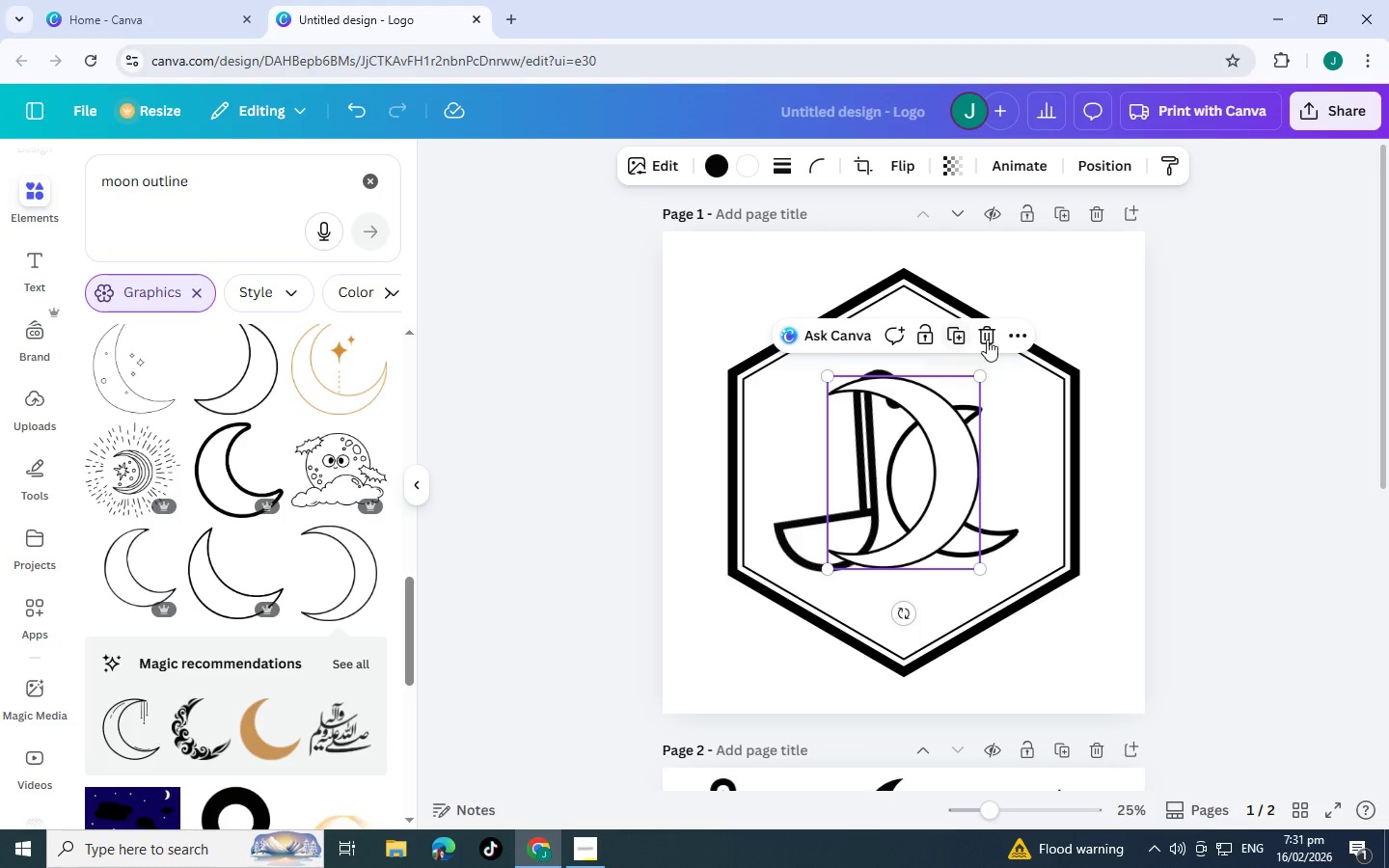 
left_click([989, 339])
 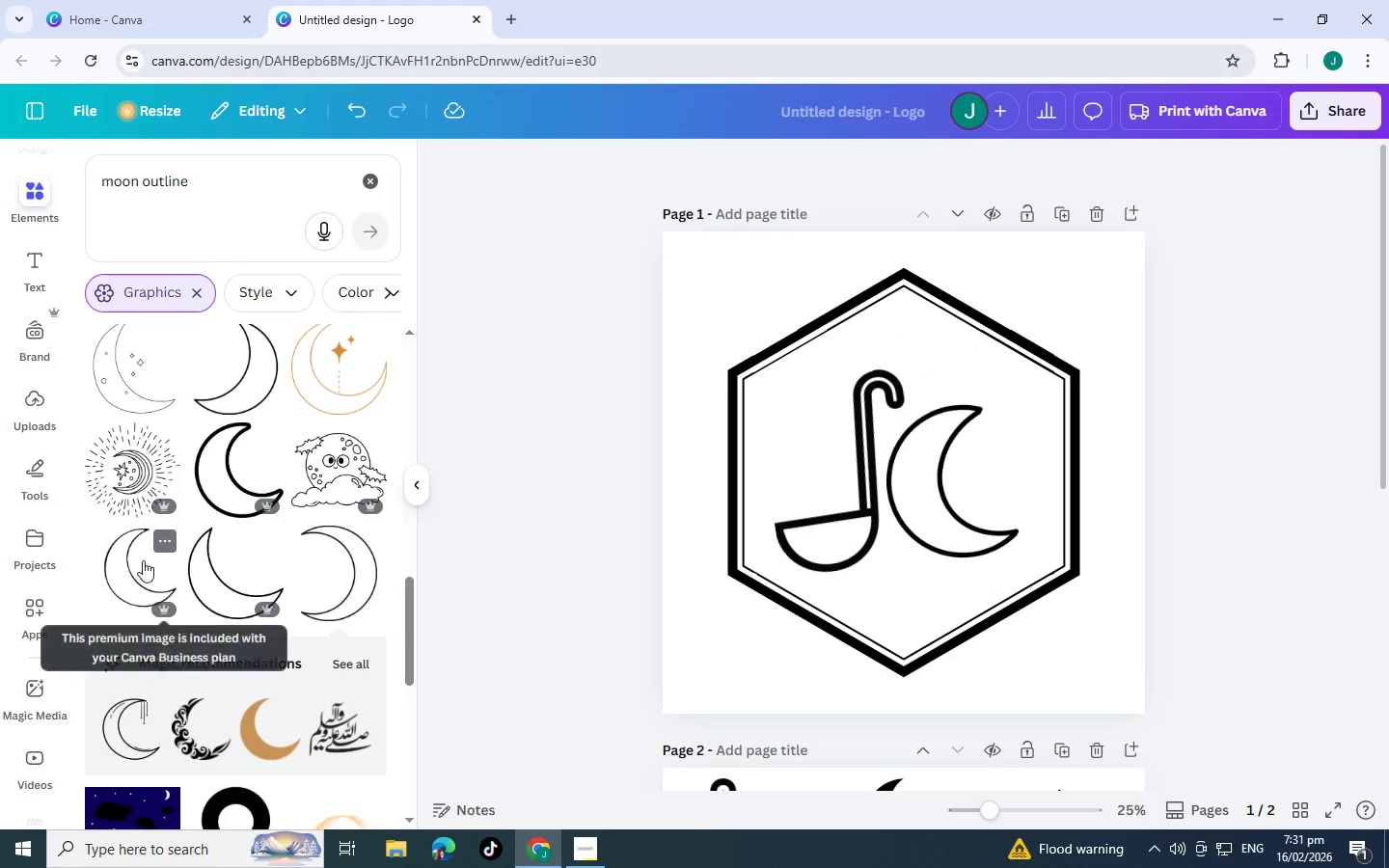 
left_click([141, 551])
 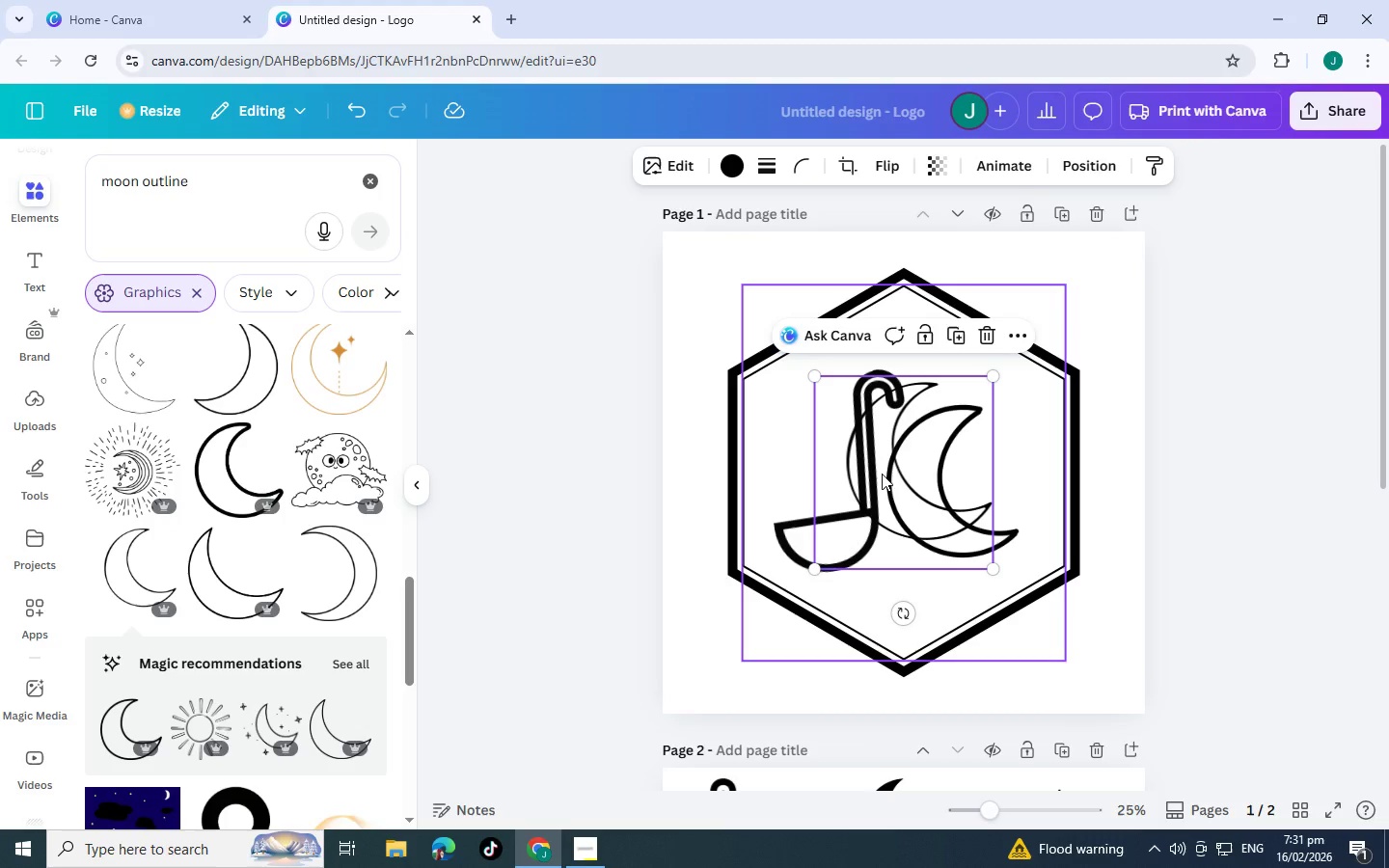 
left_click_drag(start_coordinate=[886, 482], to_coordinate=[973, 370])
 